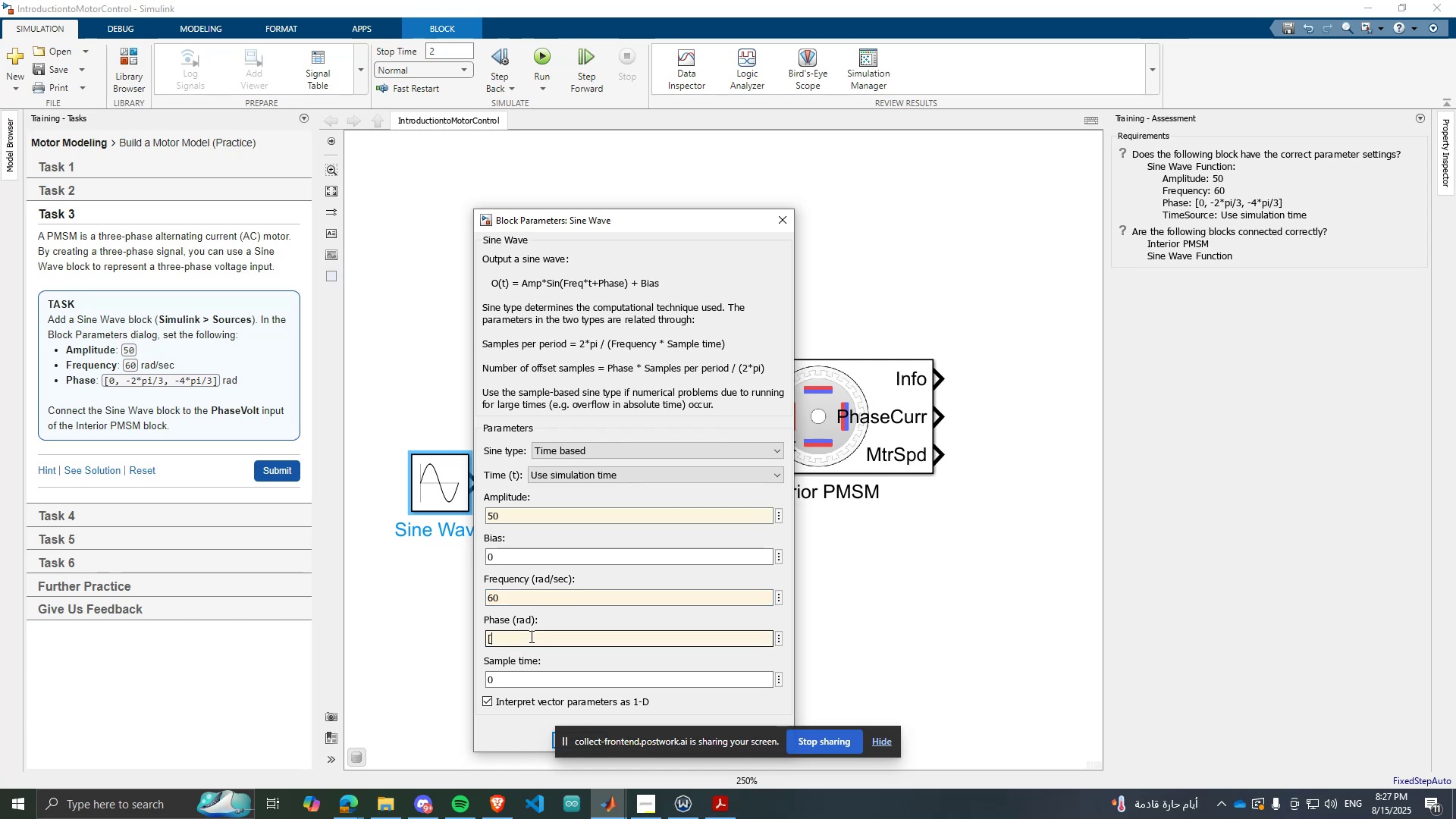 
key(BracketRight)
 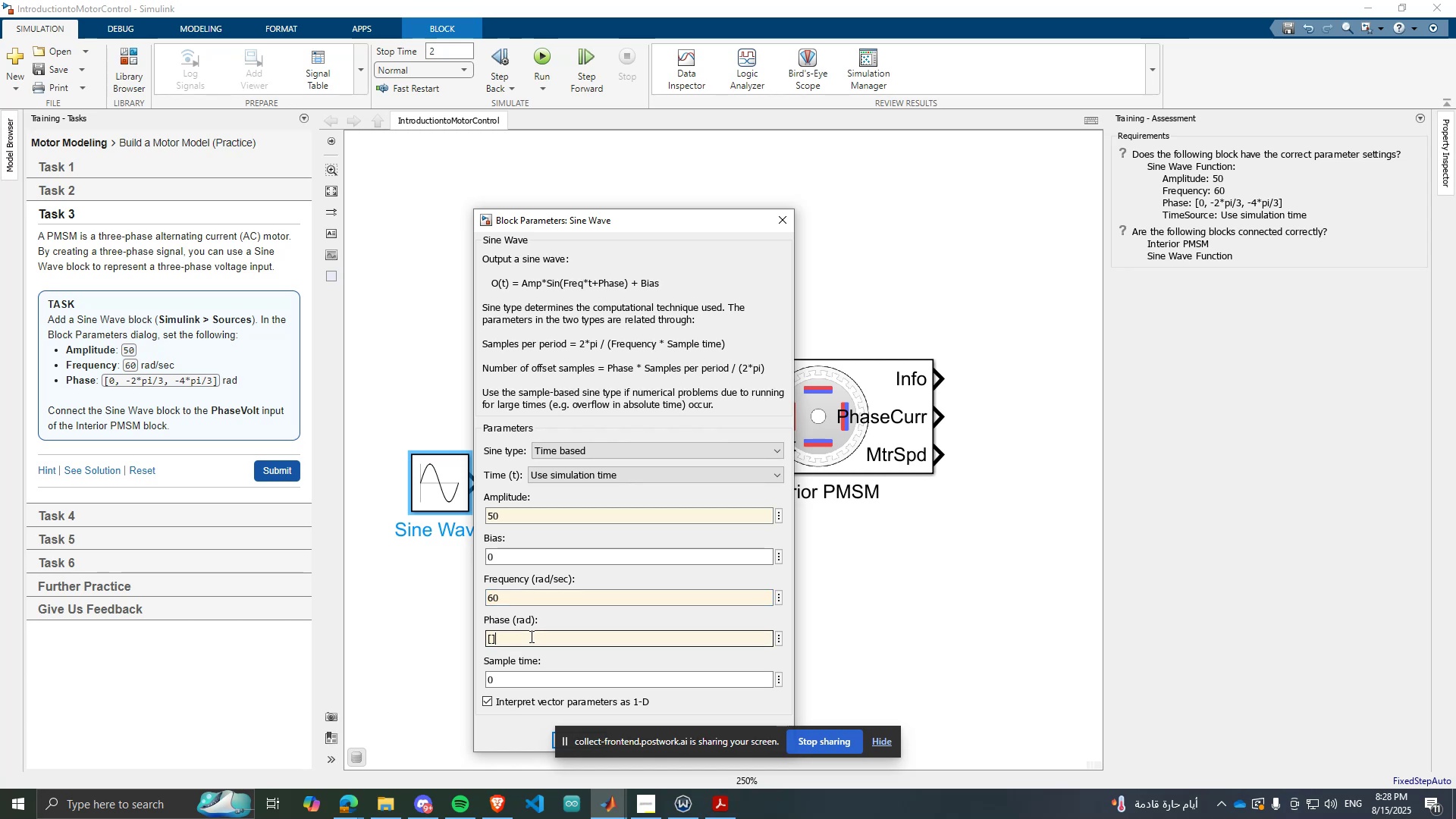 
key(ArrowLeft)
 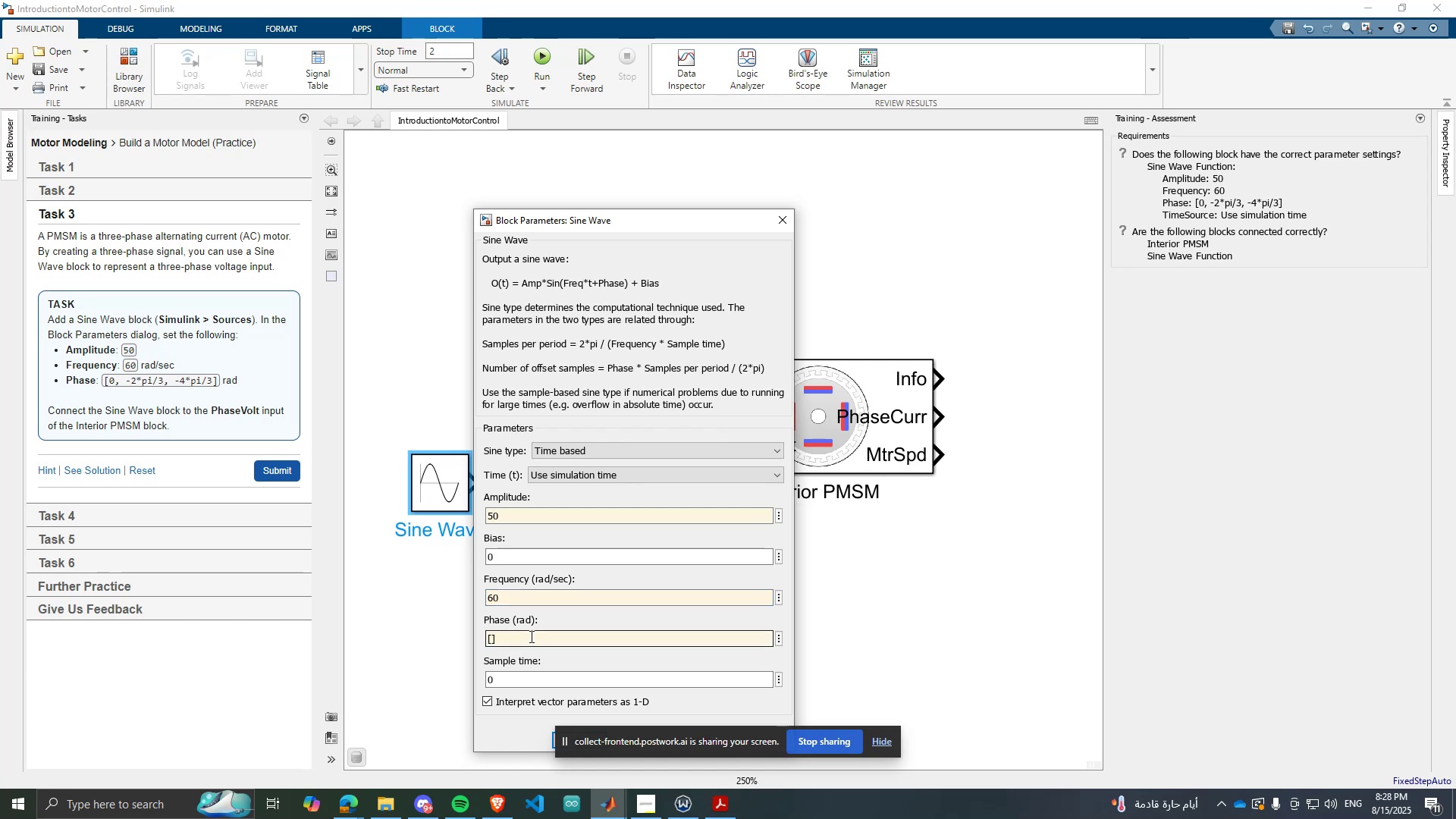 
type(0,-2*pi/3,-4*pi/3)
 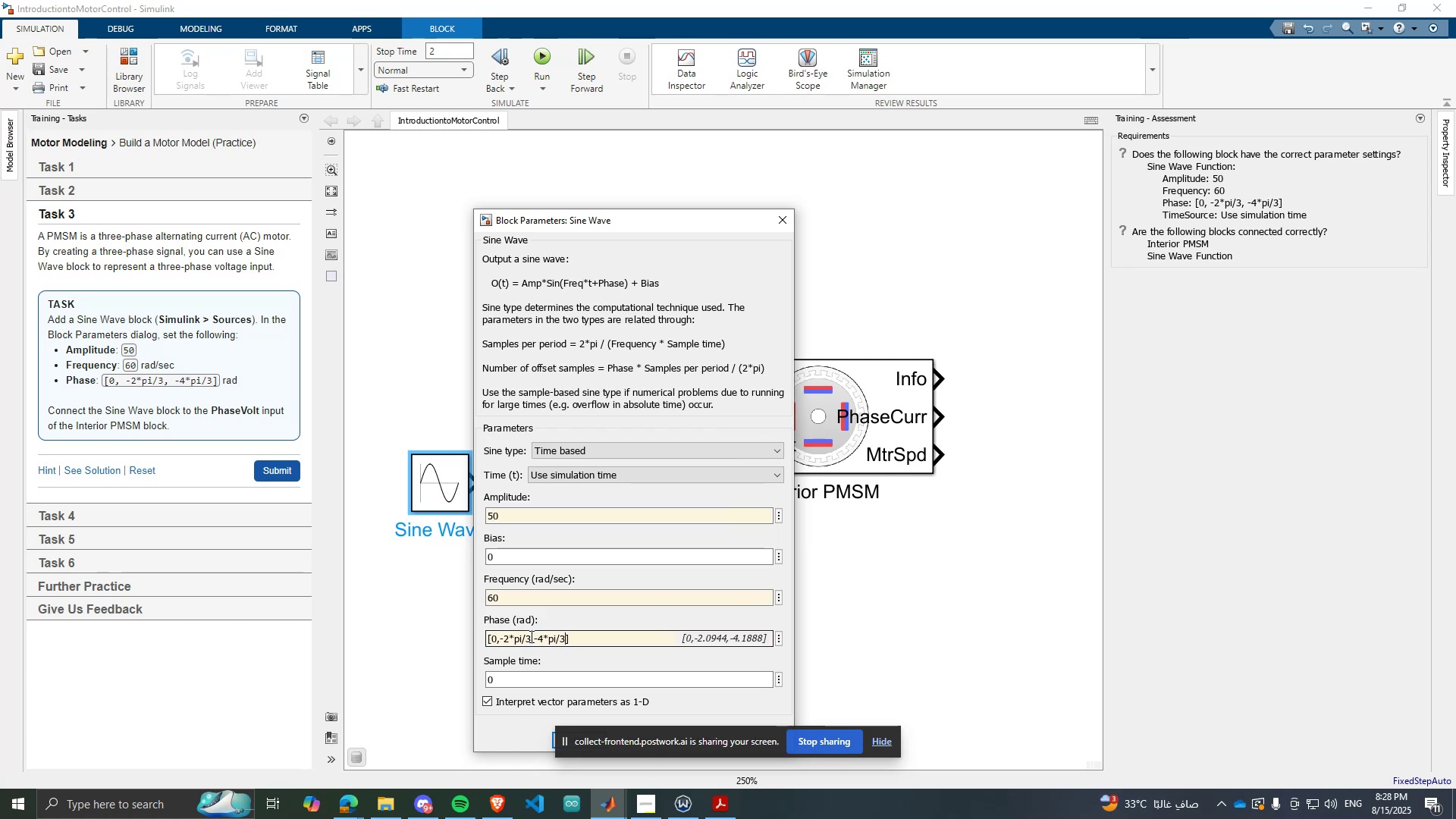 
left_click_drag(start_coordinate=[642, 225], to_coordinate=[601, 161])
 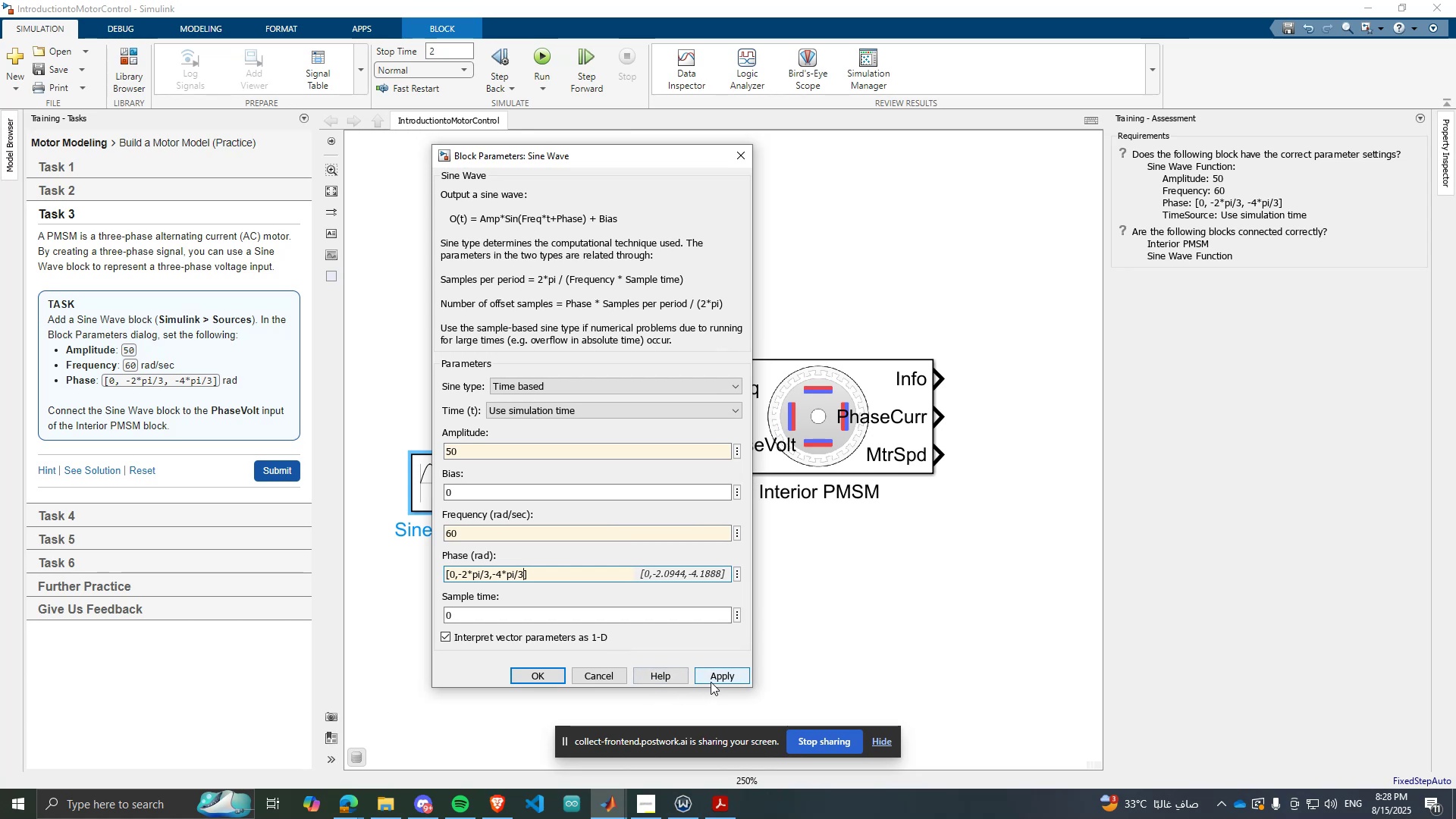 
left_click([714, 680])
 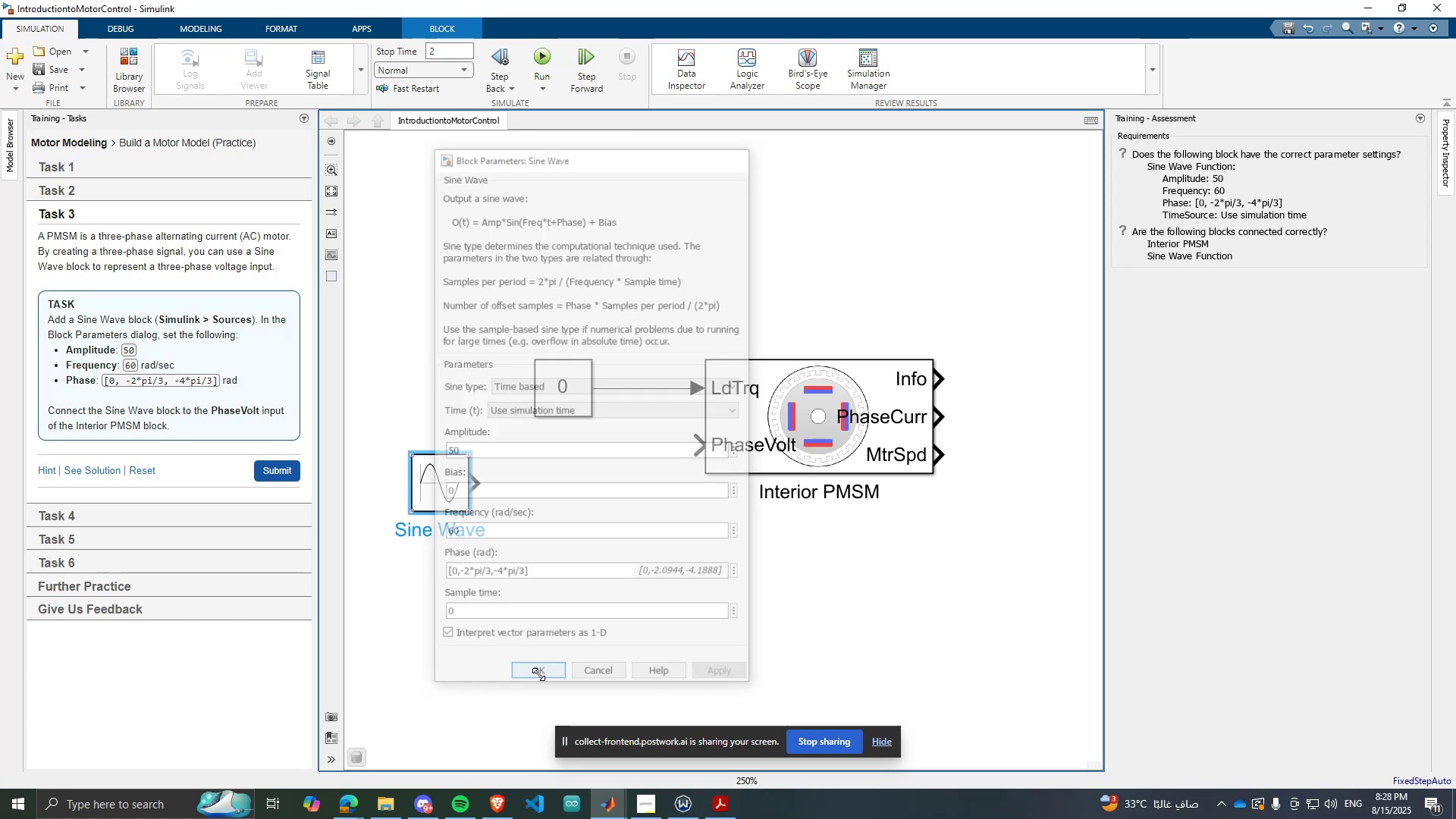 
left_click_drag(start_coordinate=[447, 487], to_coordinate=[480, 447])
 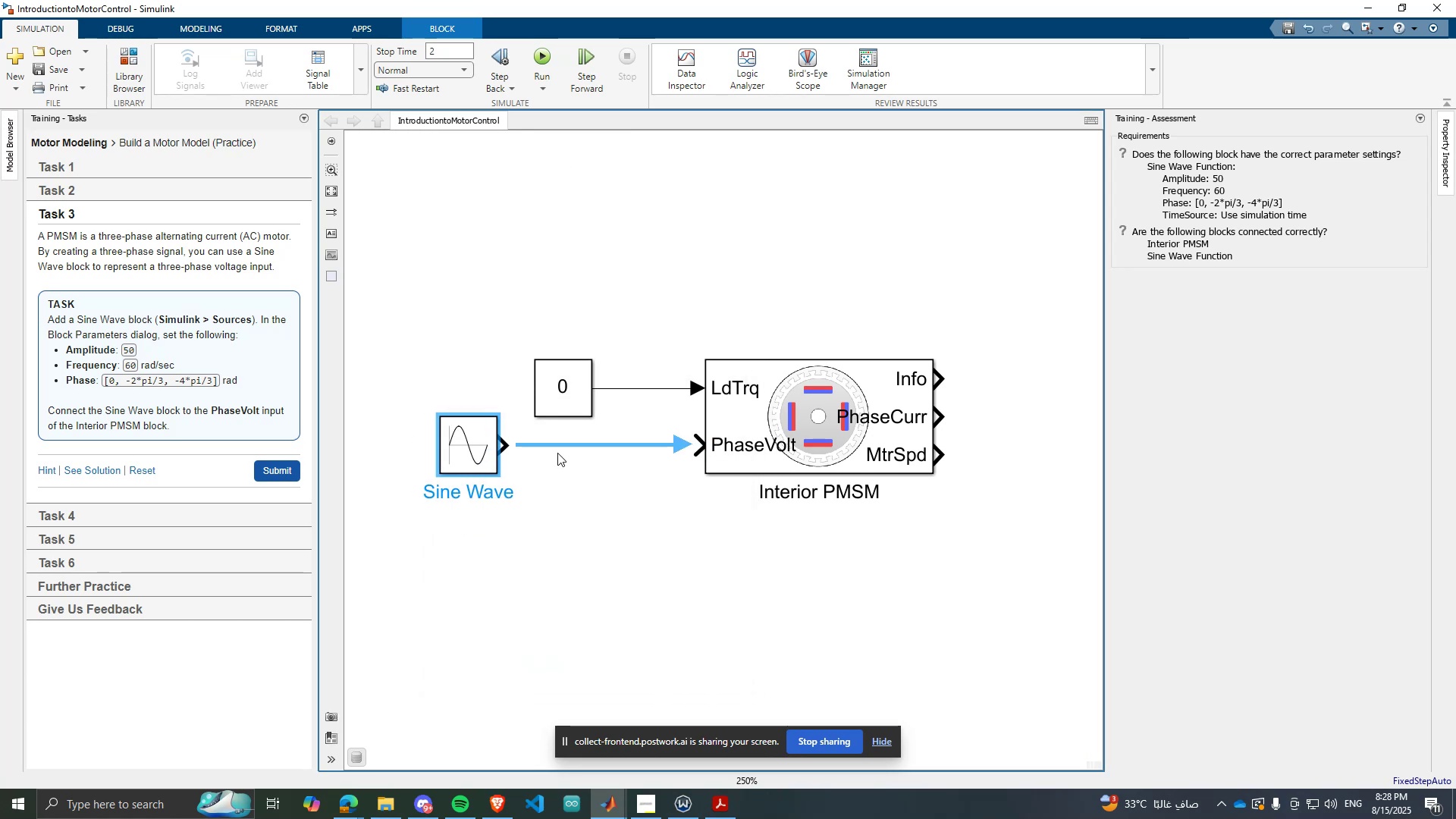 
left_click([557, 453])
 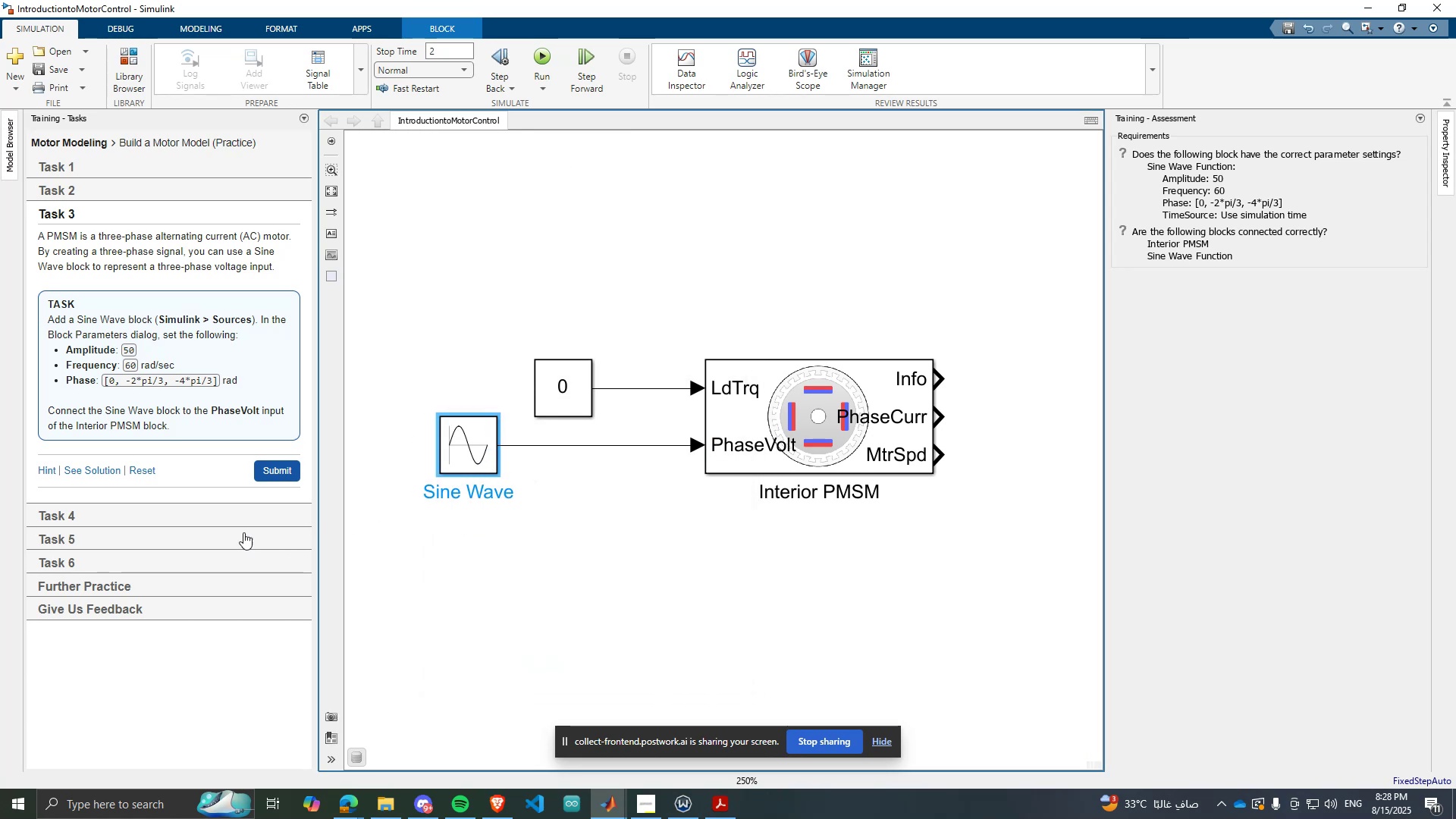 
left_click([265, 450])
 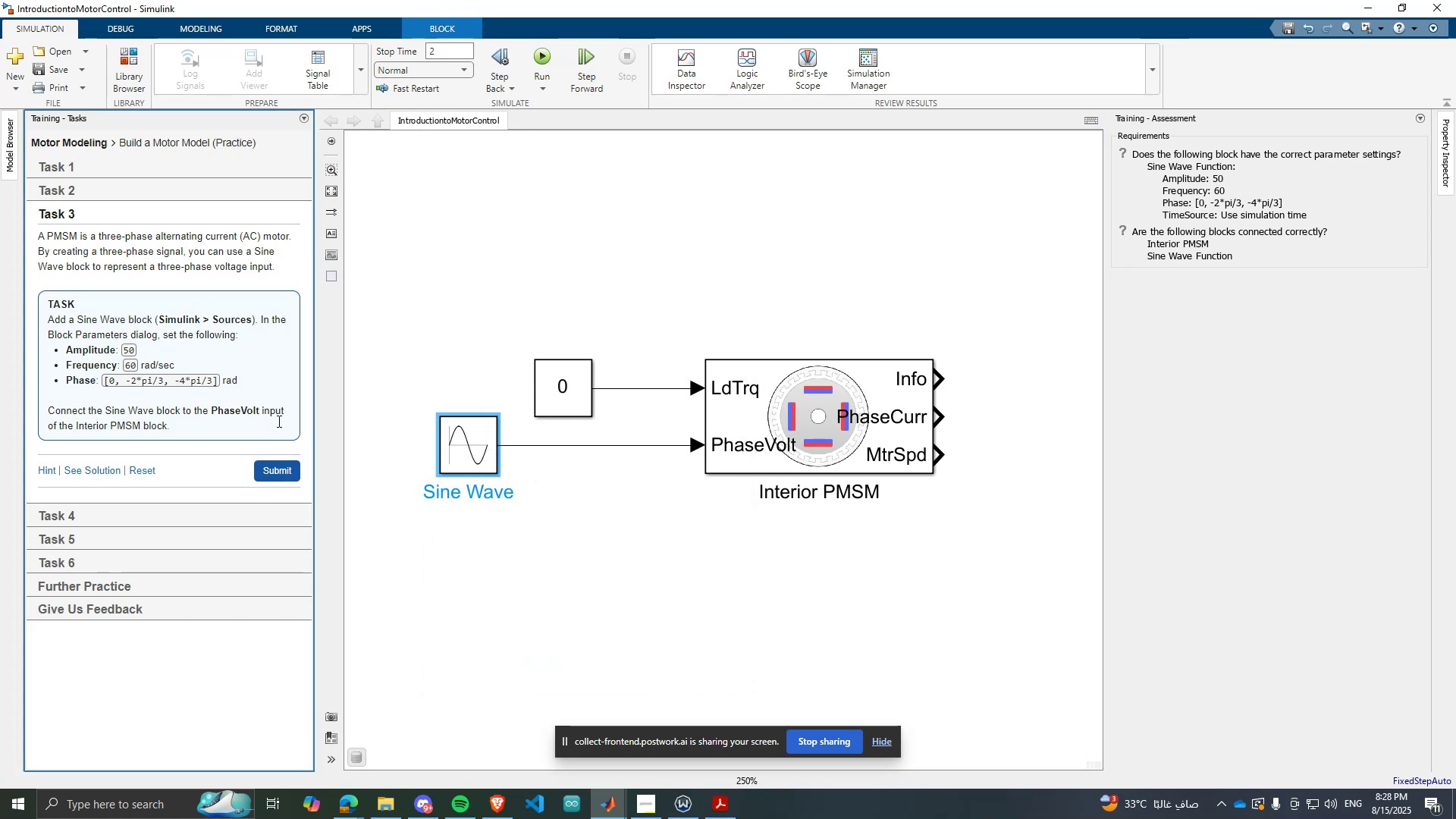 
left_click([281, 463])
 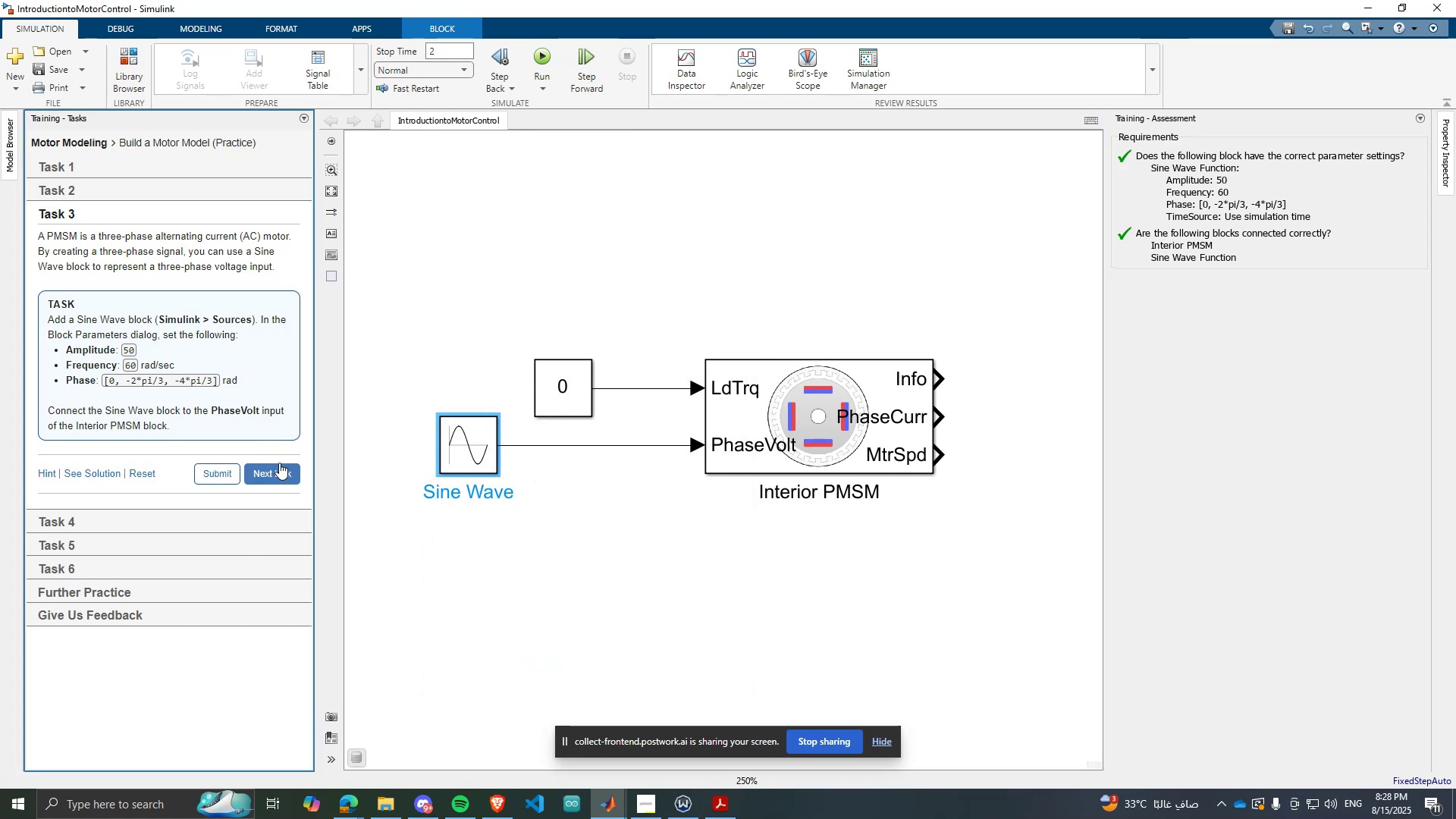 
left_click([279, 463])
 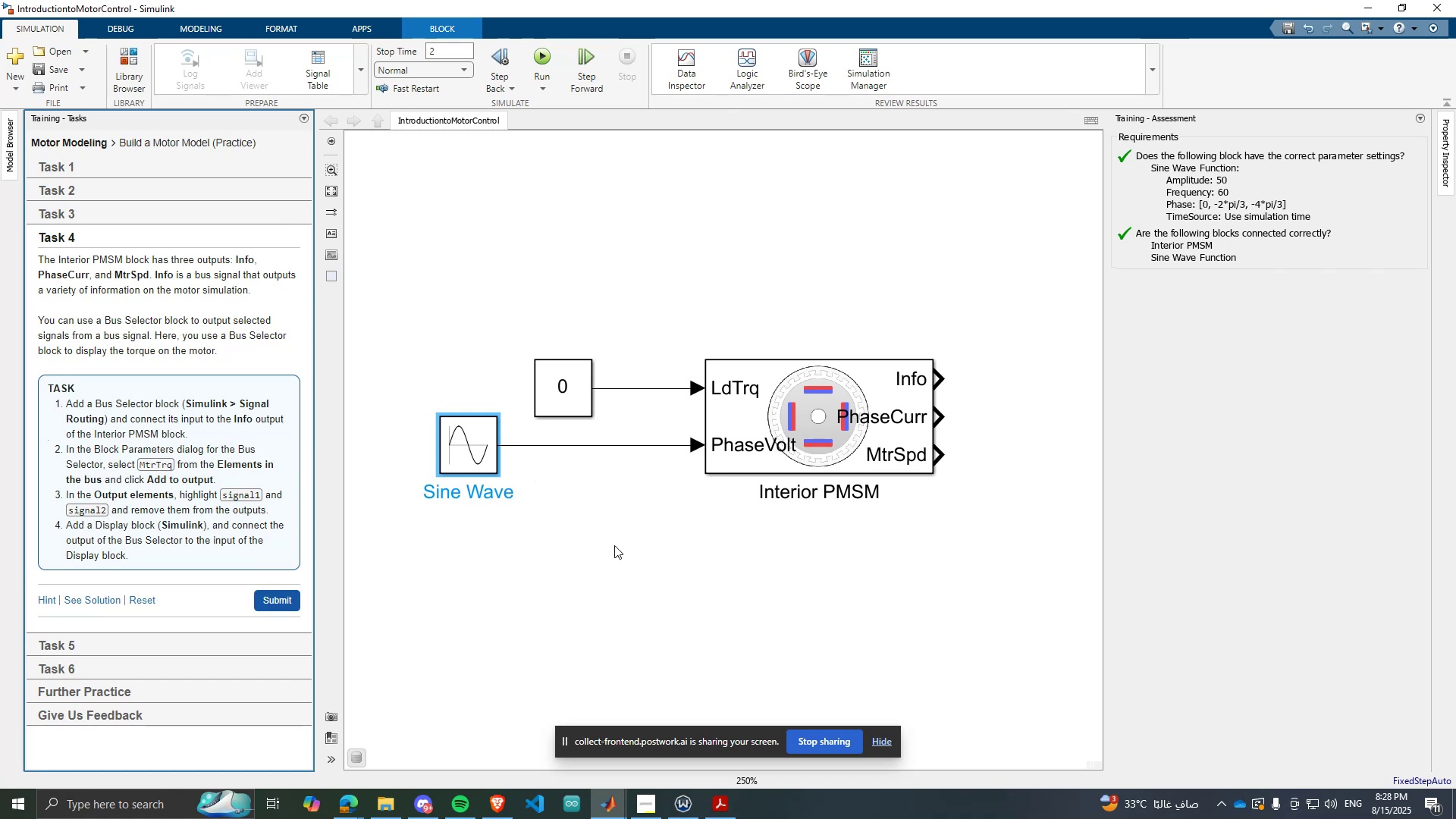 
scroll: coordinate [717, 480], scroll_direction: down, amount: 1.0
 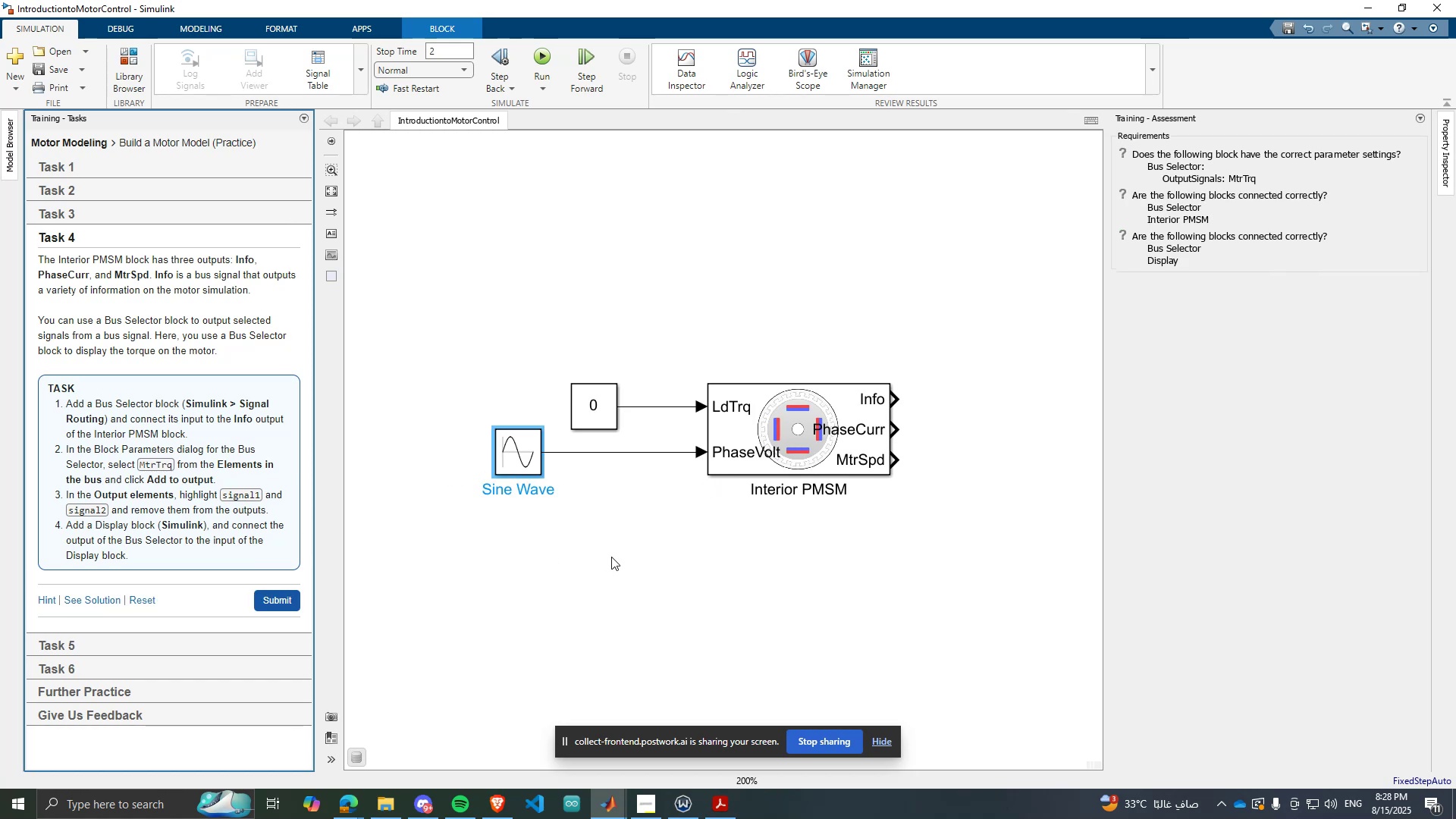 
double_click([612, 556])
 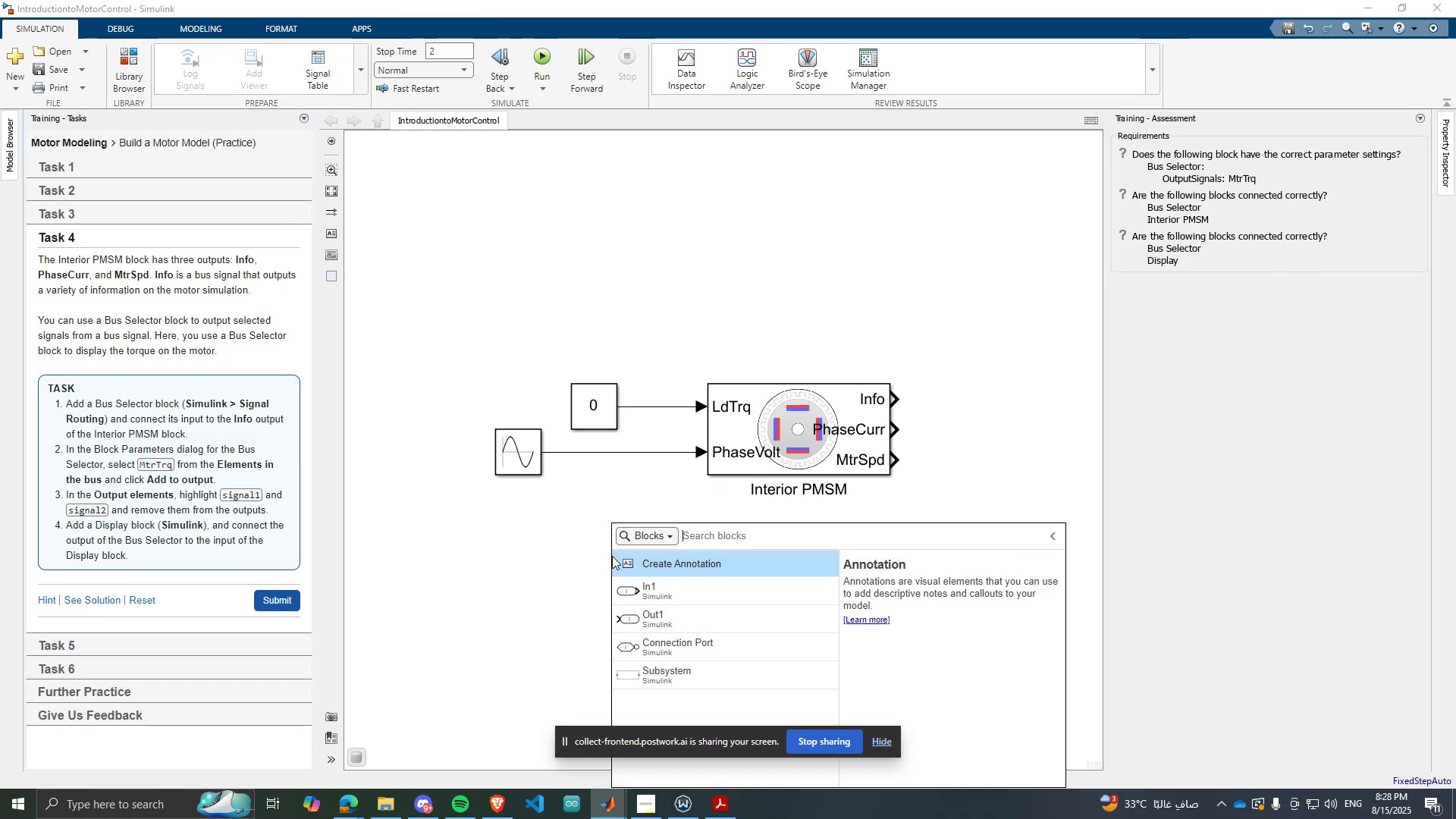 
triple_click([612, 556])
 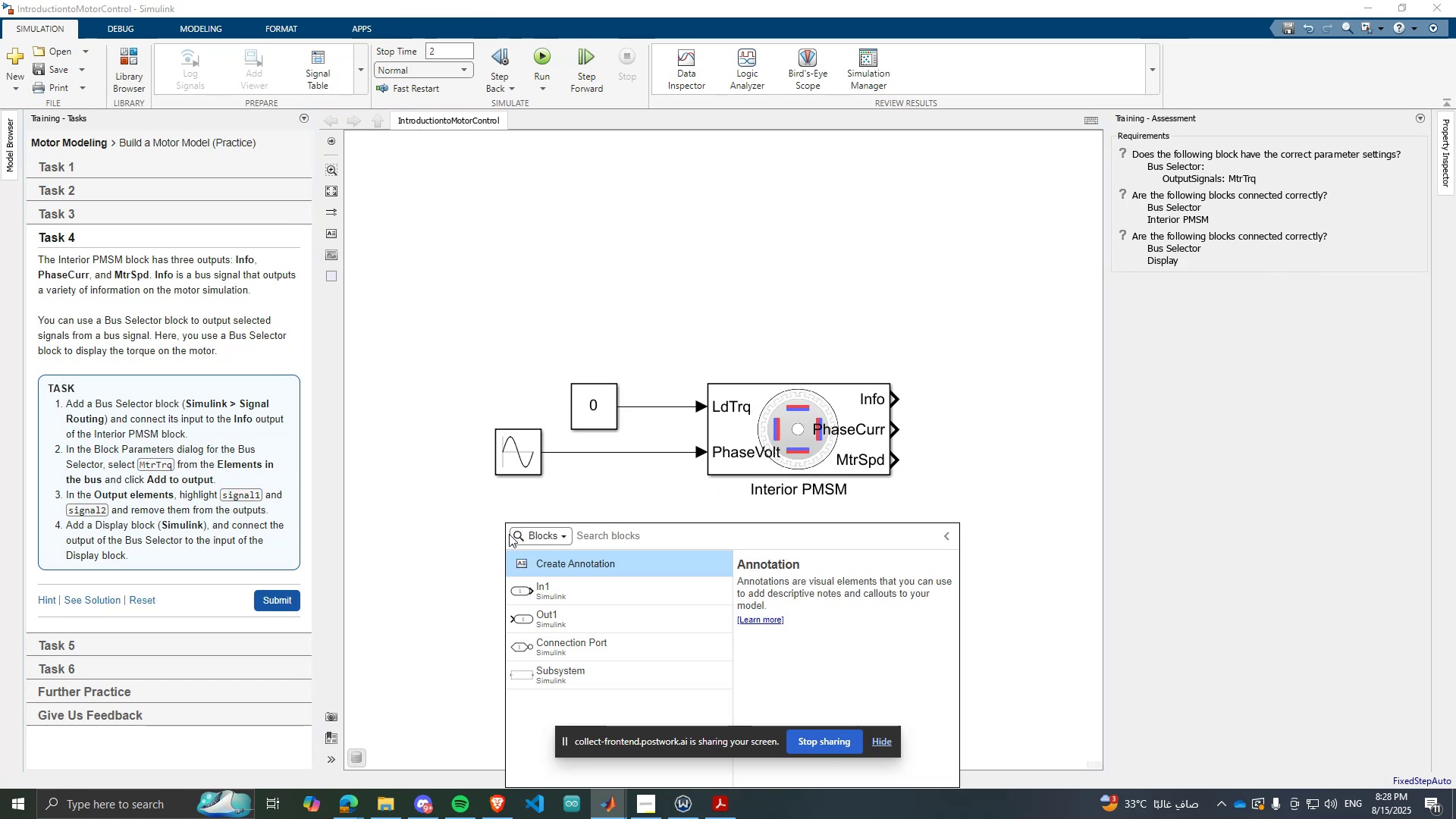 
type(bus sele)
 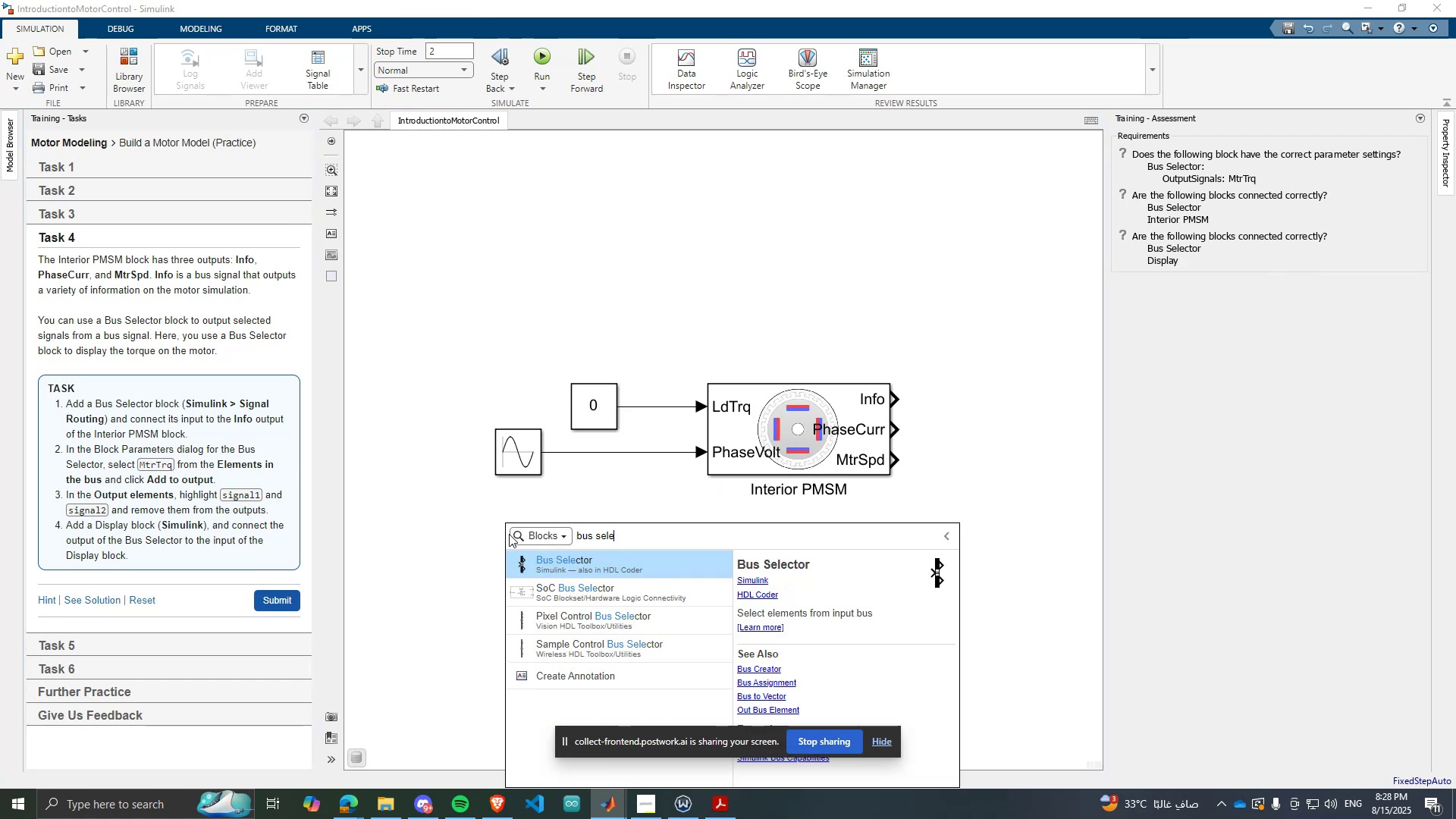 
key(Enter)
 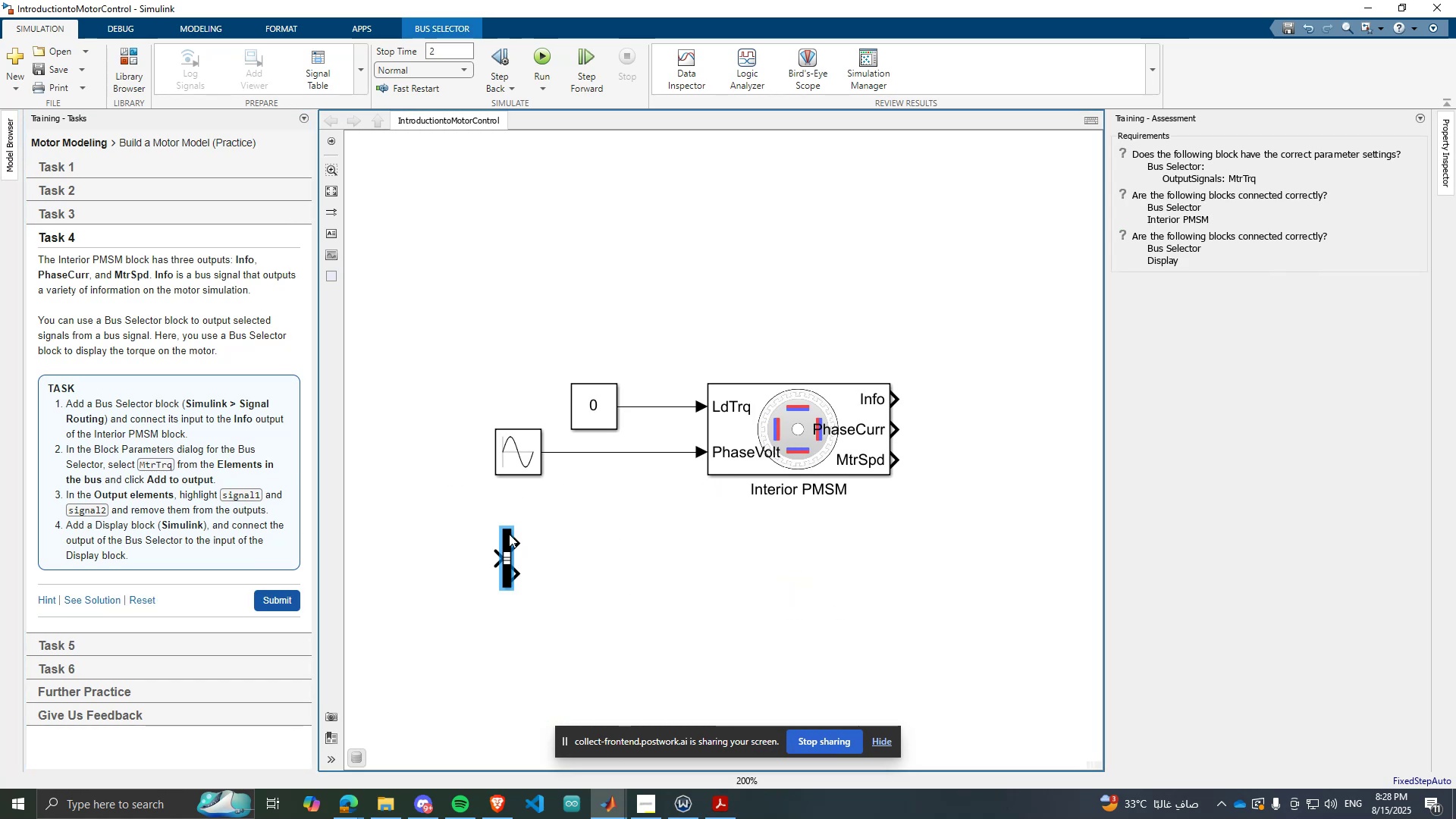 
scroll: coordinate [507, 534], scroll_direction: up, amount: 3.0
 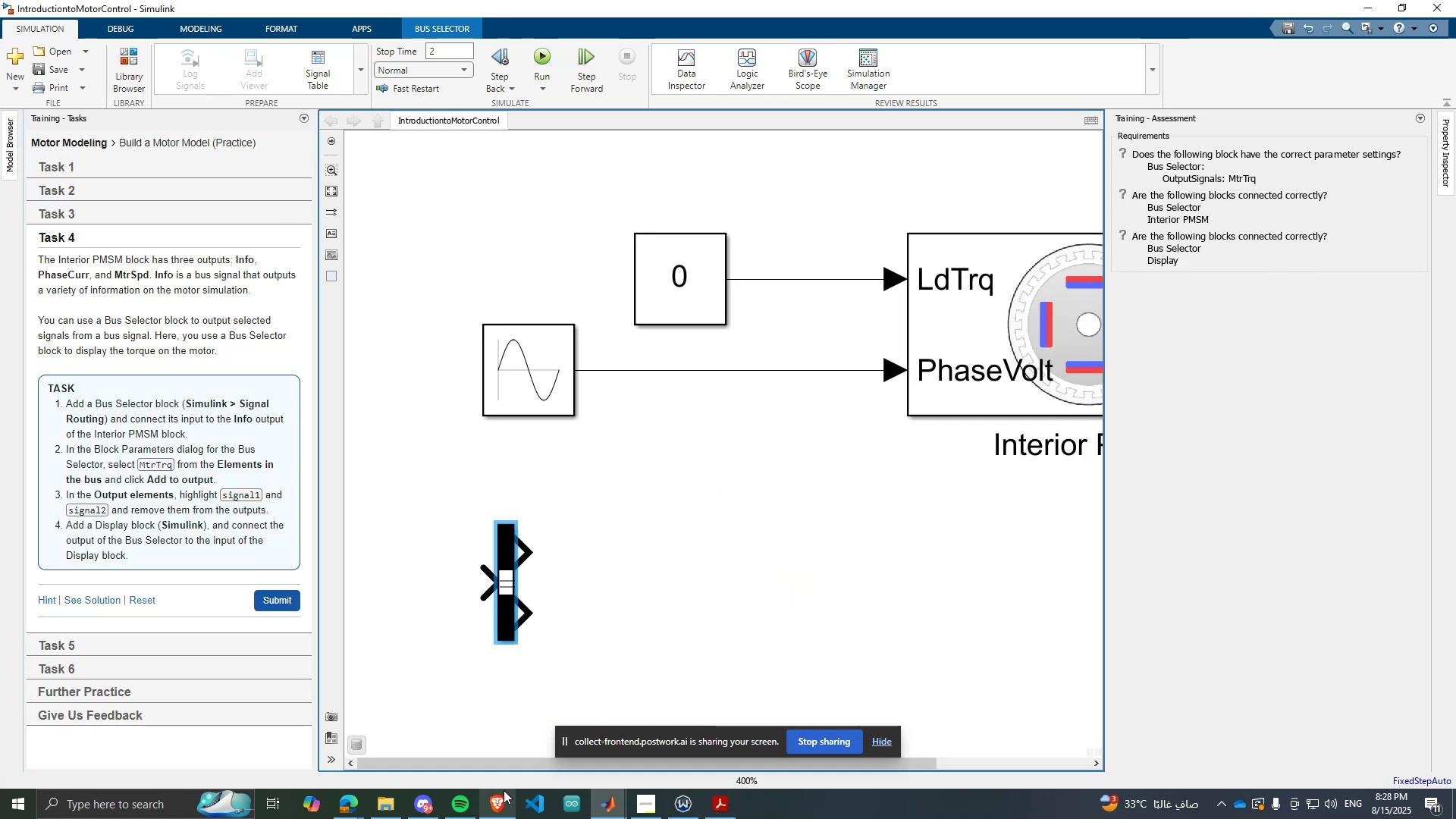 
left_click([472, 803])
 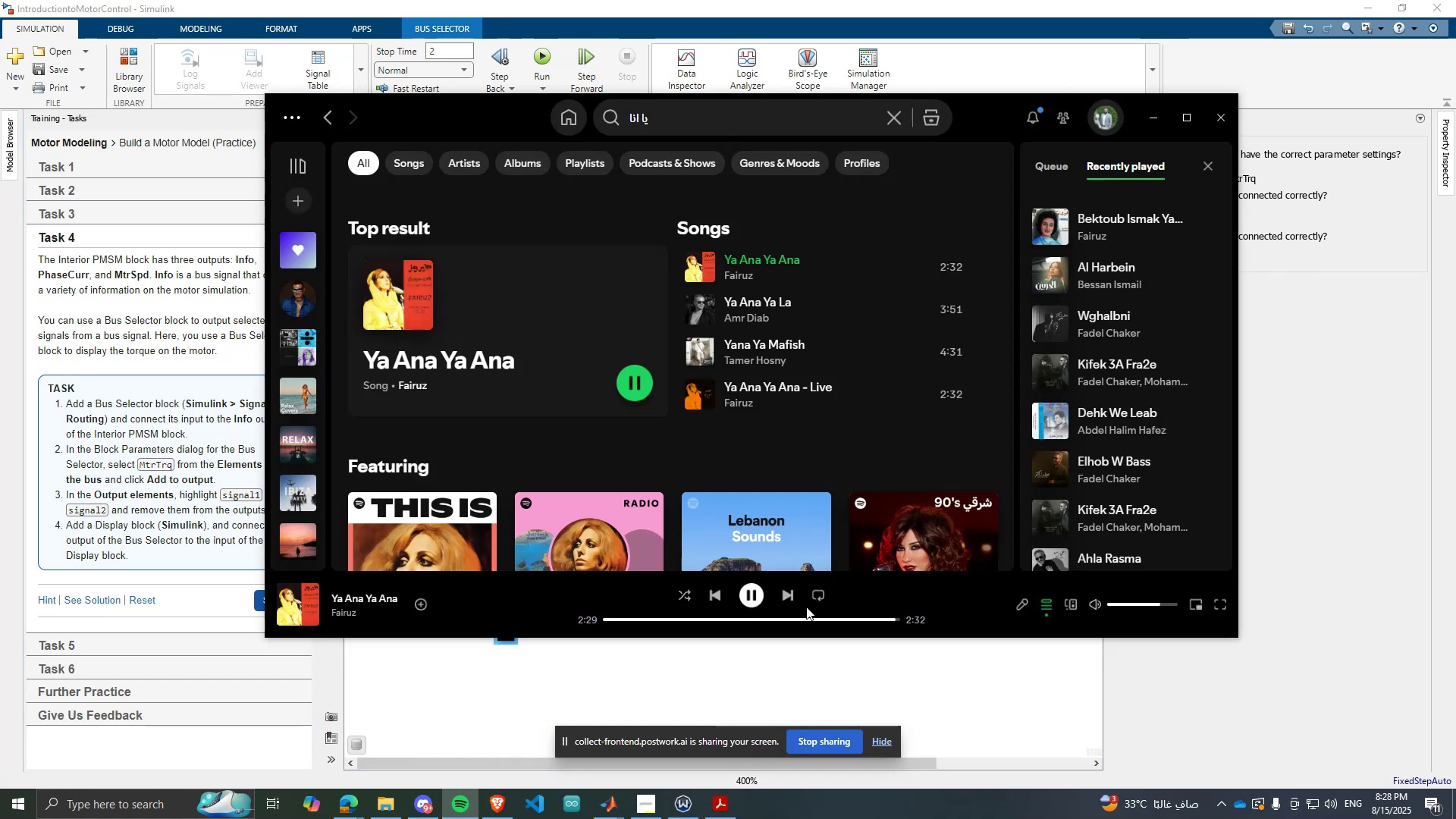 
left_click([794, 587])
 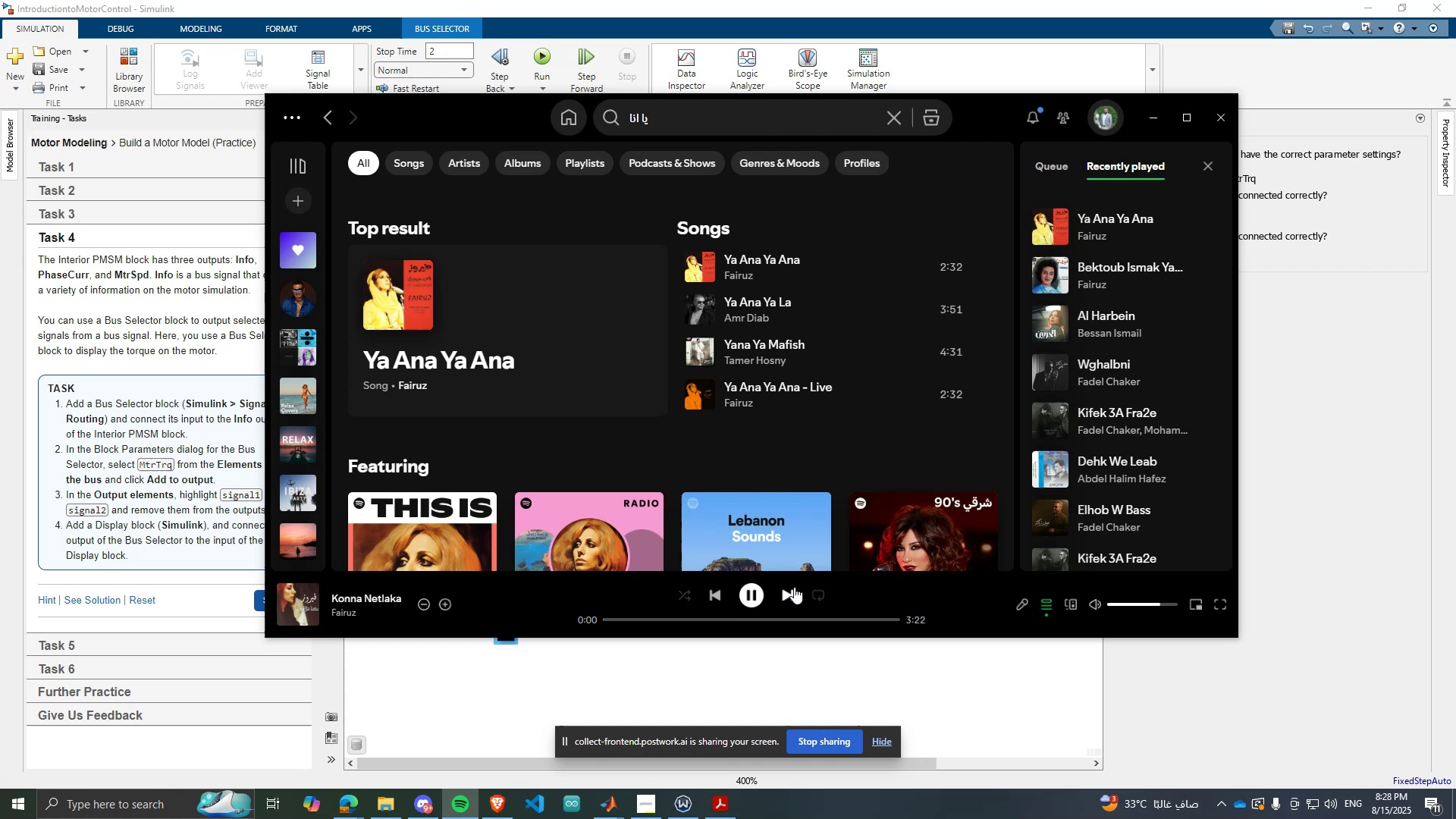 
left_click([794, 587])
 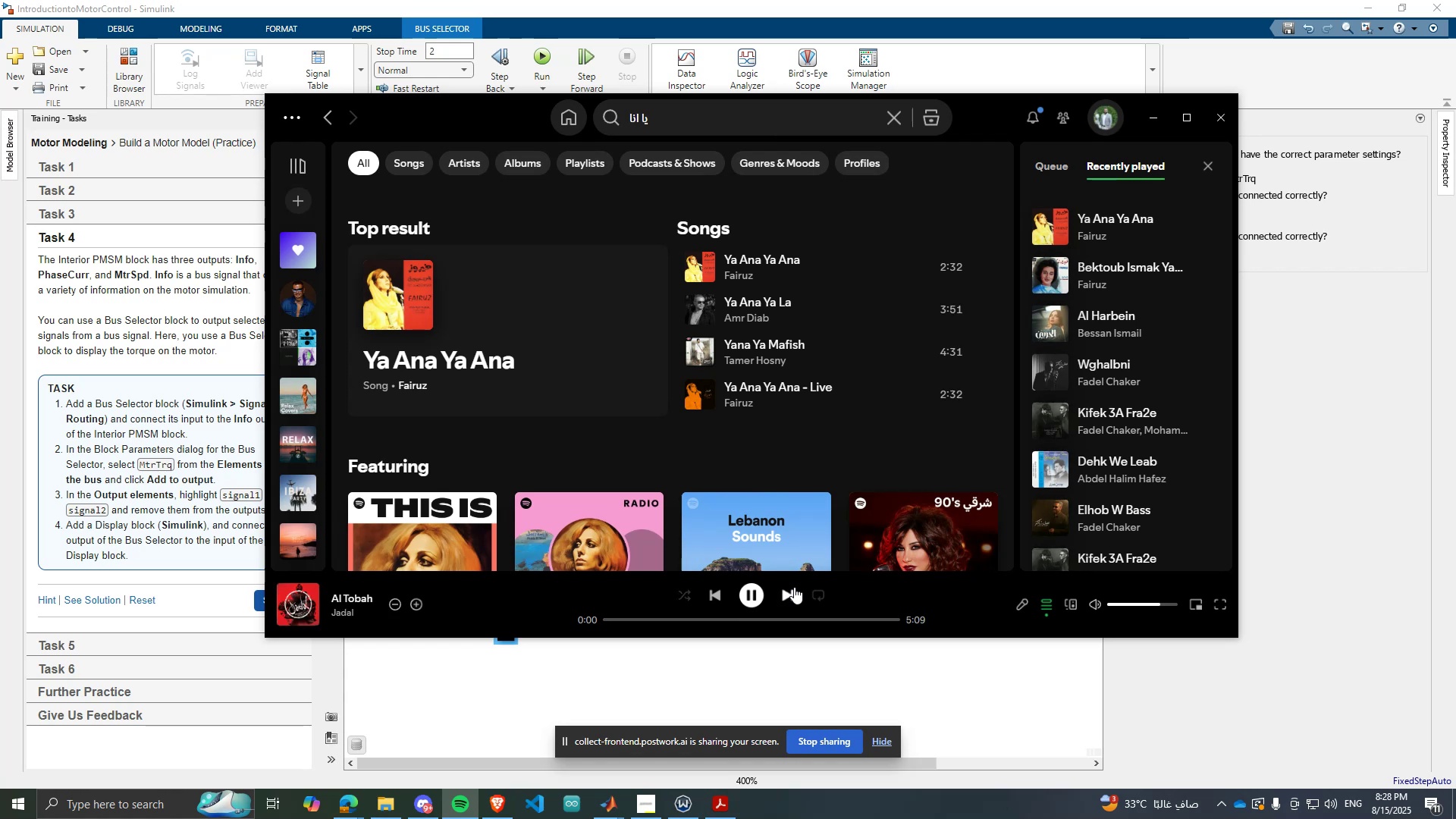 
left_click([794, 587])
 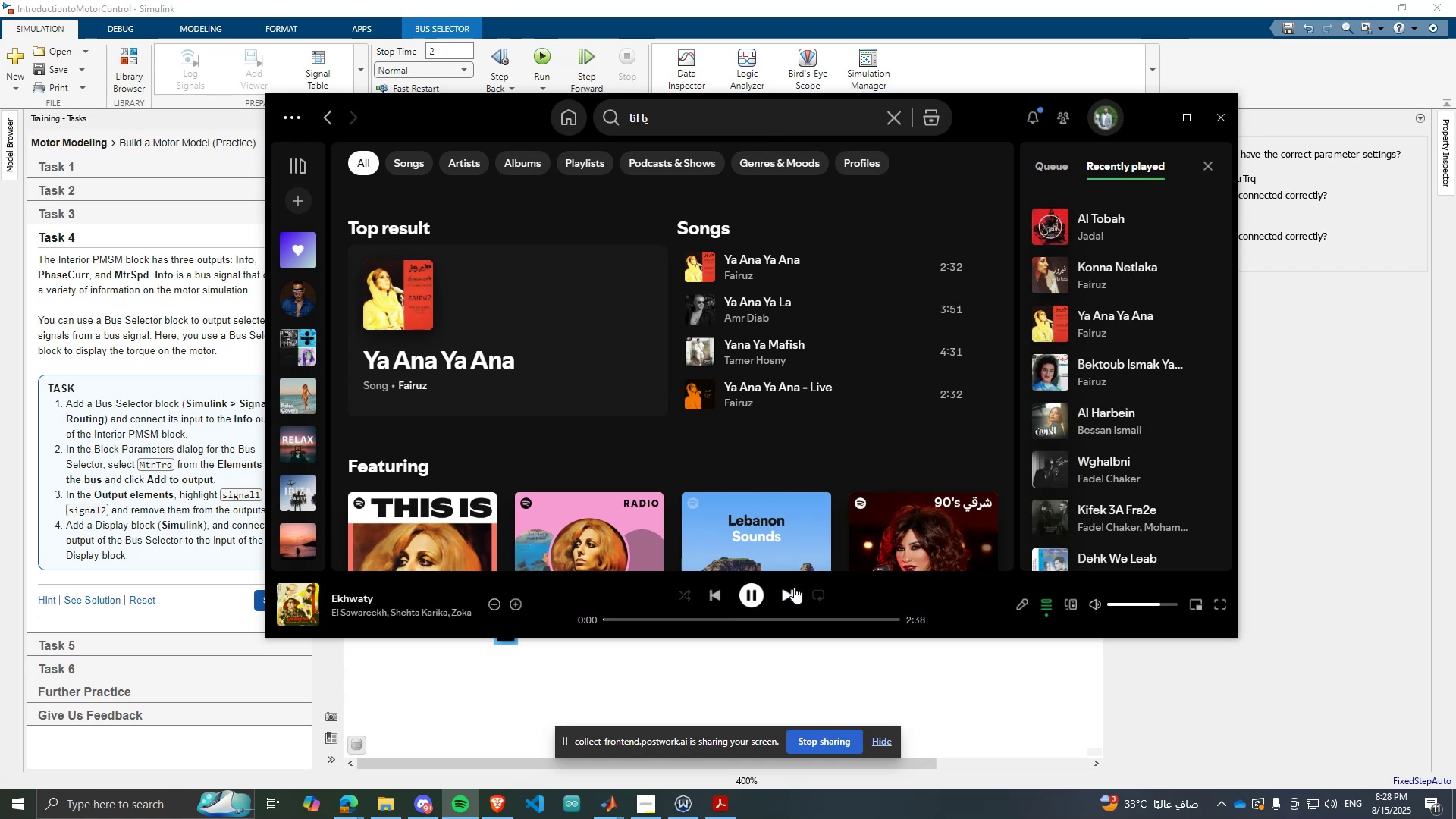 
left_click([794, 587])
 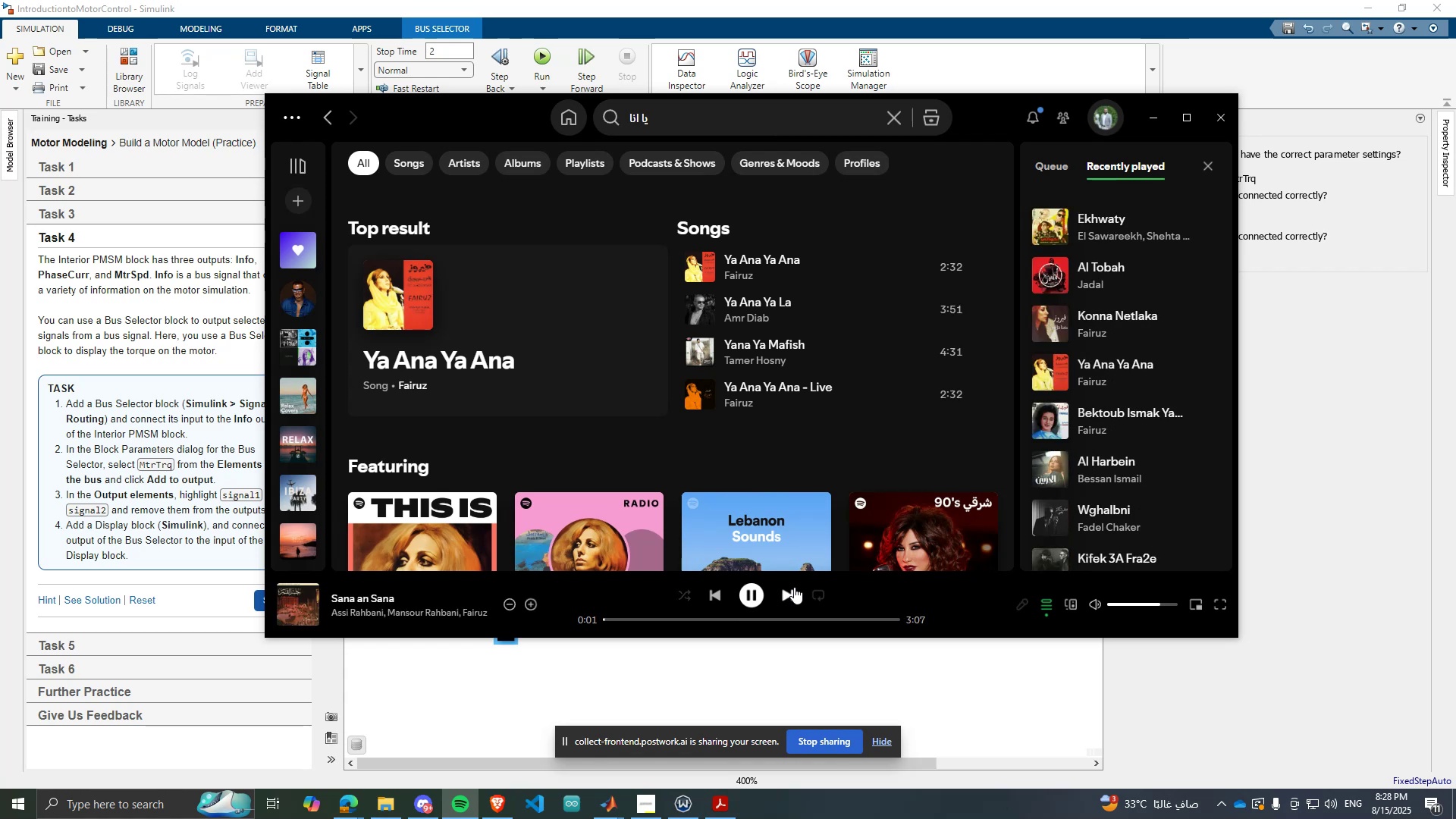 
left_click([795, 587])
 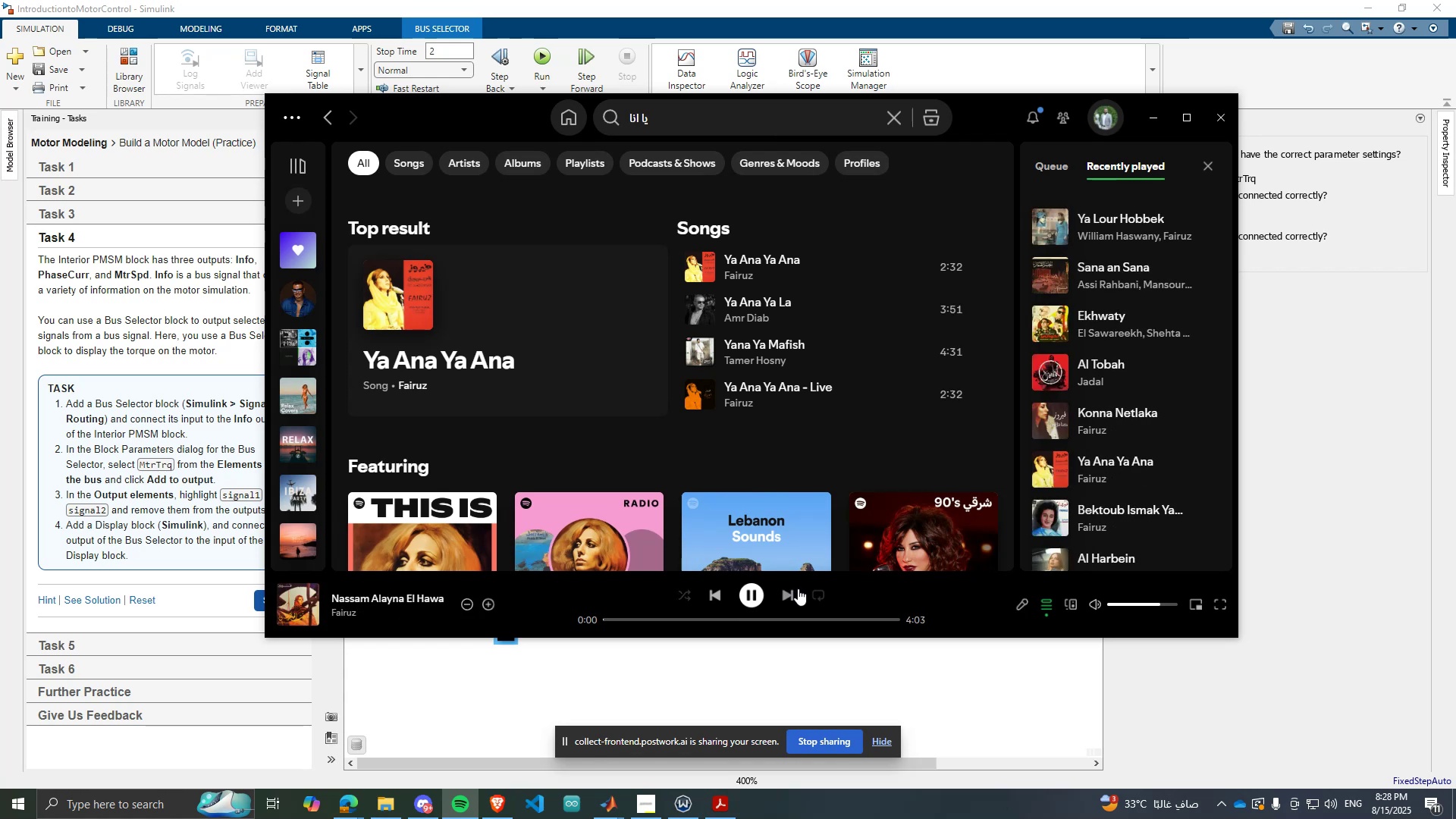 
left_click([790, 597])
 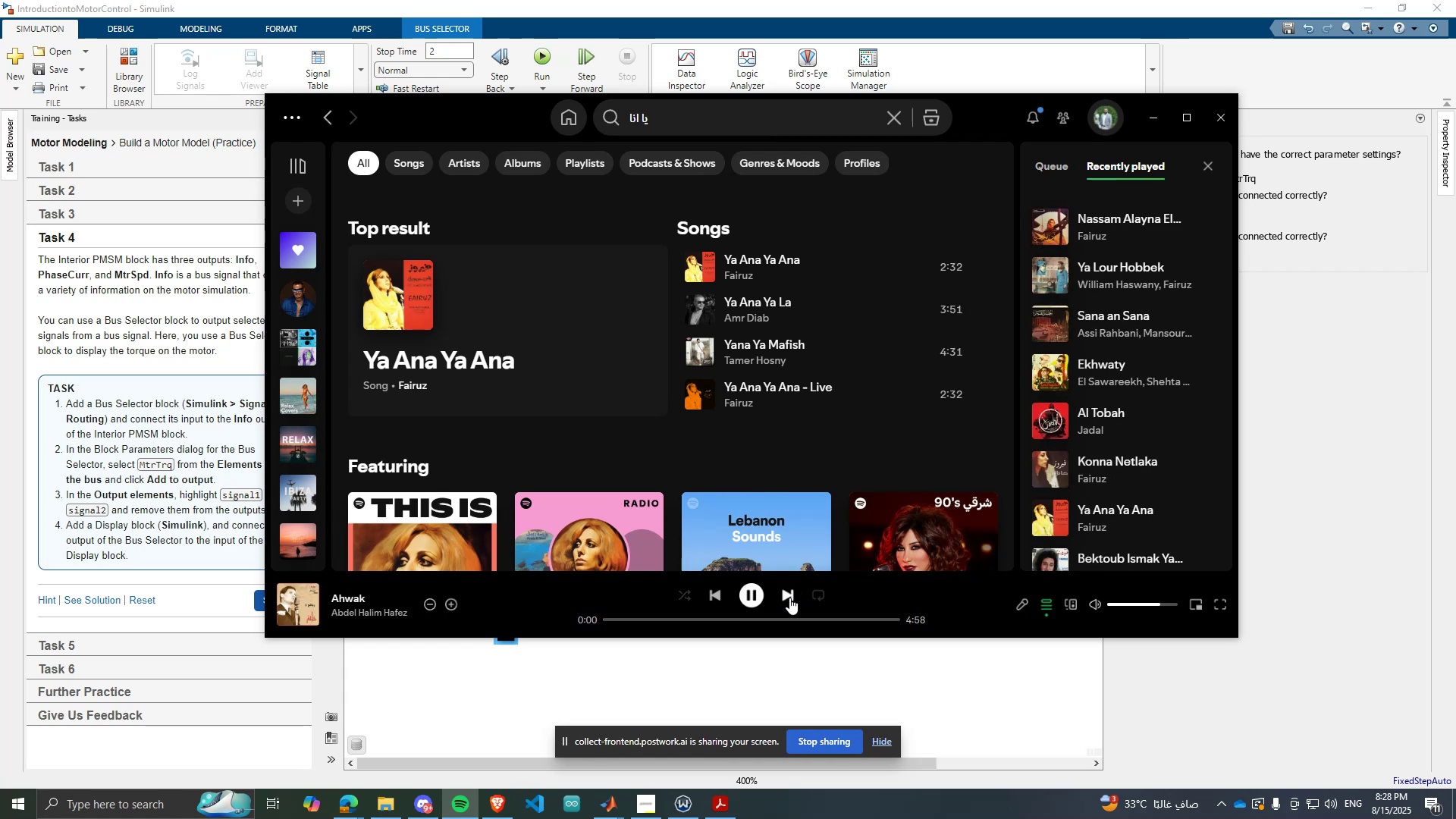 
left_click([789, 598])
 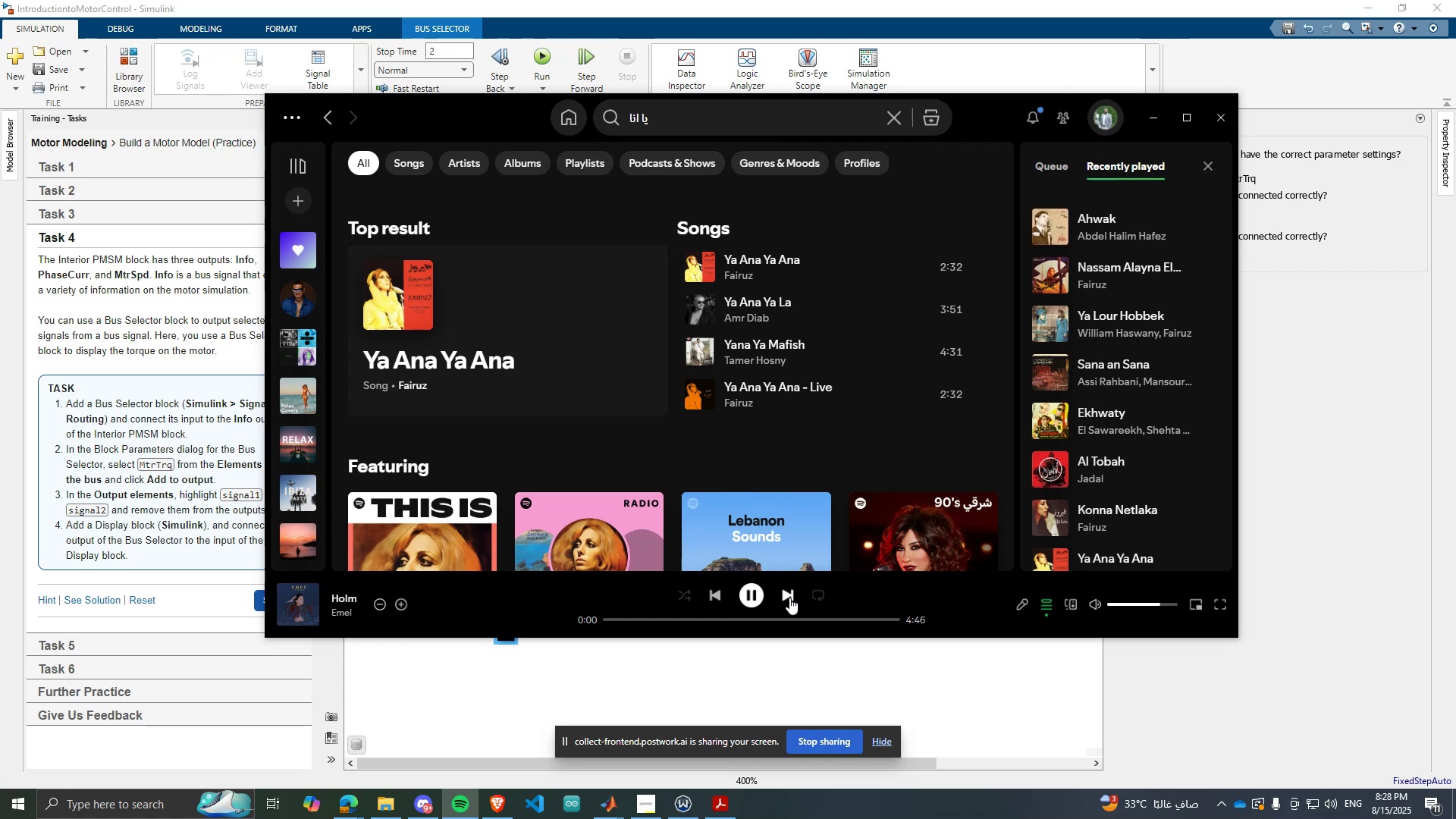 
left_click([789, 598])
 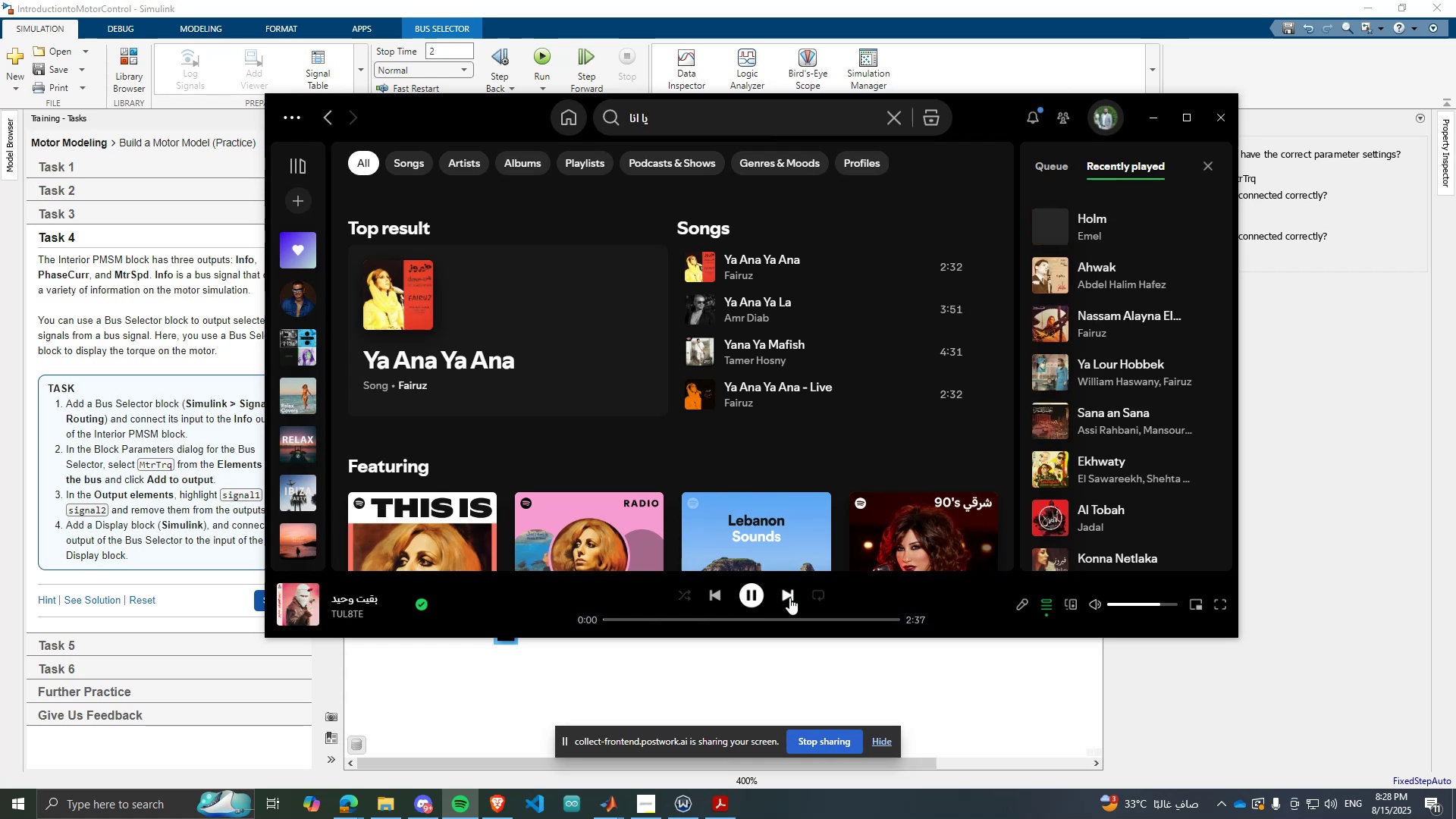 
left_click([789, 598])
 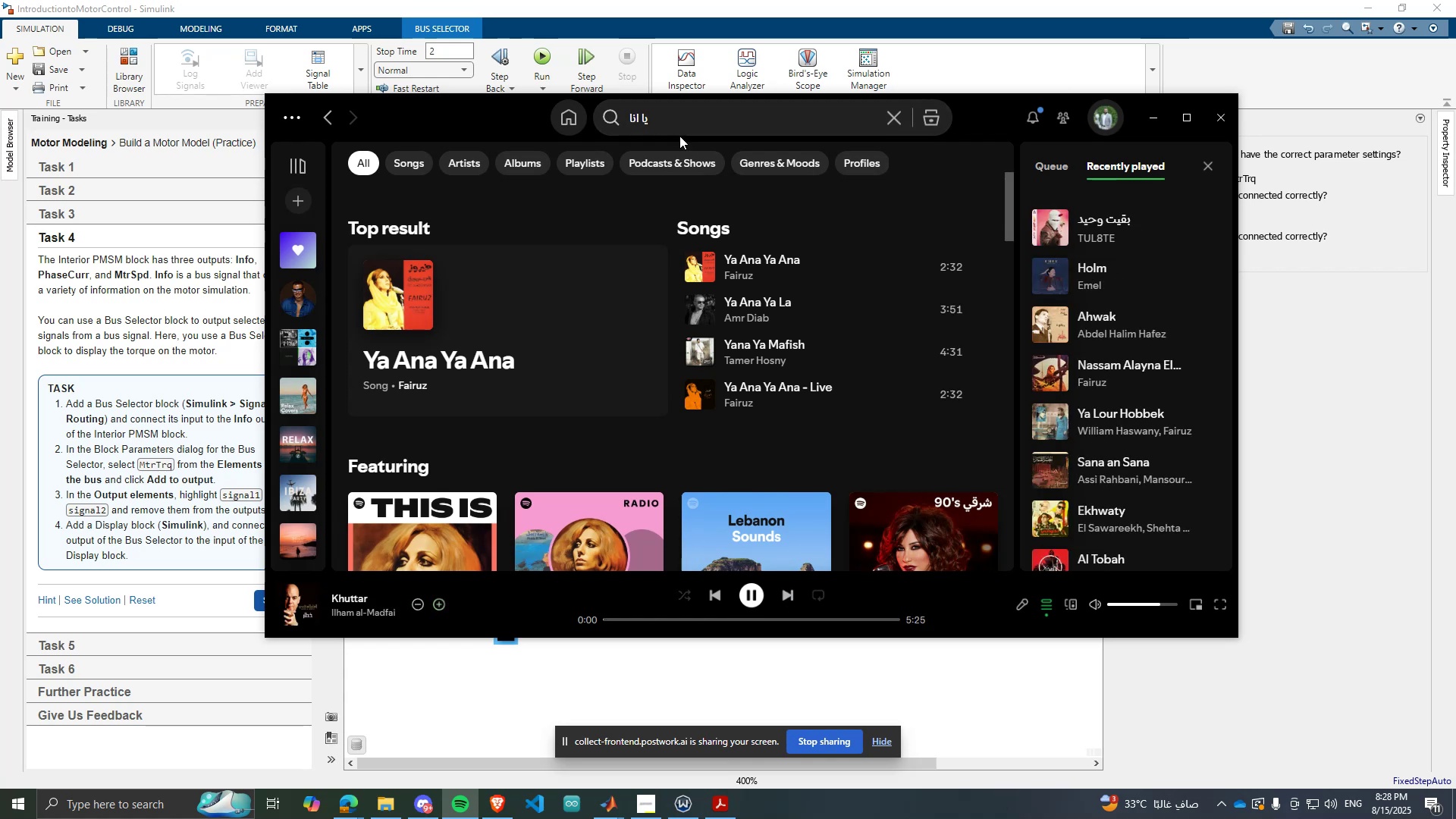 
double_click([671, 124])
 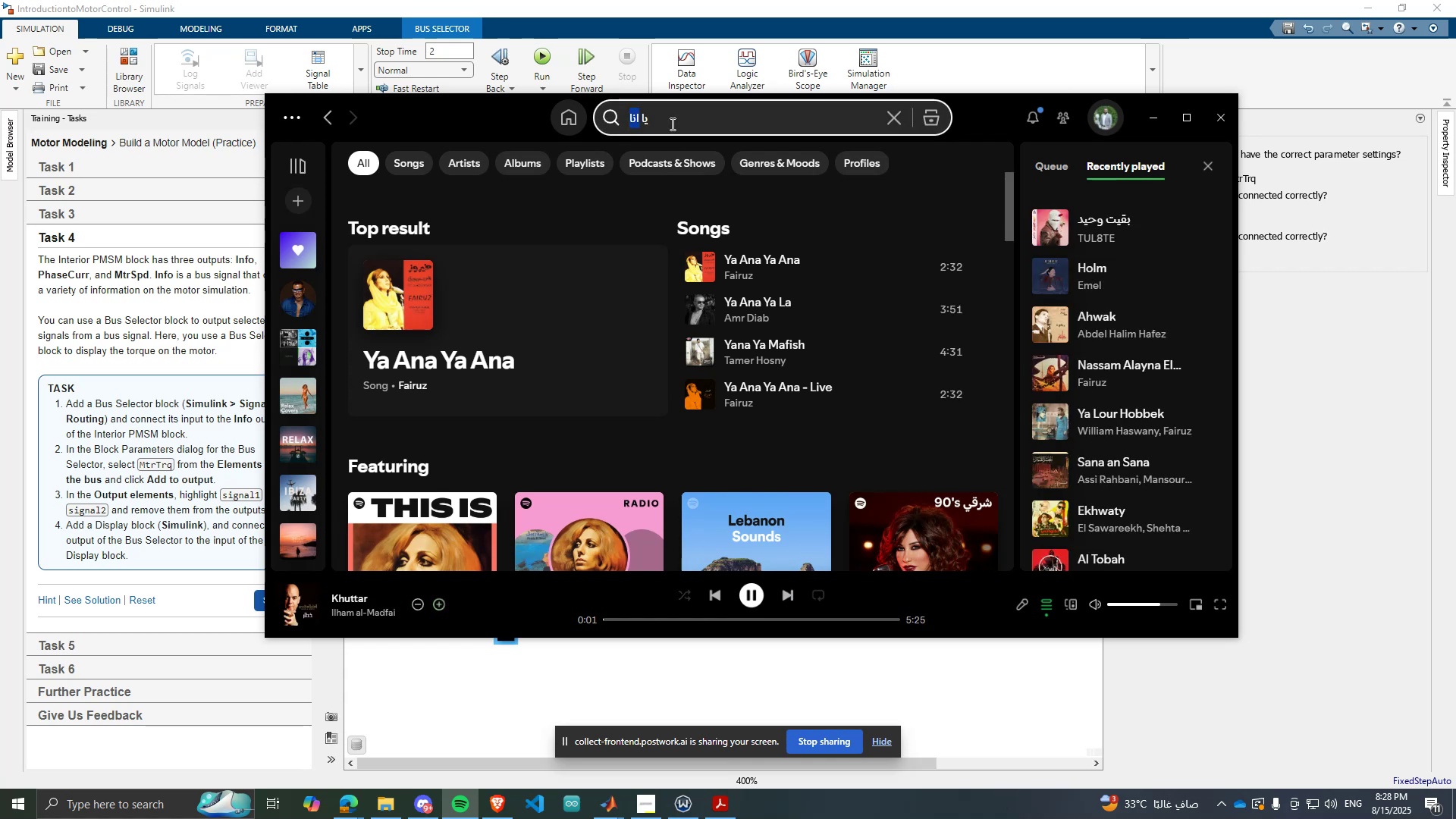 
triple_click([671, 124])
 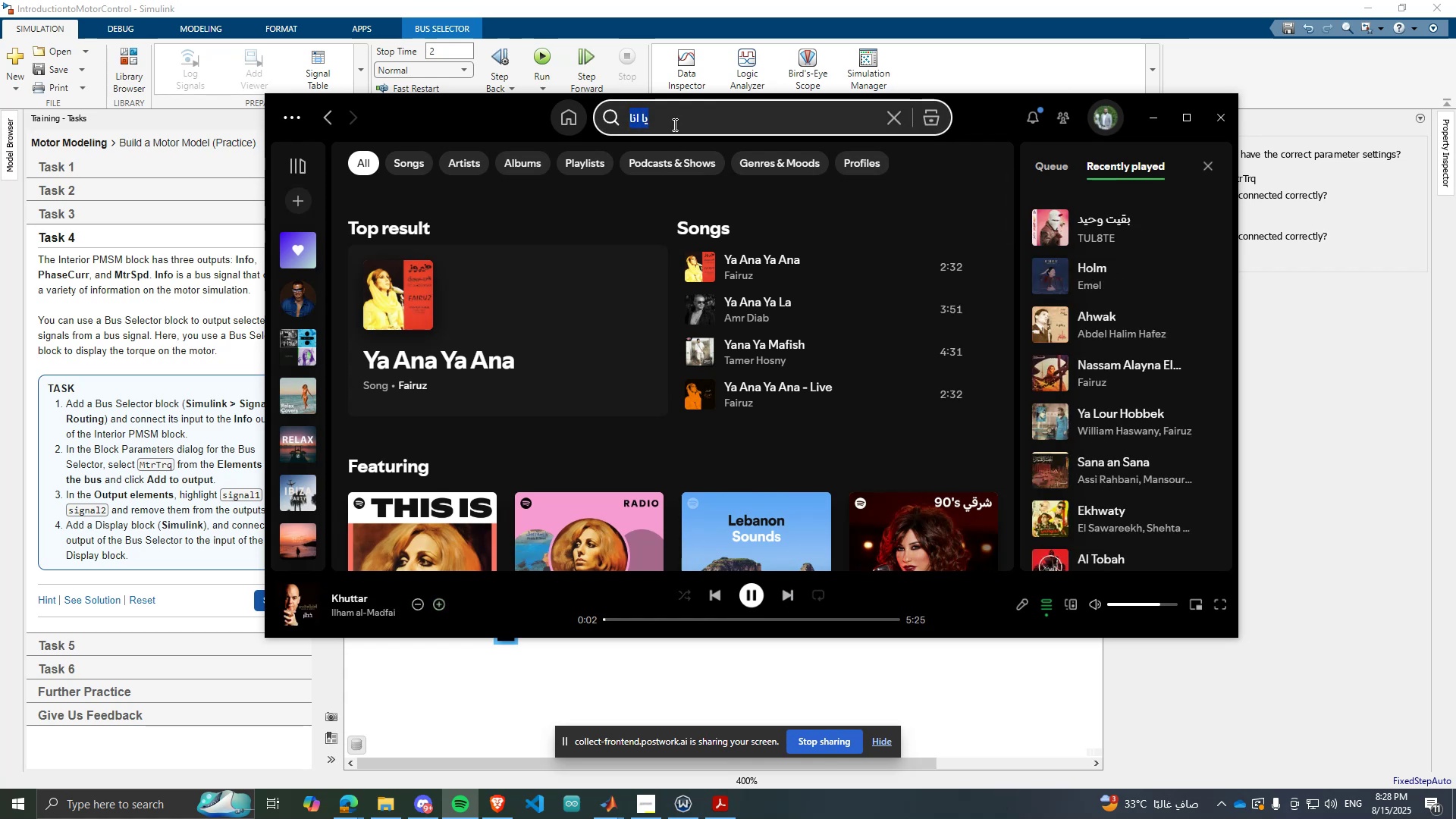 
key(Alt+AltRight)
 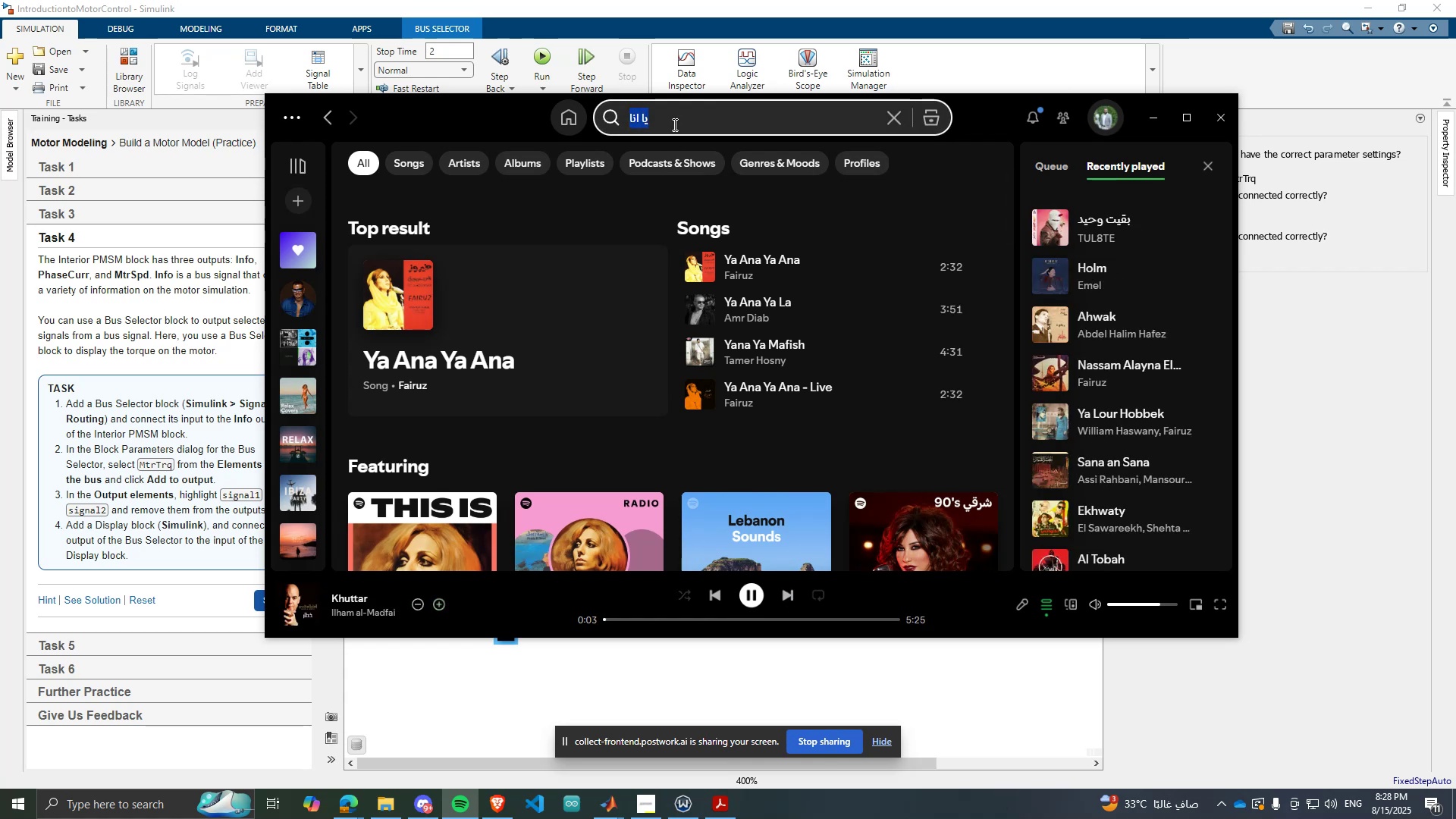 
type(;dt; u)
 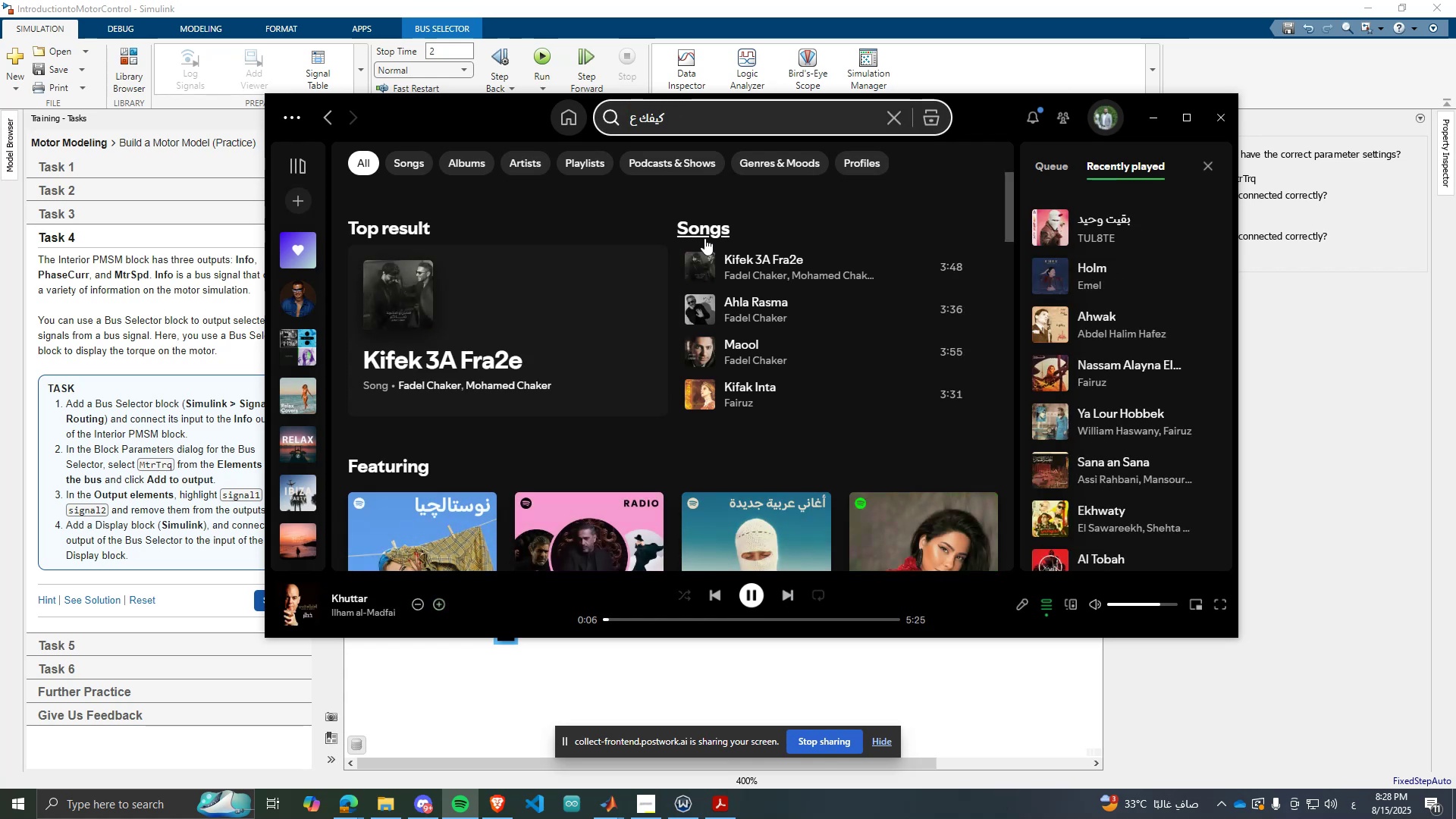 
left_click([701, 265])
 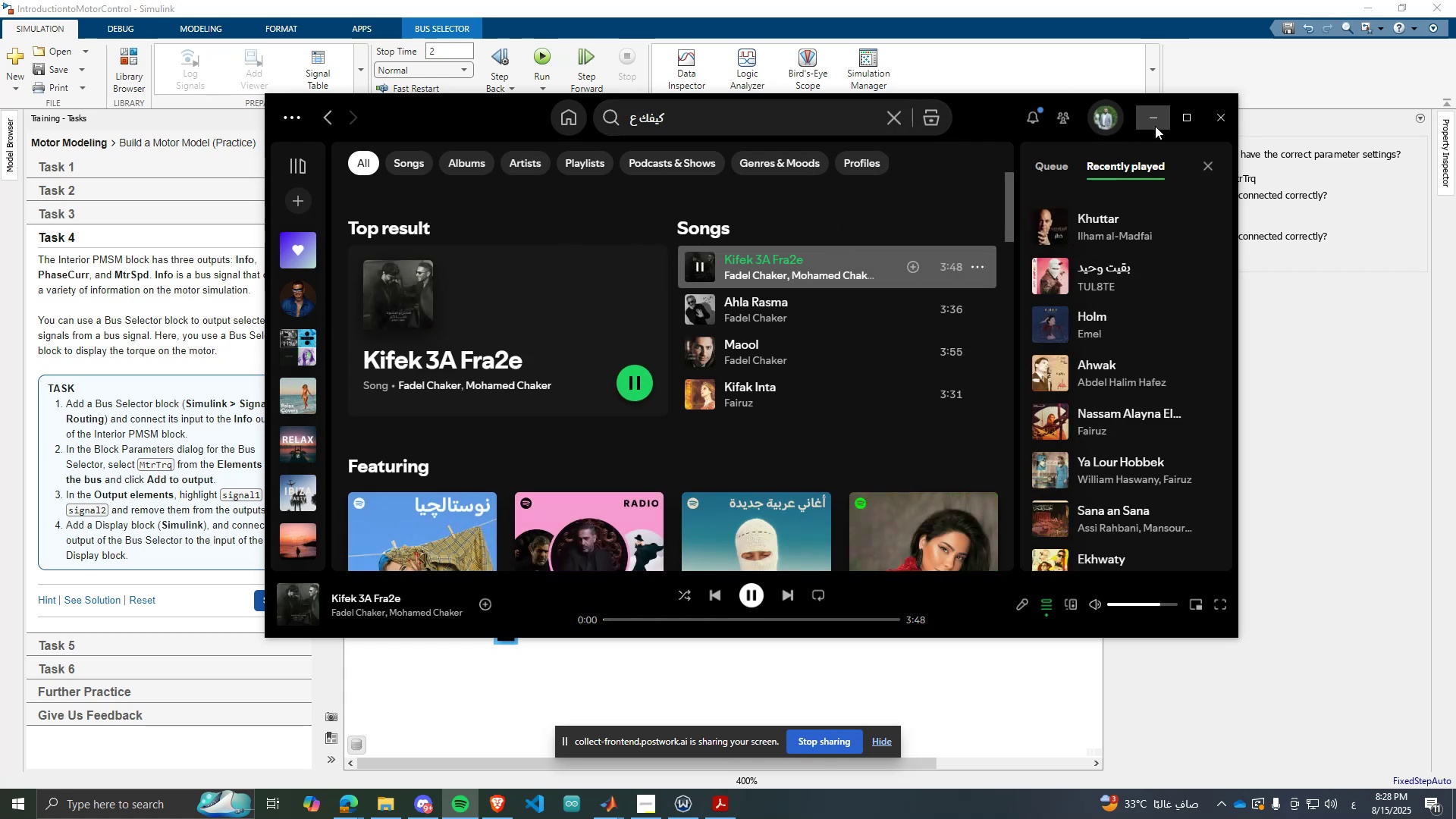 
left_click([1155, 126])
 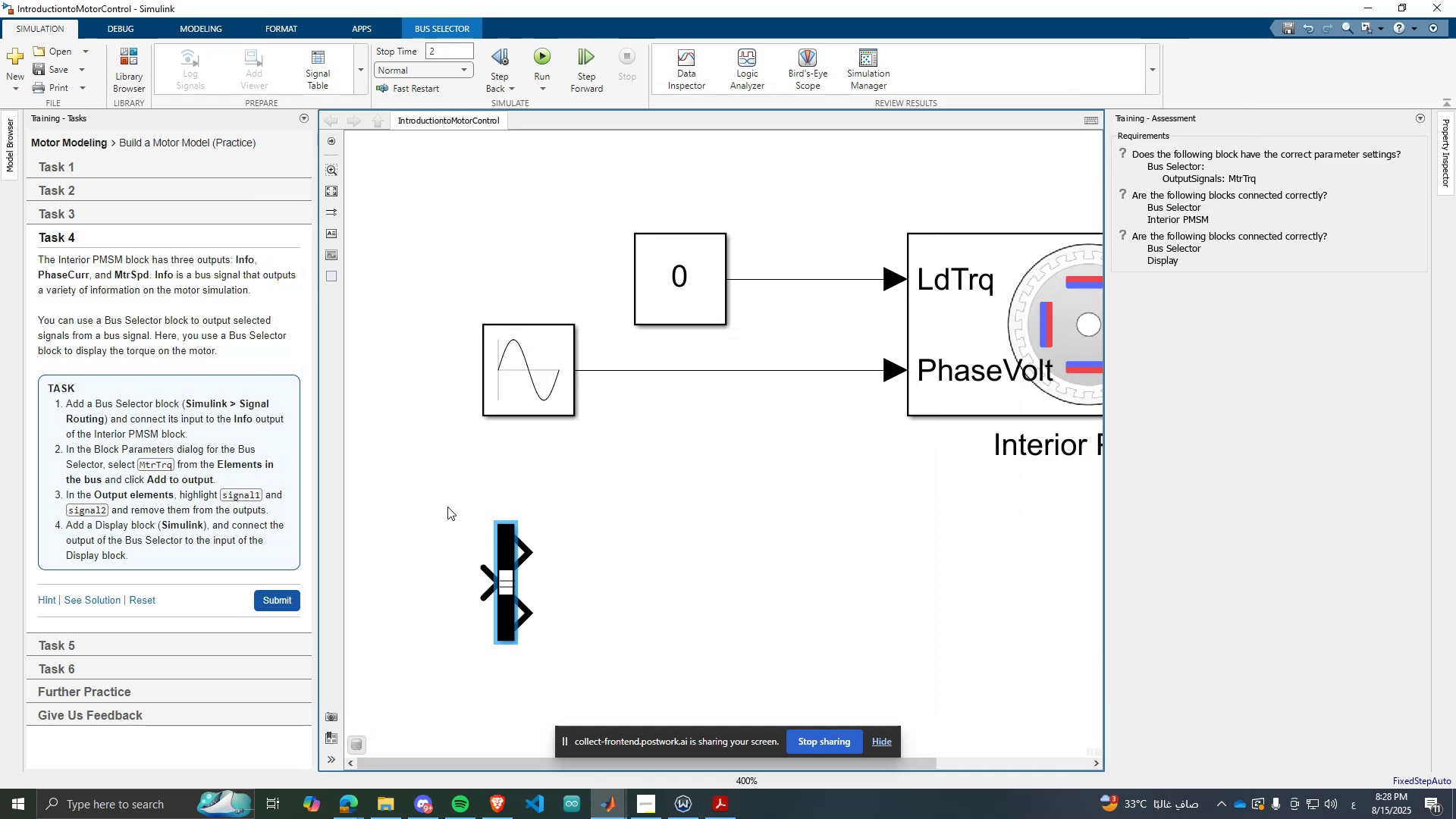 
scroll: coordinate [444, 510], scroll_direction: down, amount: 1.0
 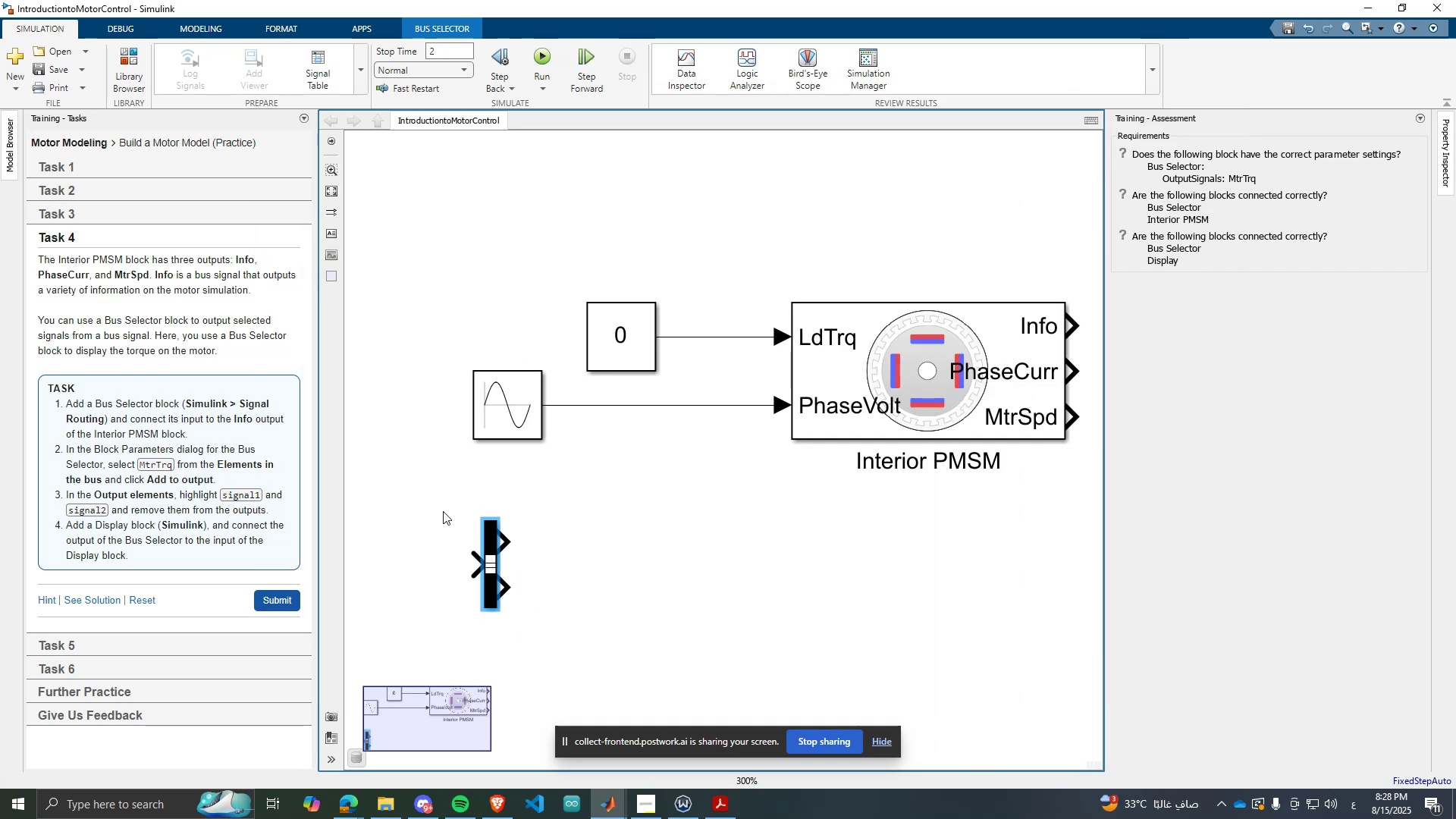 
scroll: coordinate [428, 557], scroll_direction: up, amount: 1.0
 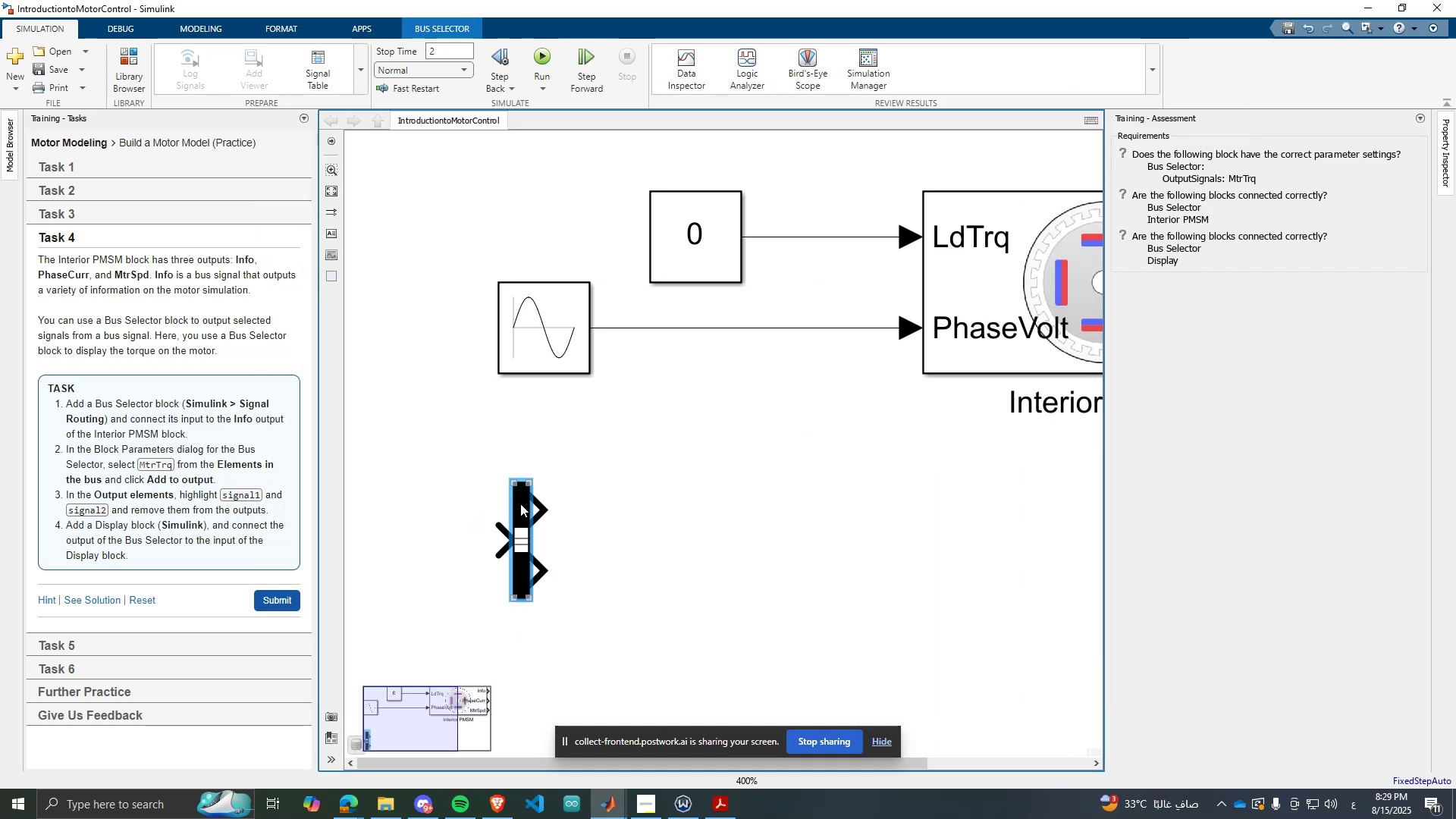 
double_click([522, 501])
 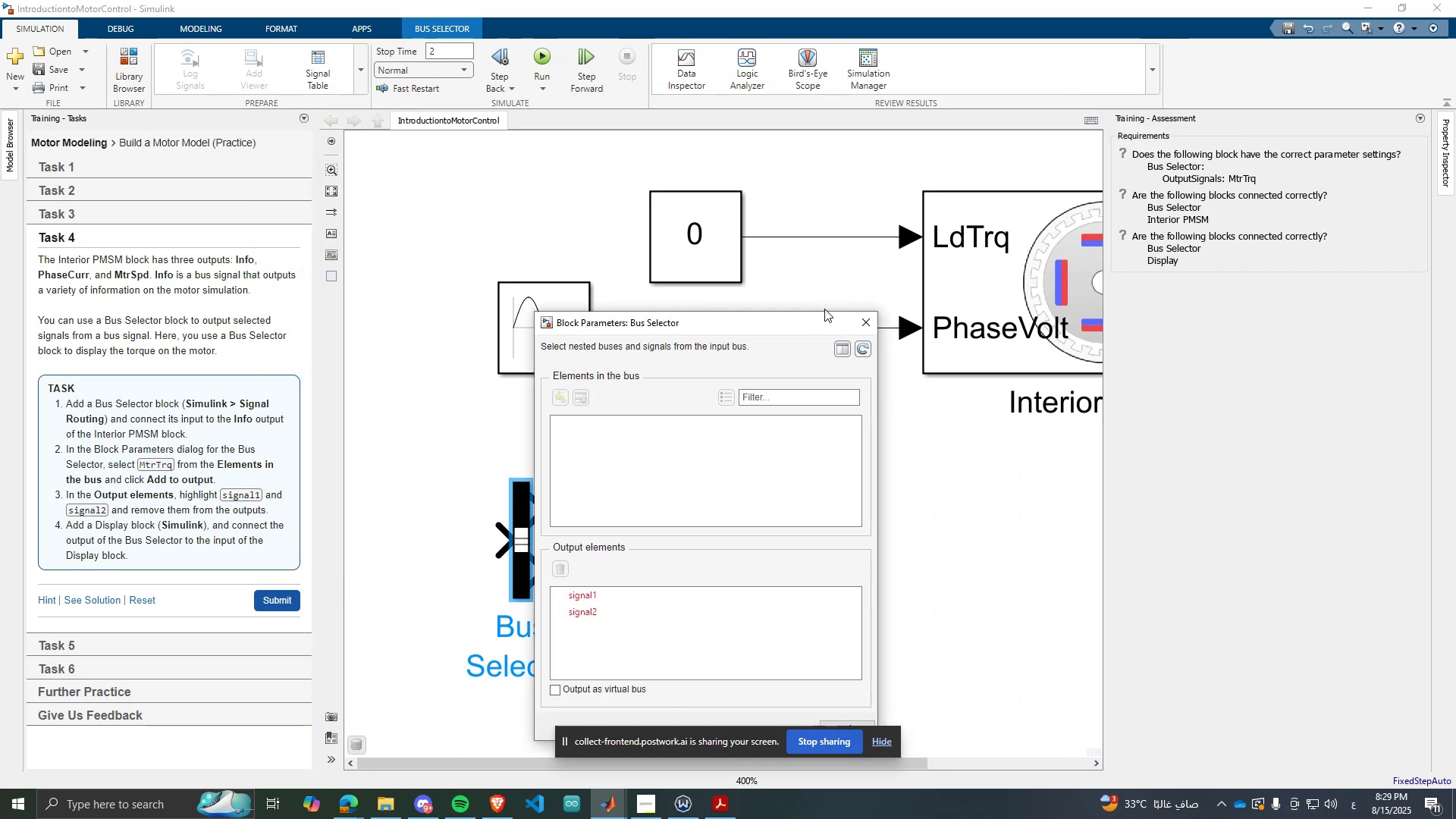 
left_click([868, 328])
 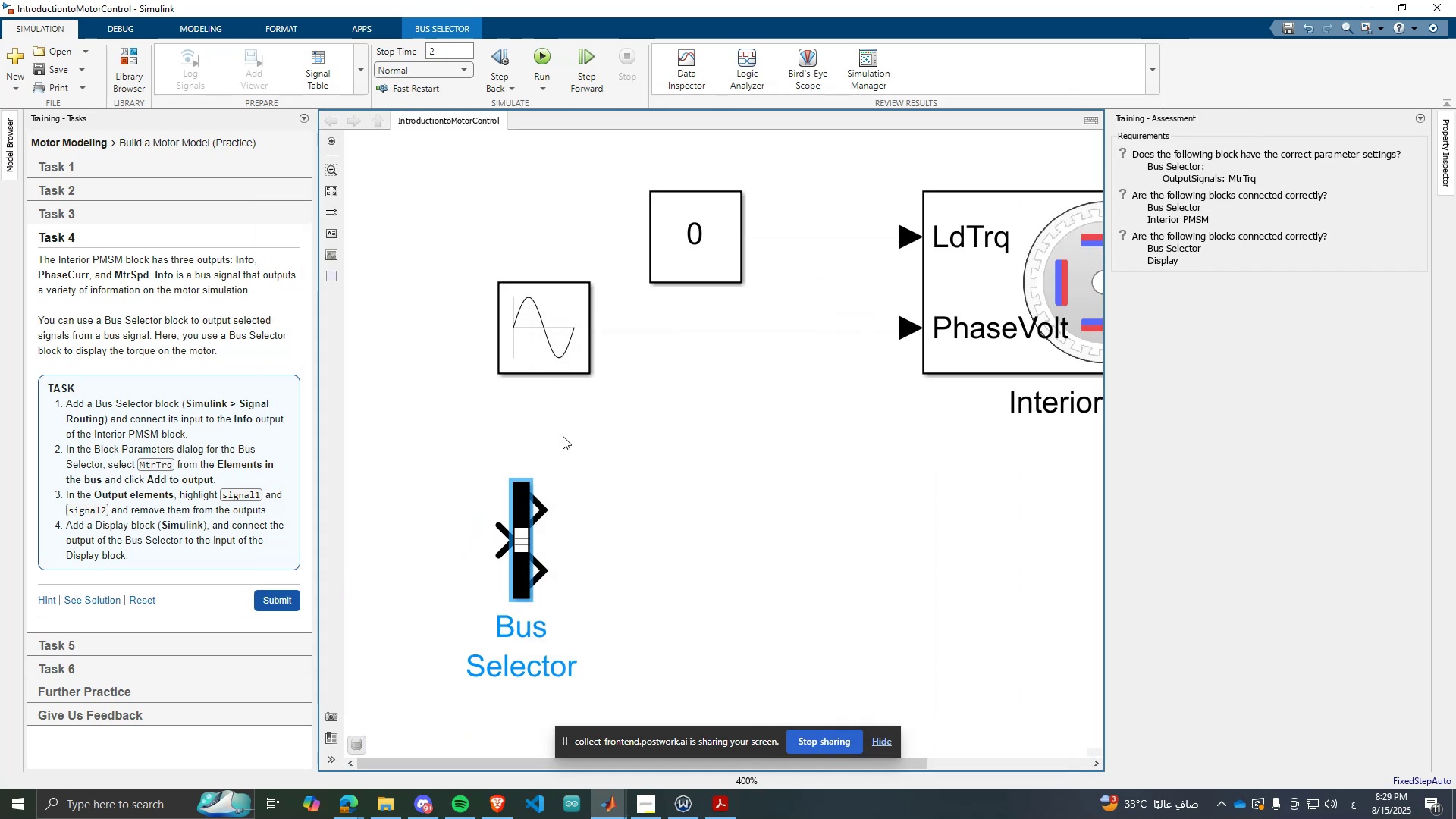 
scroll: coordinate [506, 514], scroll_direction: down, amount: 6.0
 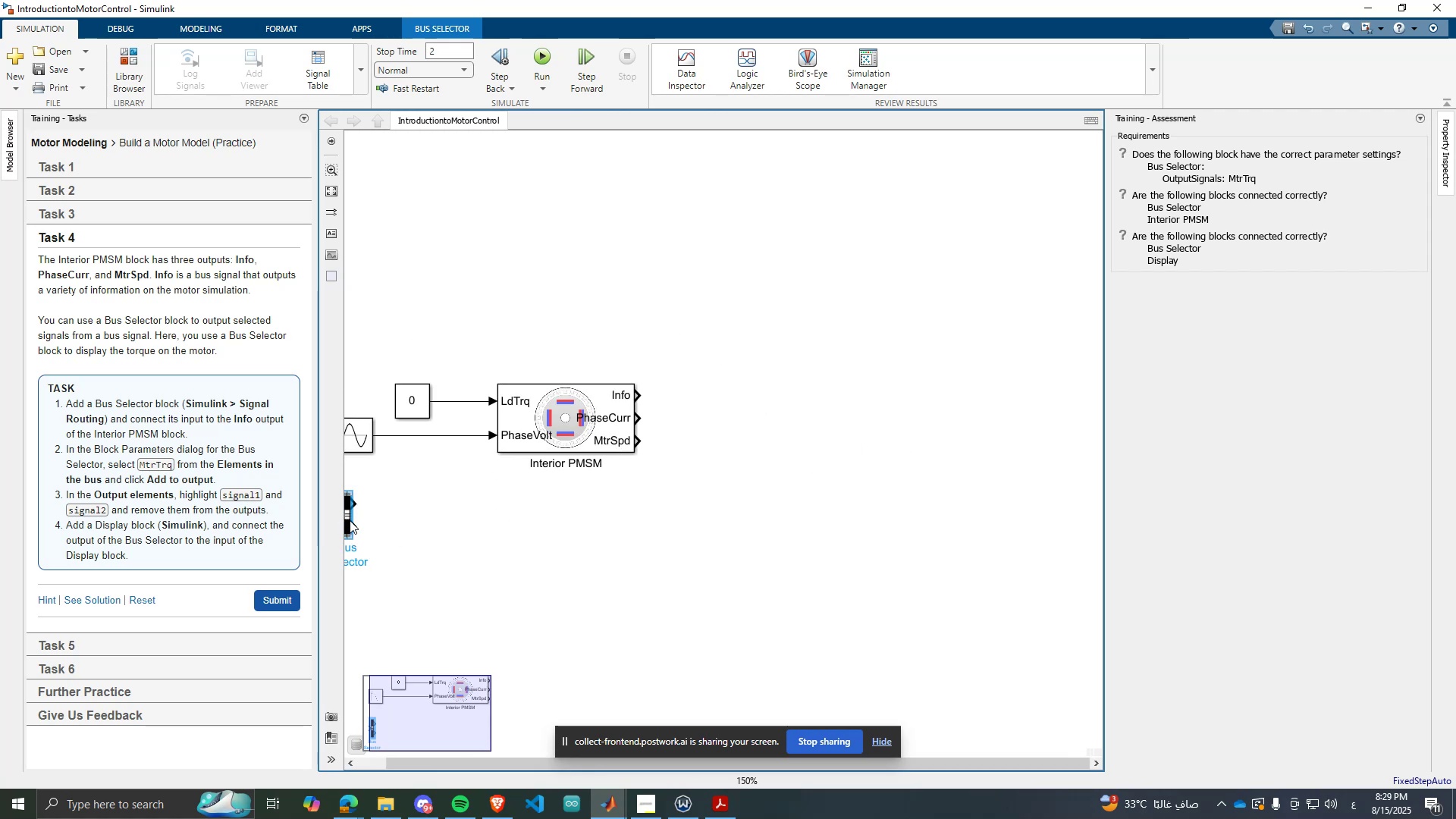 
left_click_drag(start_coordinate=[349, 520], to_coordinate=[717, 400])
 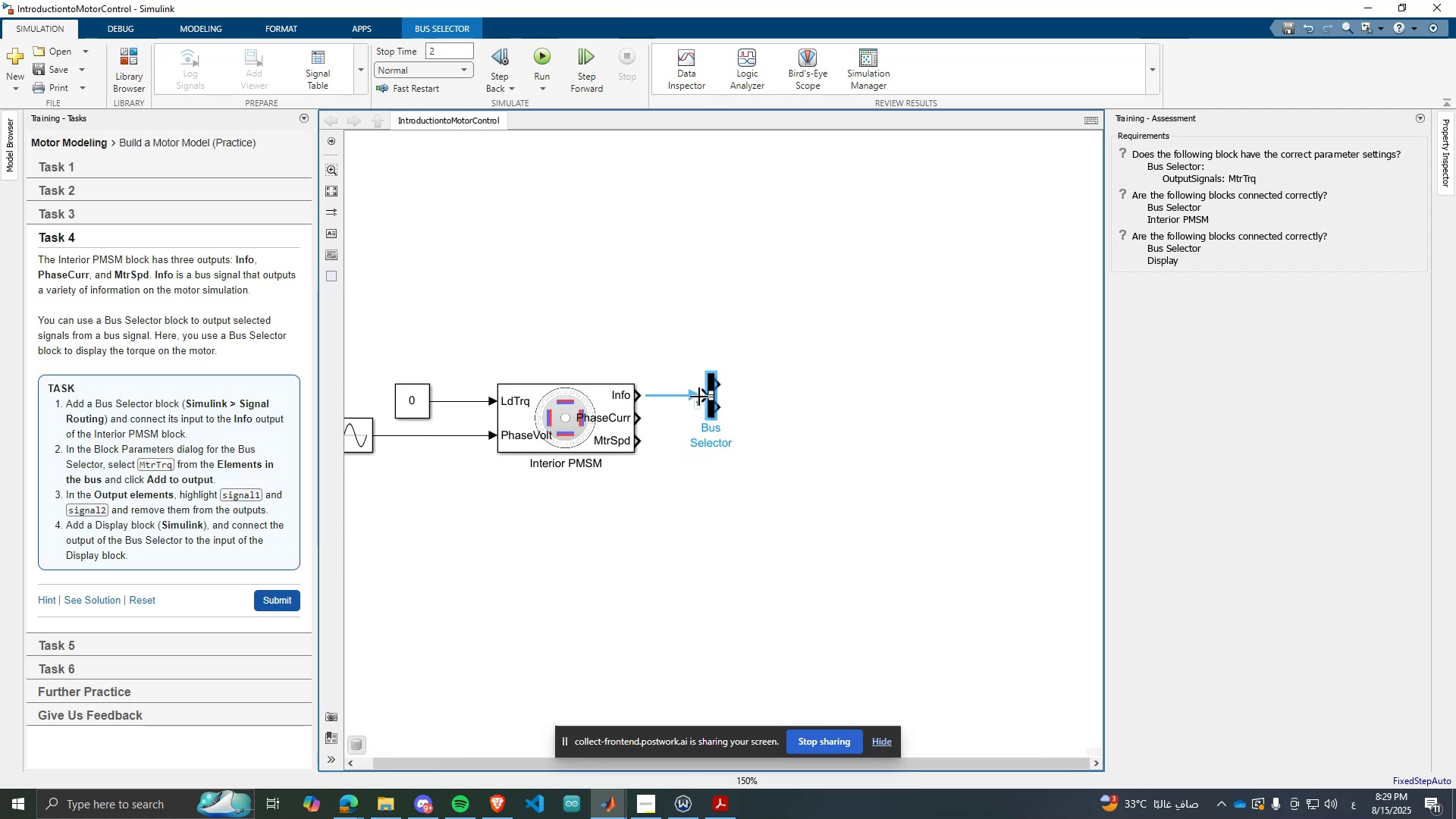 
left_click([699, 397])
 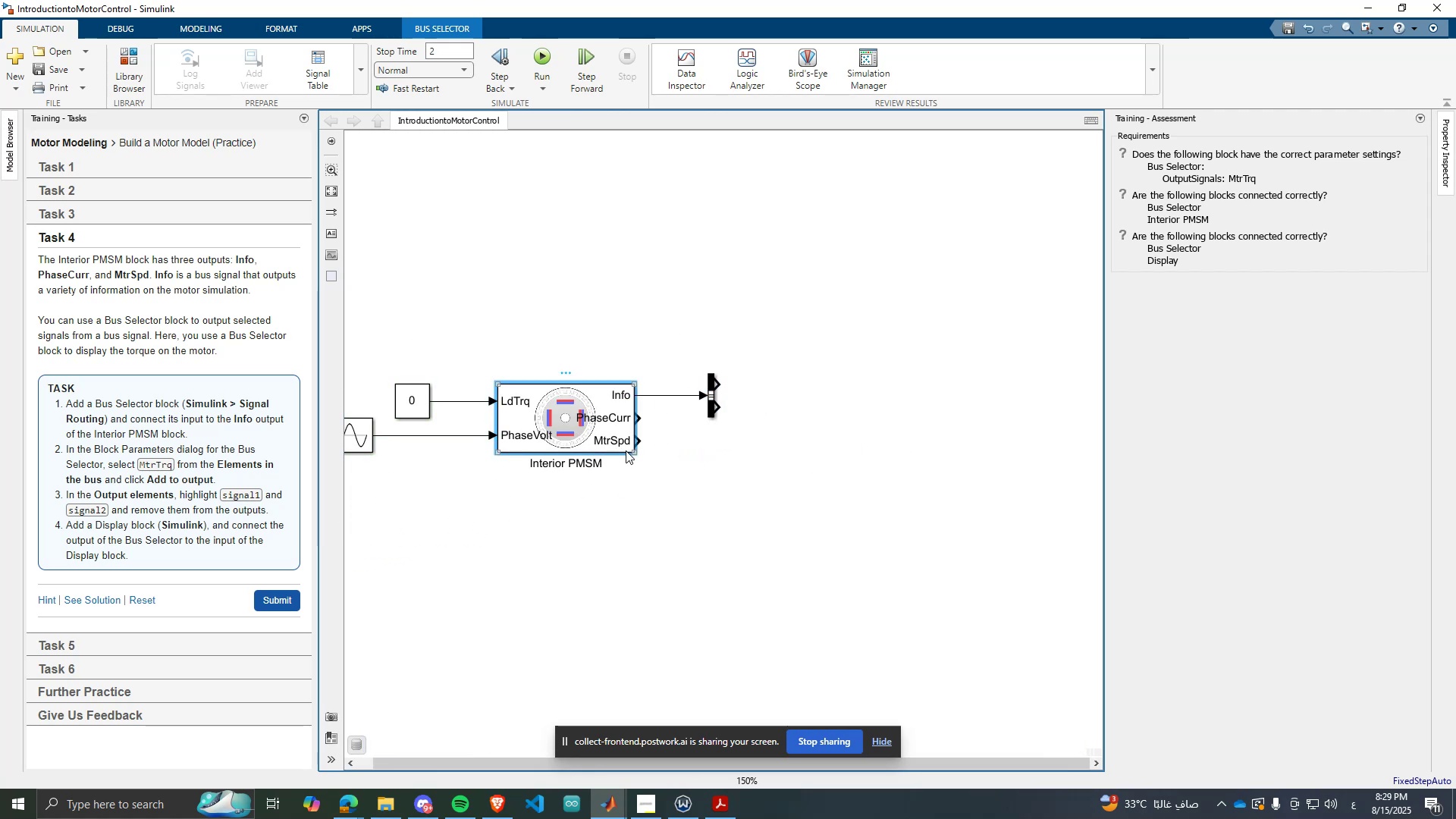 
left_click_drag(start_coordinate=[632, 449], to_coordinate=[640, 548])
 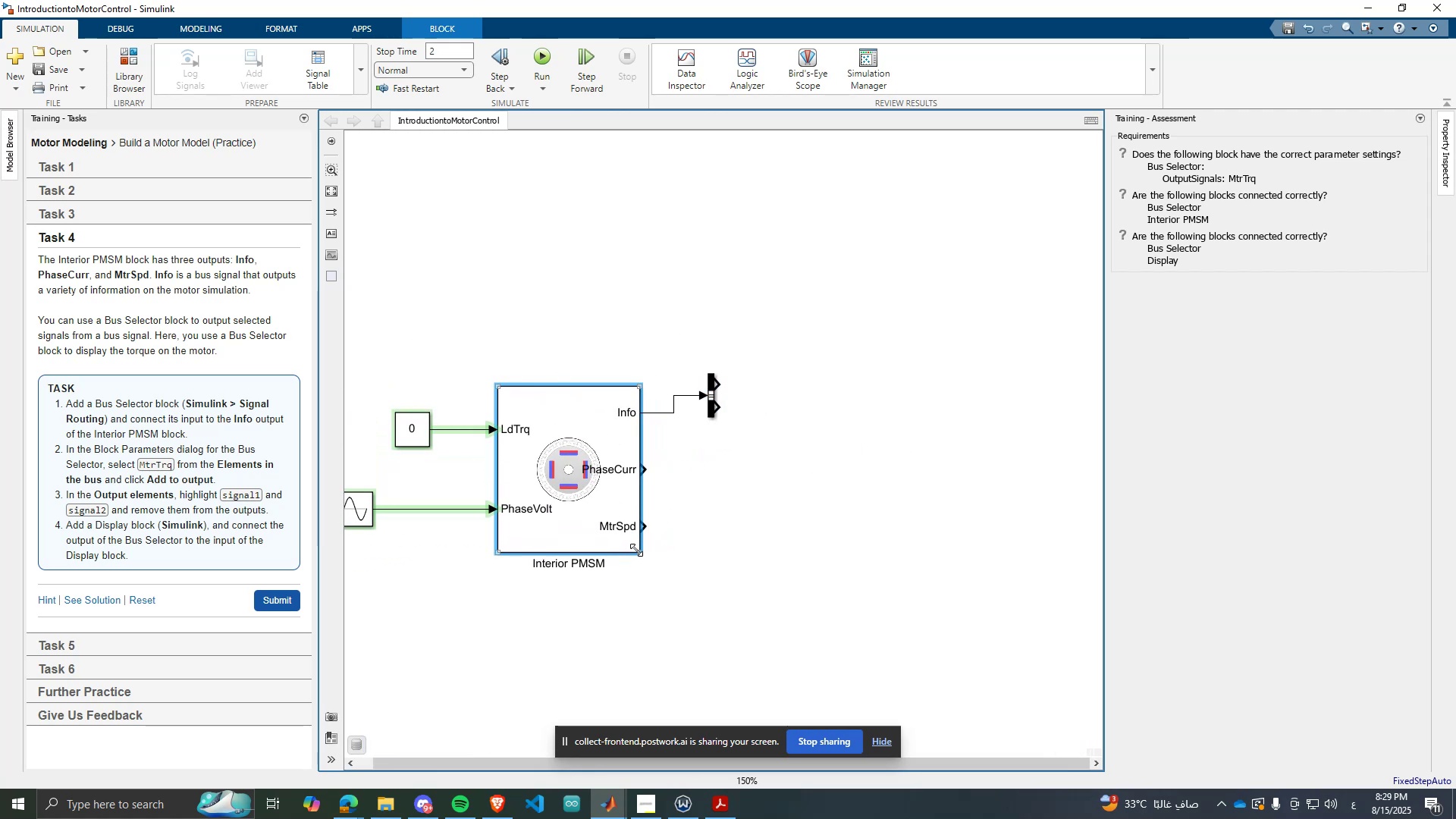 
left_click_drag(start_coordinate=[640, 551], to_coordinate=[654, 550])
 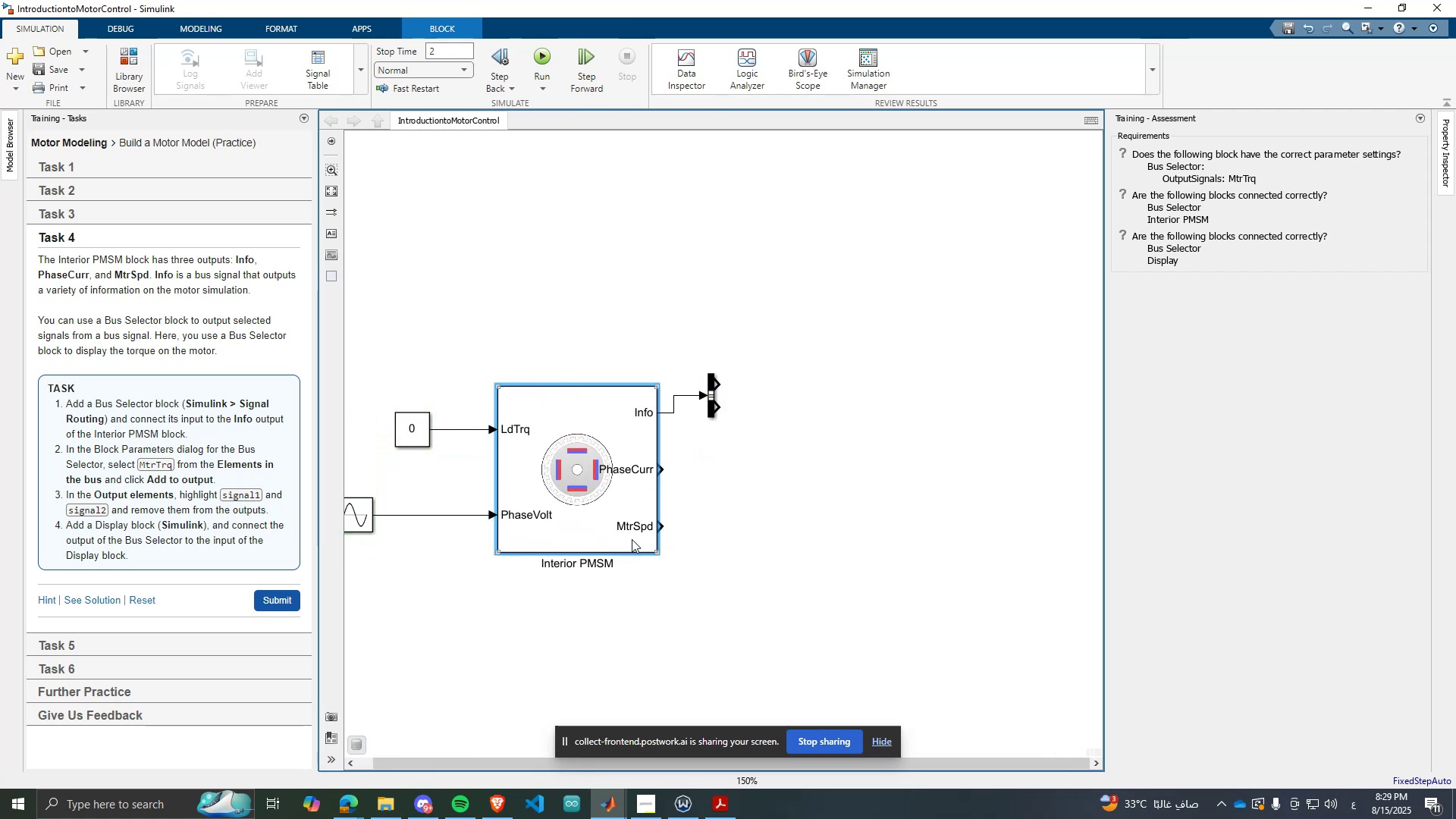 
left_click_drag(start_coordinate=[615, 516], to_coordinate=[608, 492])
 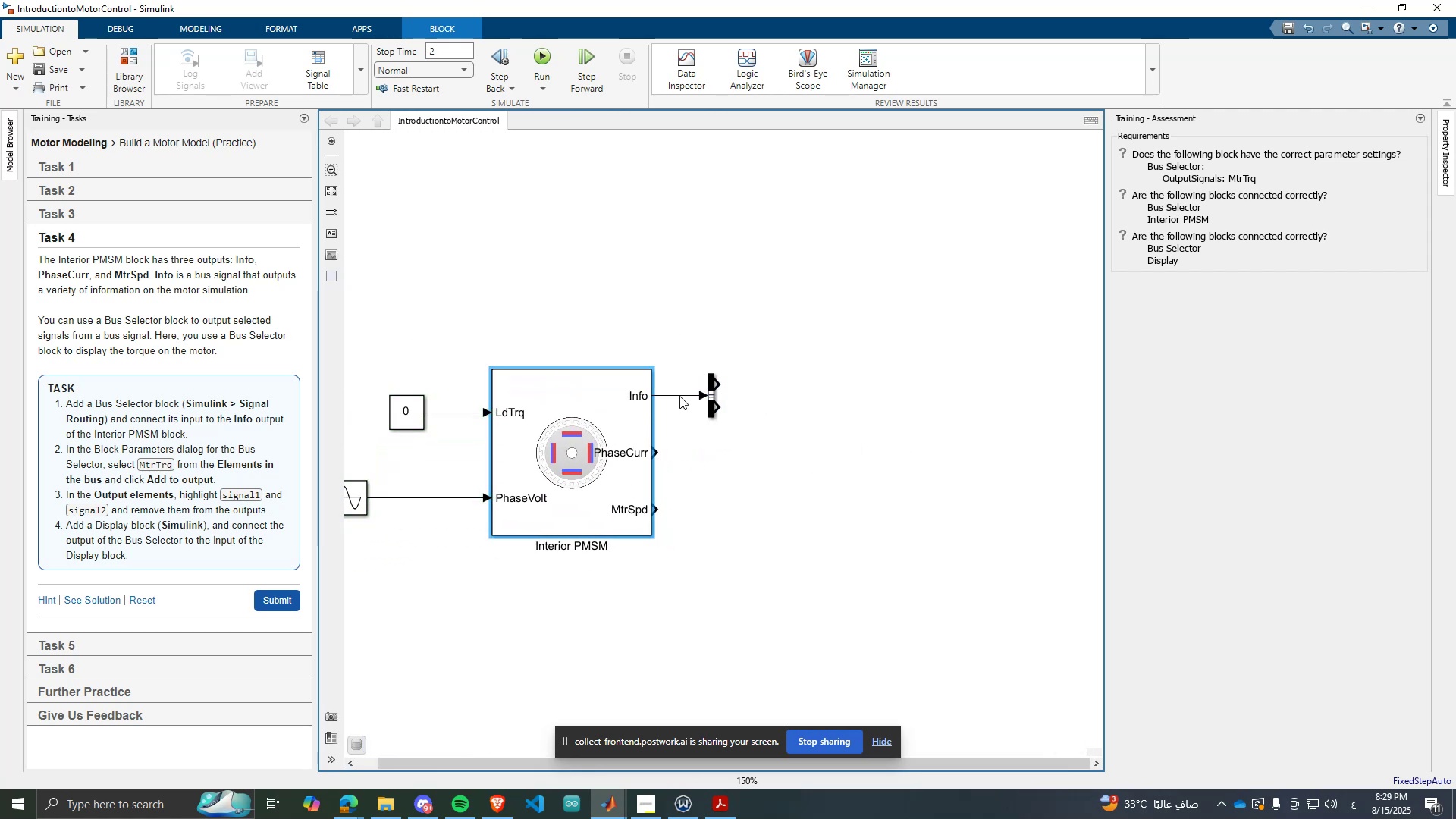 
scroll: coordinate [677, 396], scroll_direction: up, amount: 5.0
 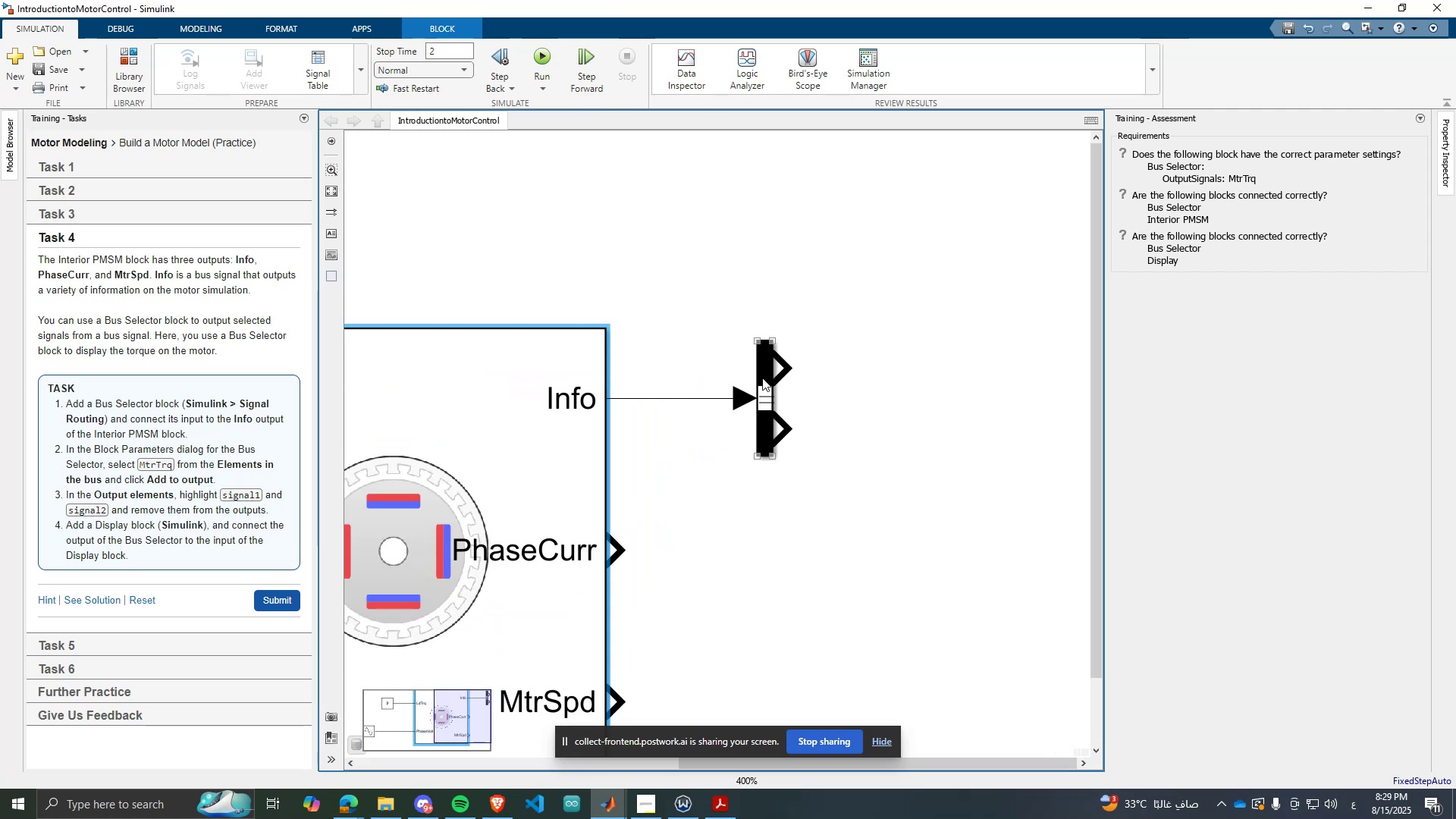 
double_click([762, 378])
 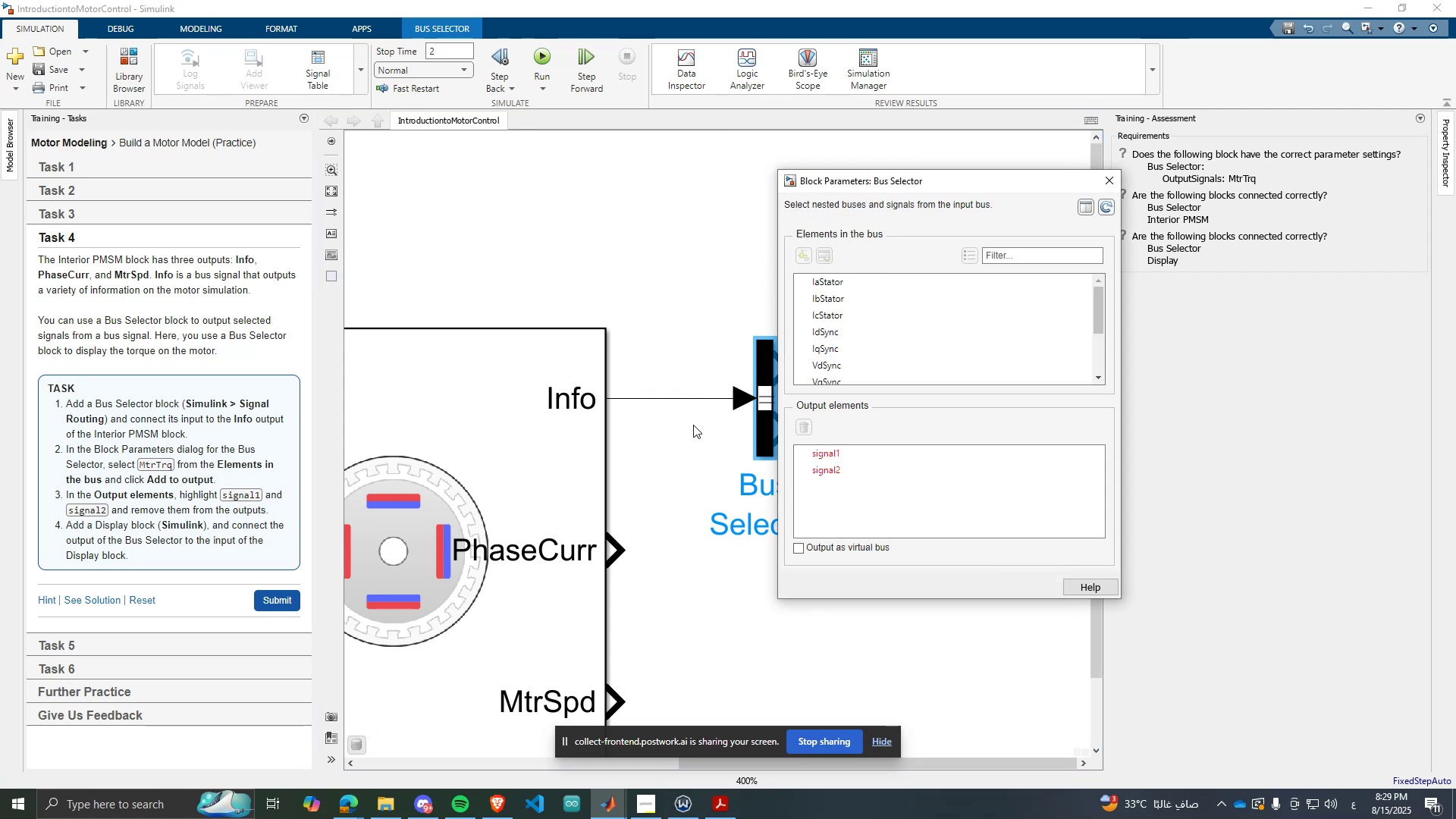 
scroll: coordinate [843, 372], scroll_direction: none, amount: 0.0
 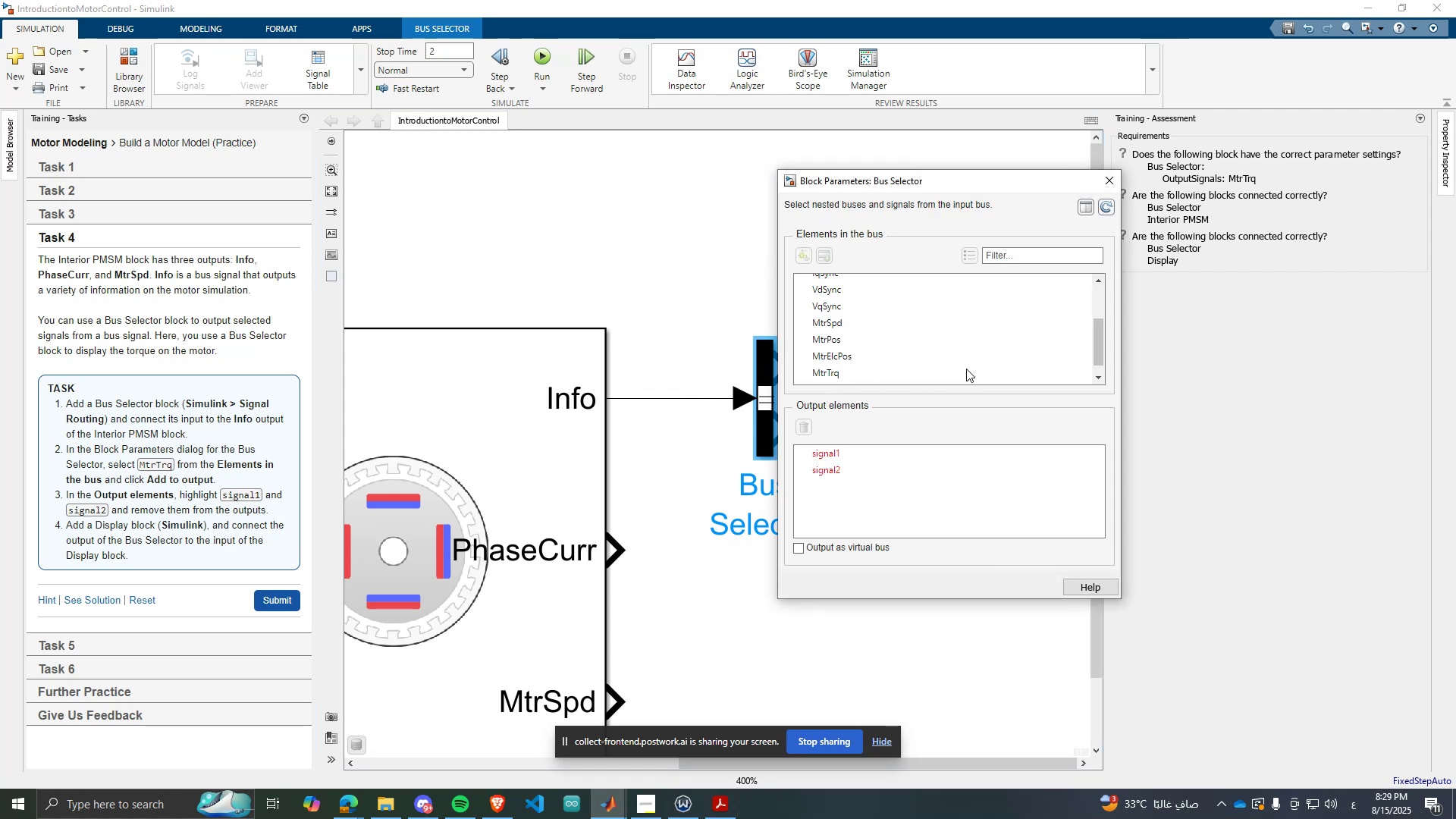 
wait(6.43)
 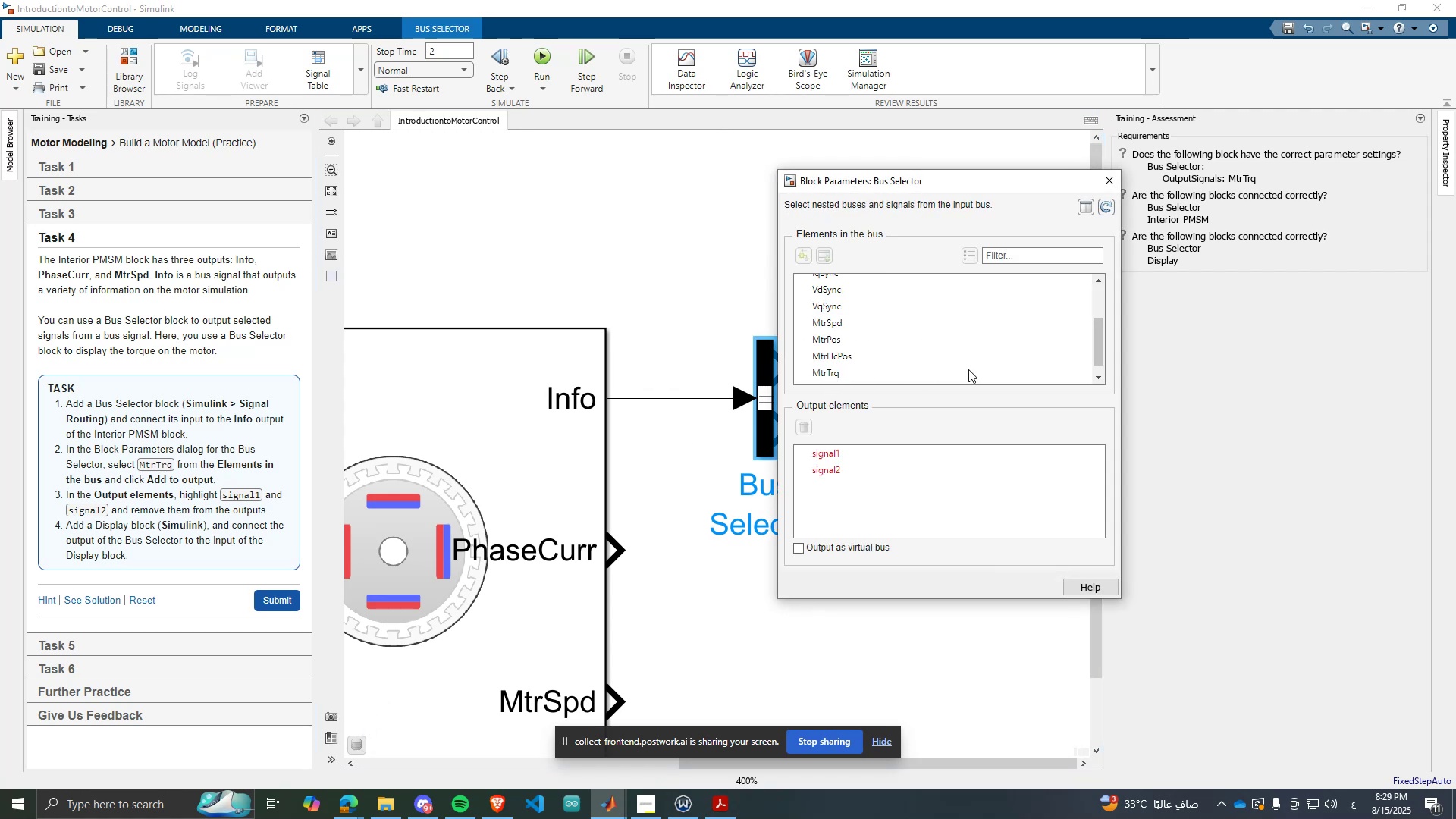 
scroll: coordinate [852, 354], scroll_direction: down, amount: 1.0
 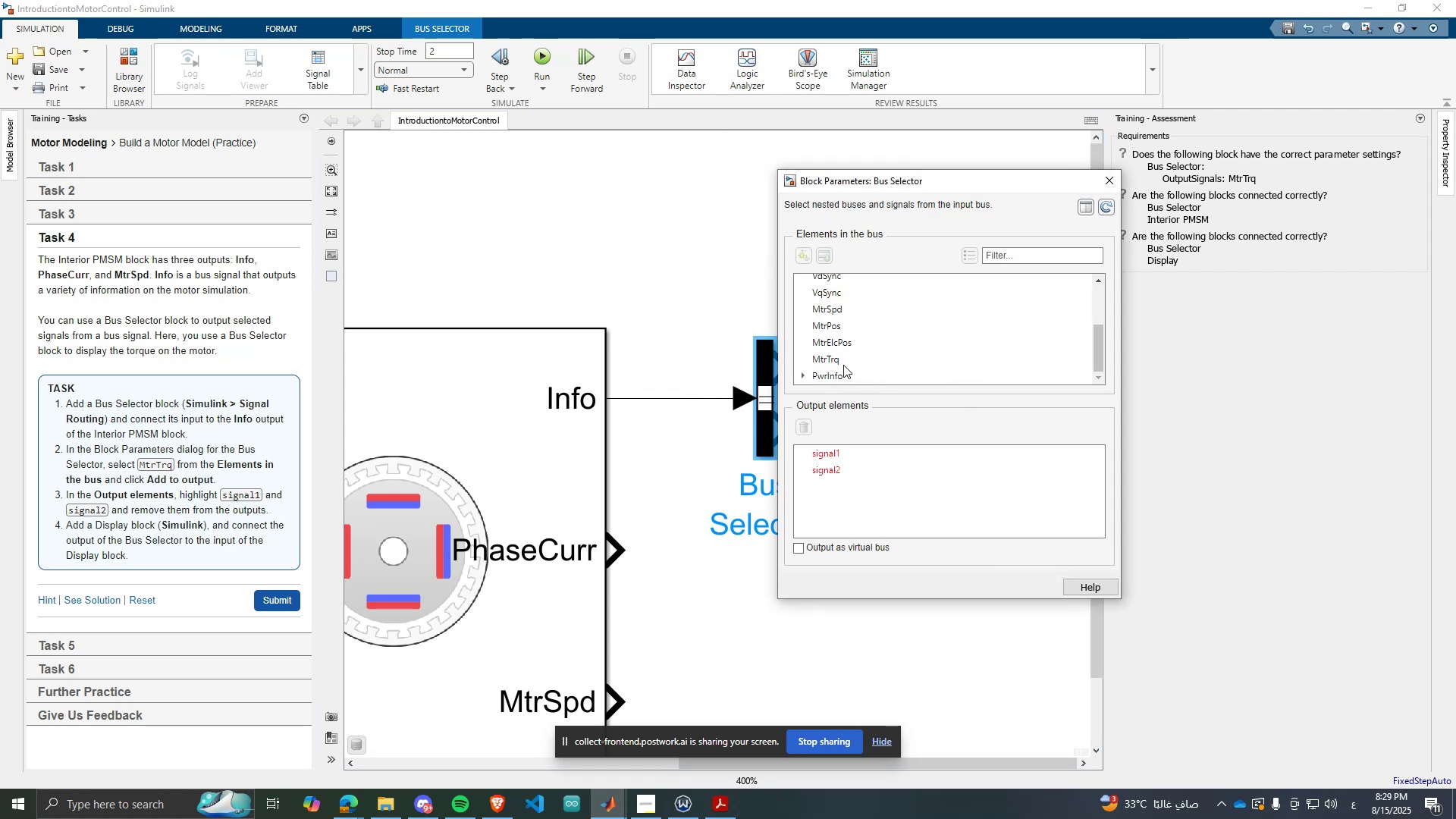 
left_click([827, 355])
 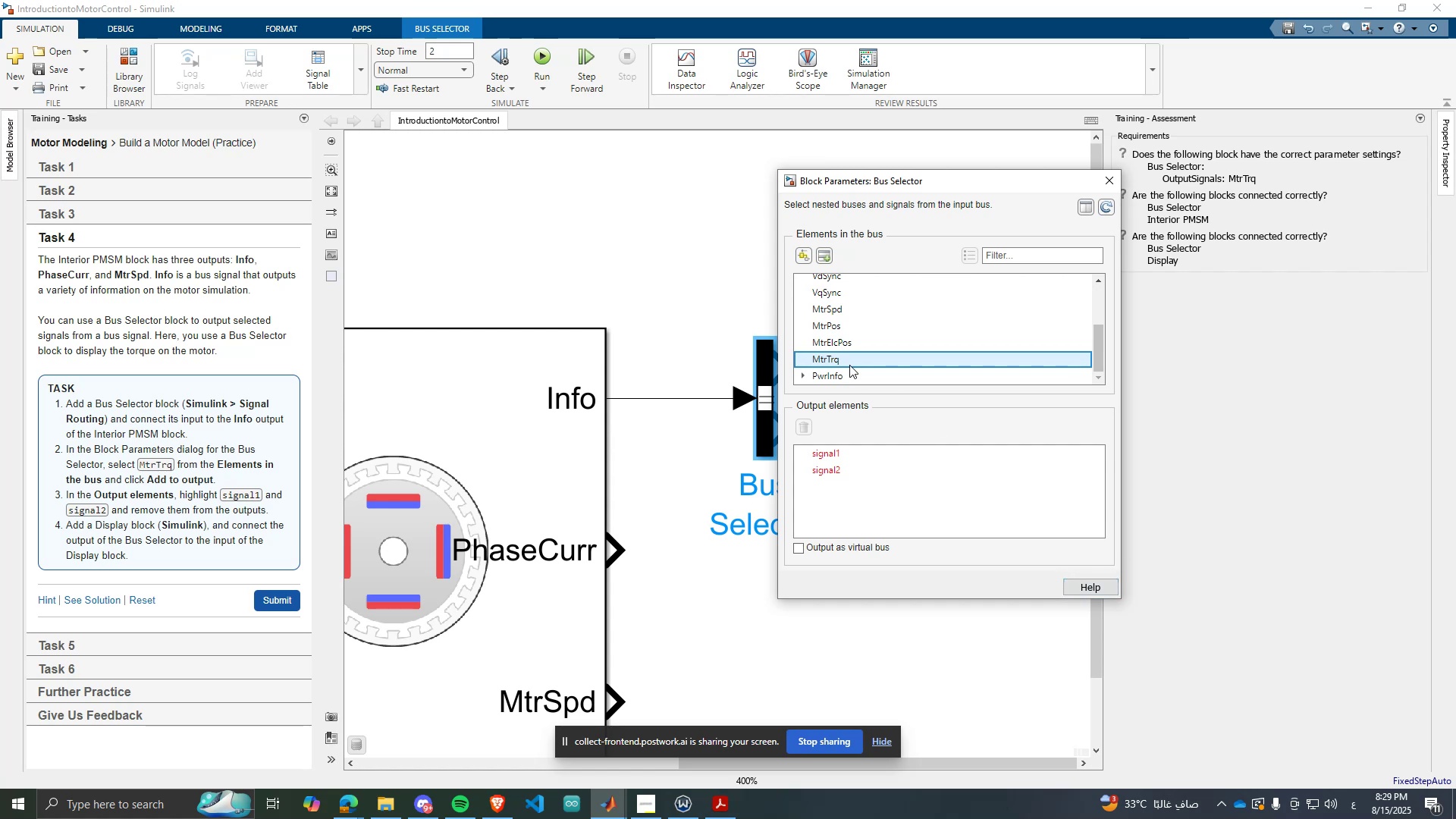 
left_click([839, 359])
 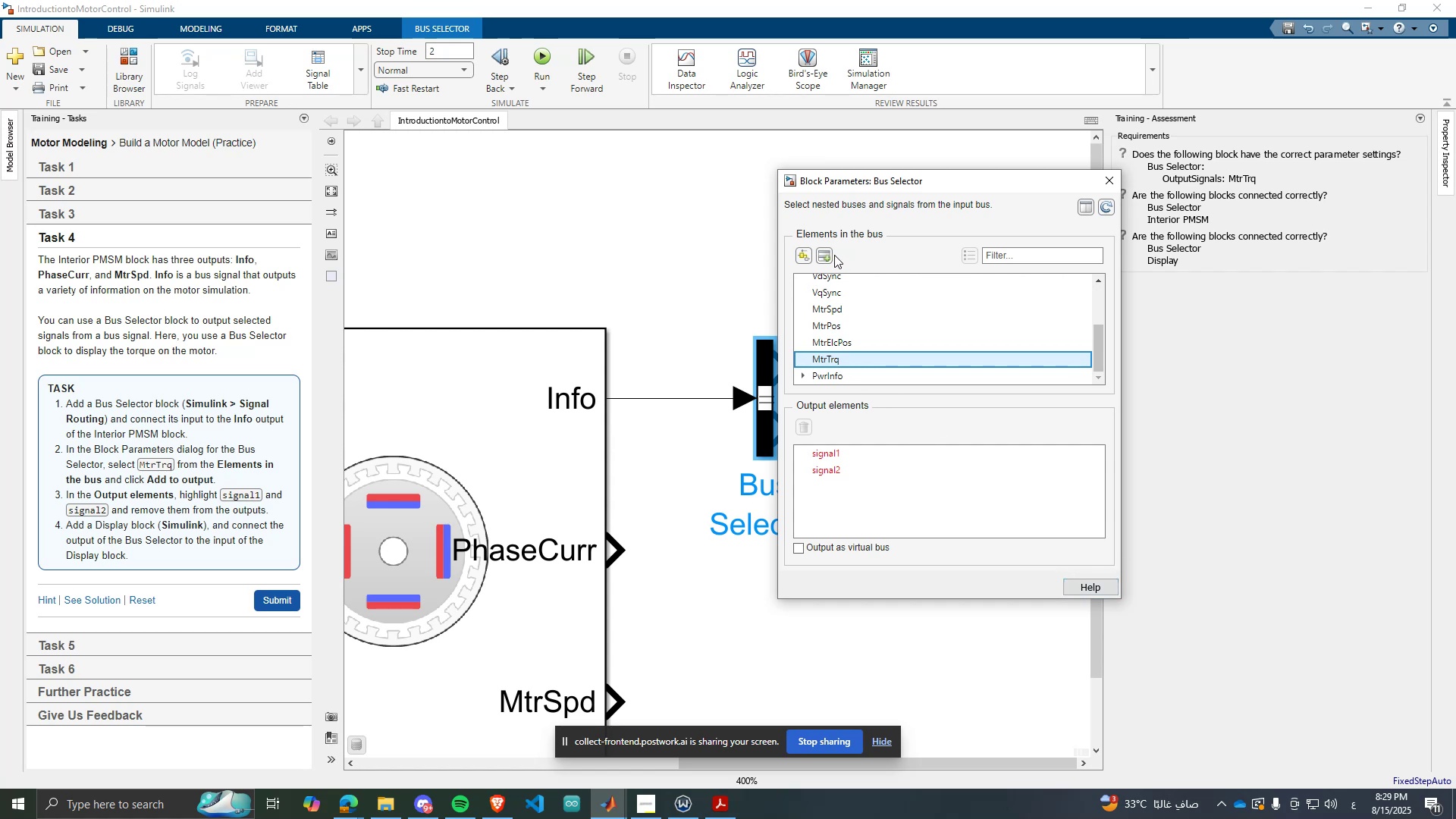 
double_click([873, 359])
 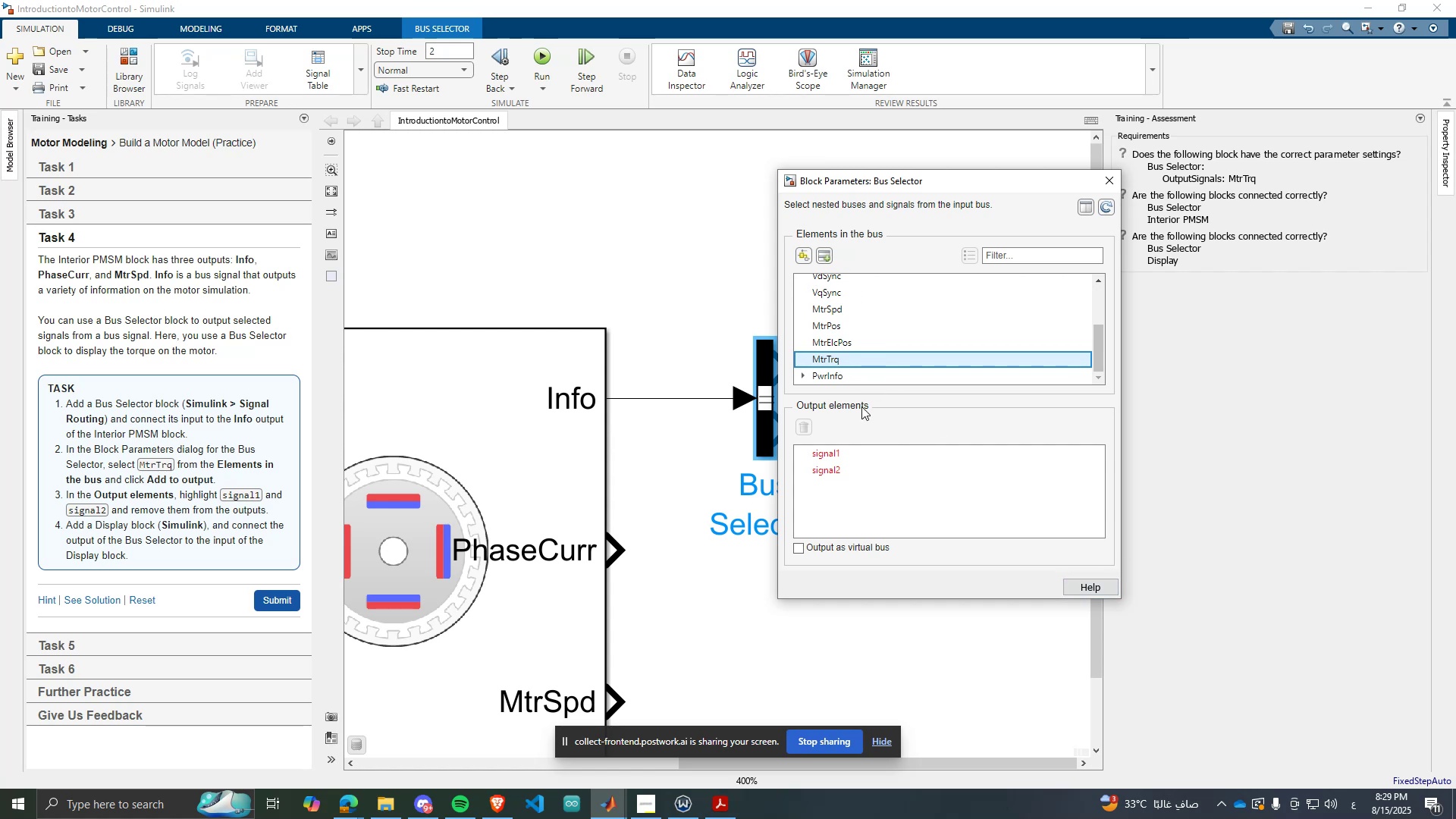 
left_click_drag(start_coordinate=[840, 356], to_coordinate=[841, 539])
 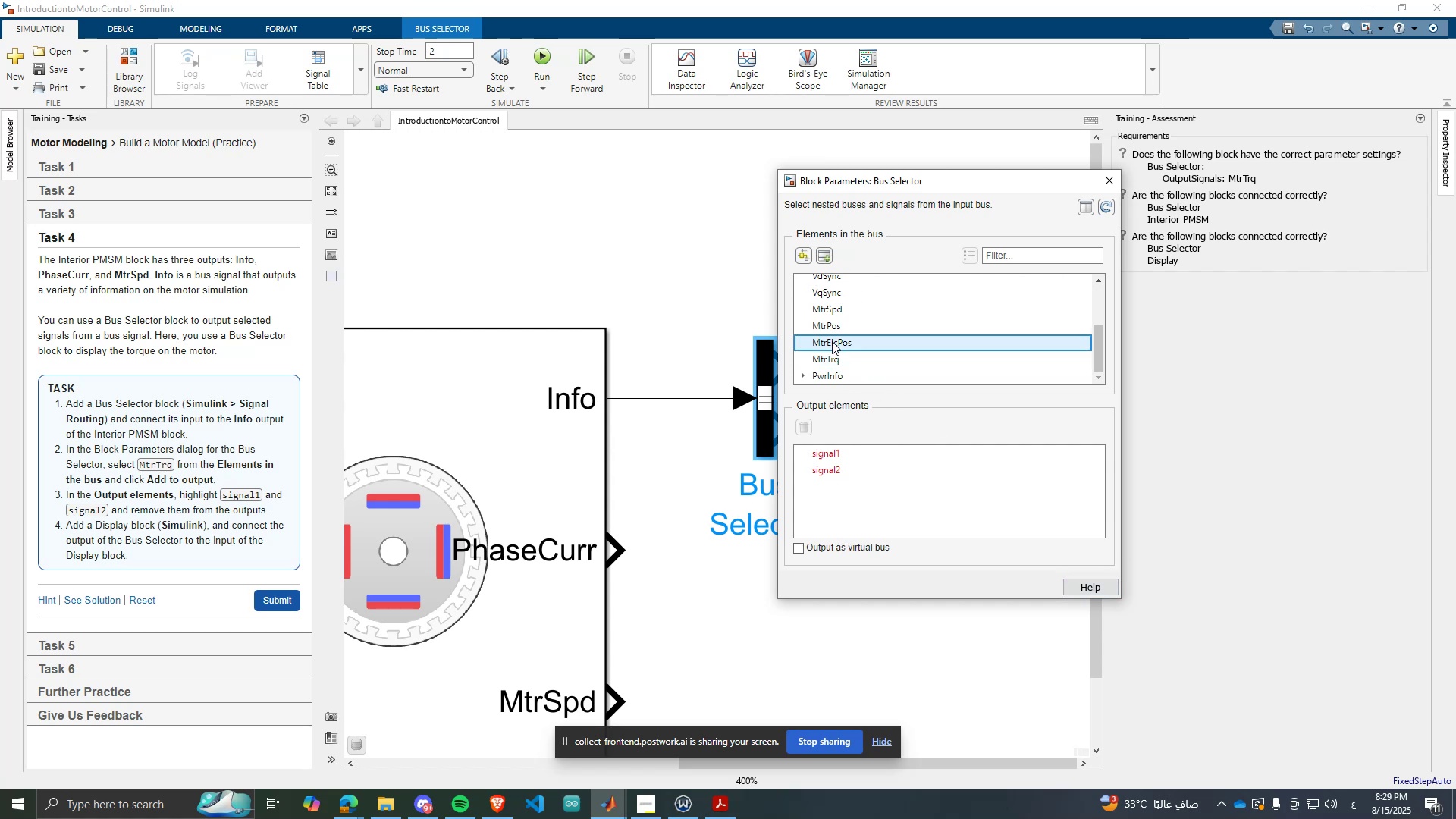 
double_click([838, 371])
 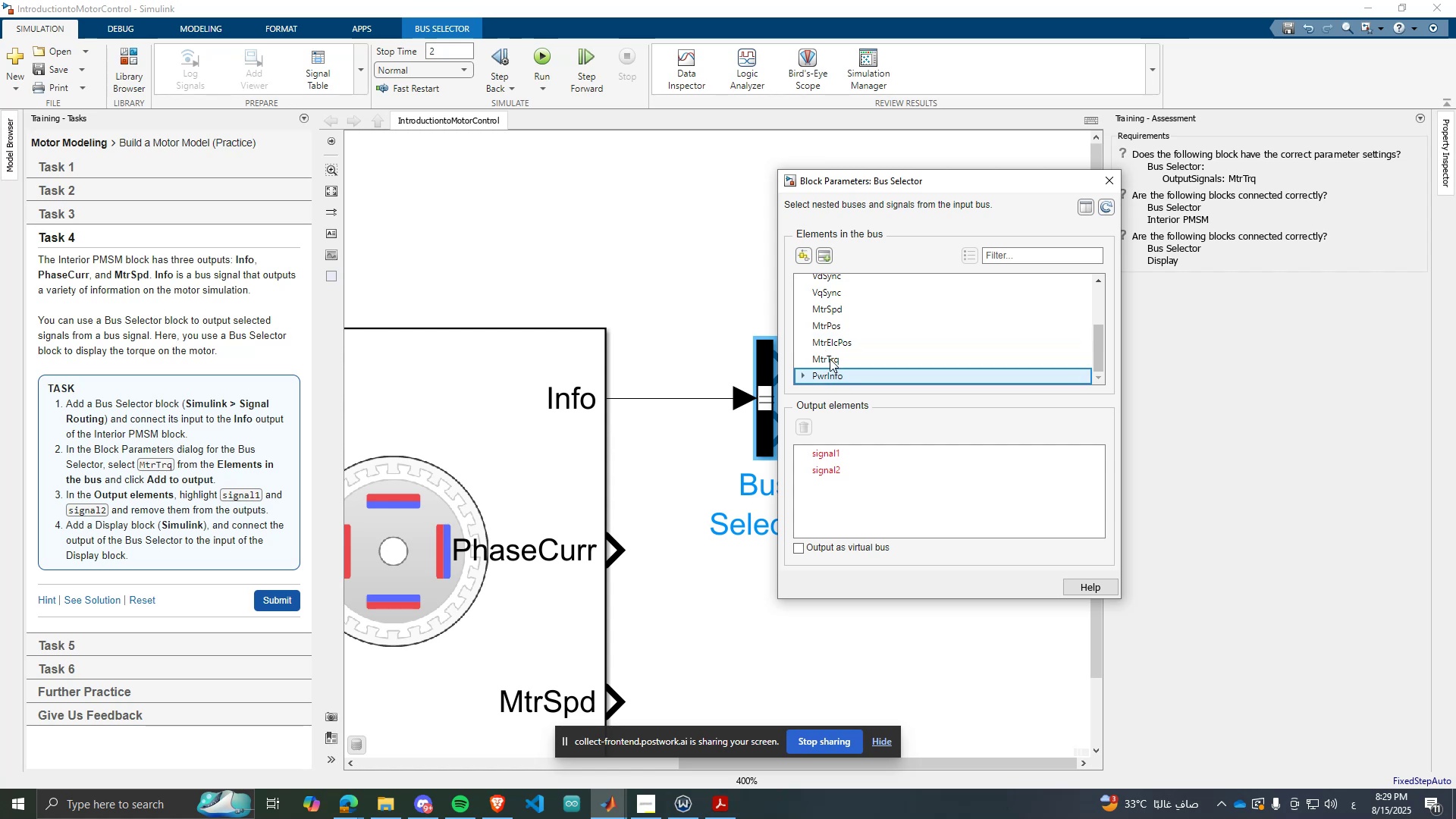 
triple_click([830, 359])
 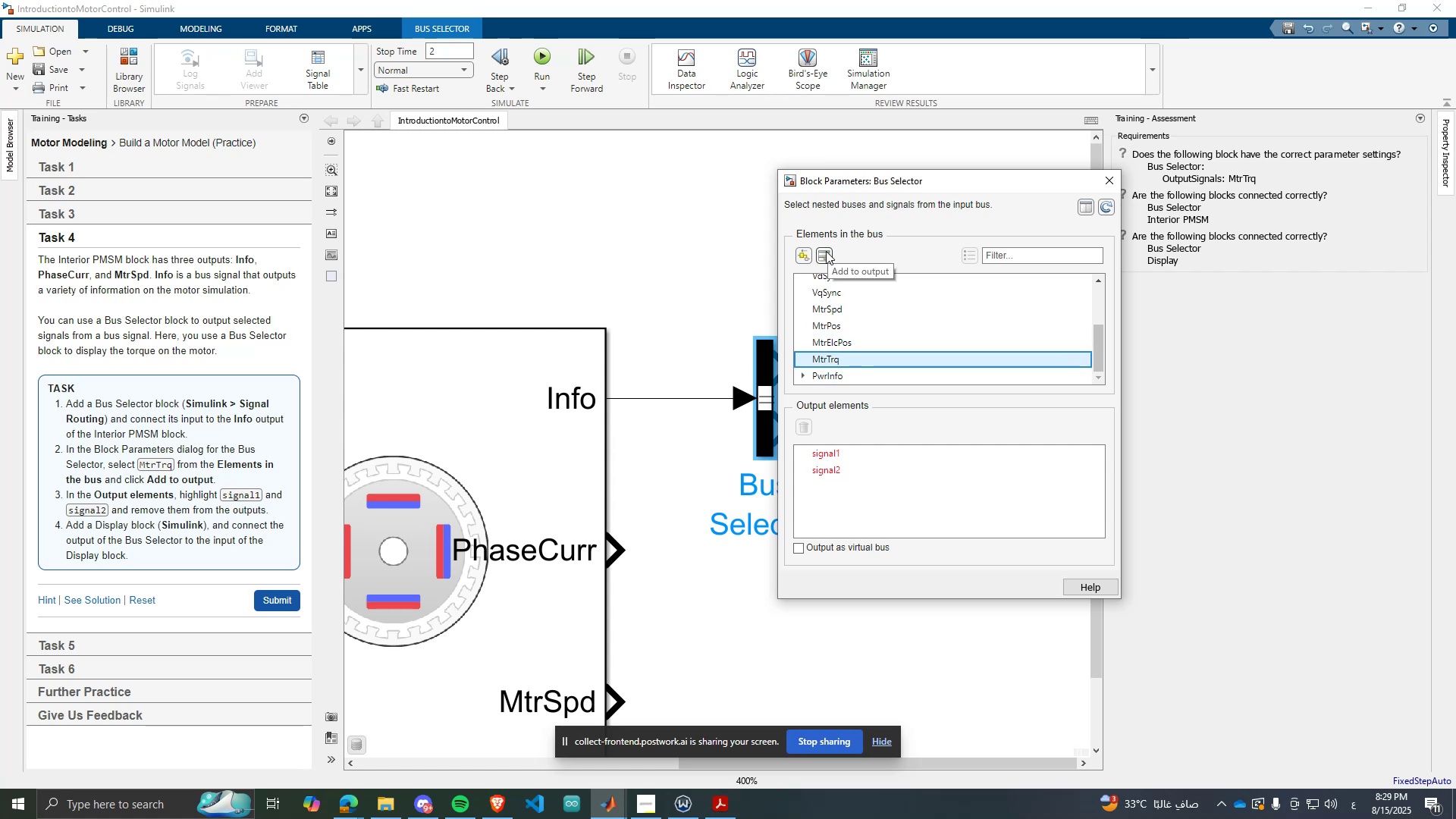 
left_click([826, 251])
 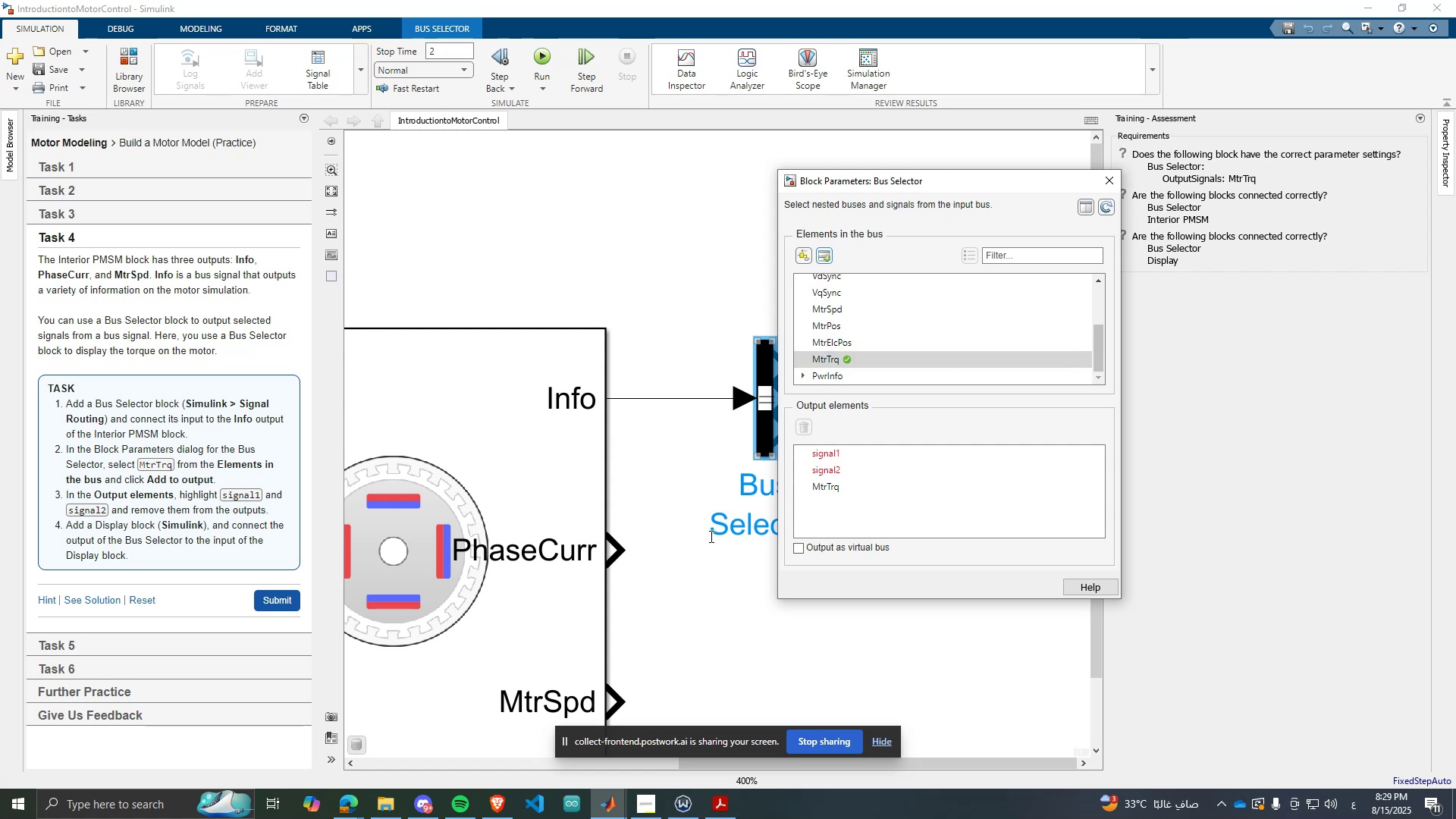 
wait(10.07)
 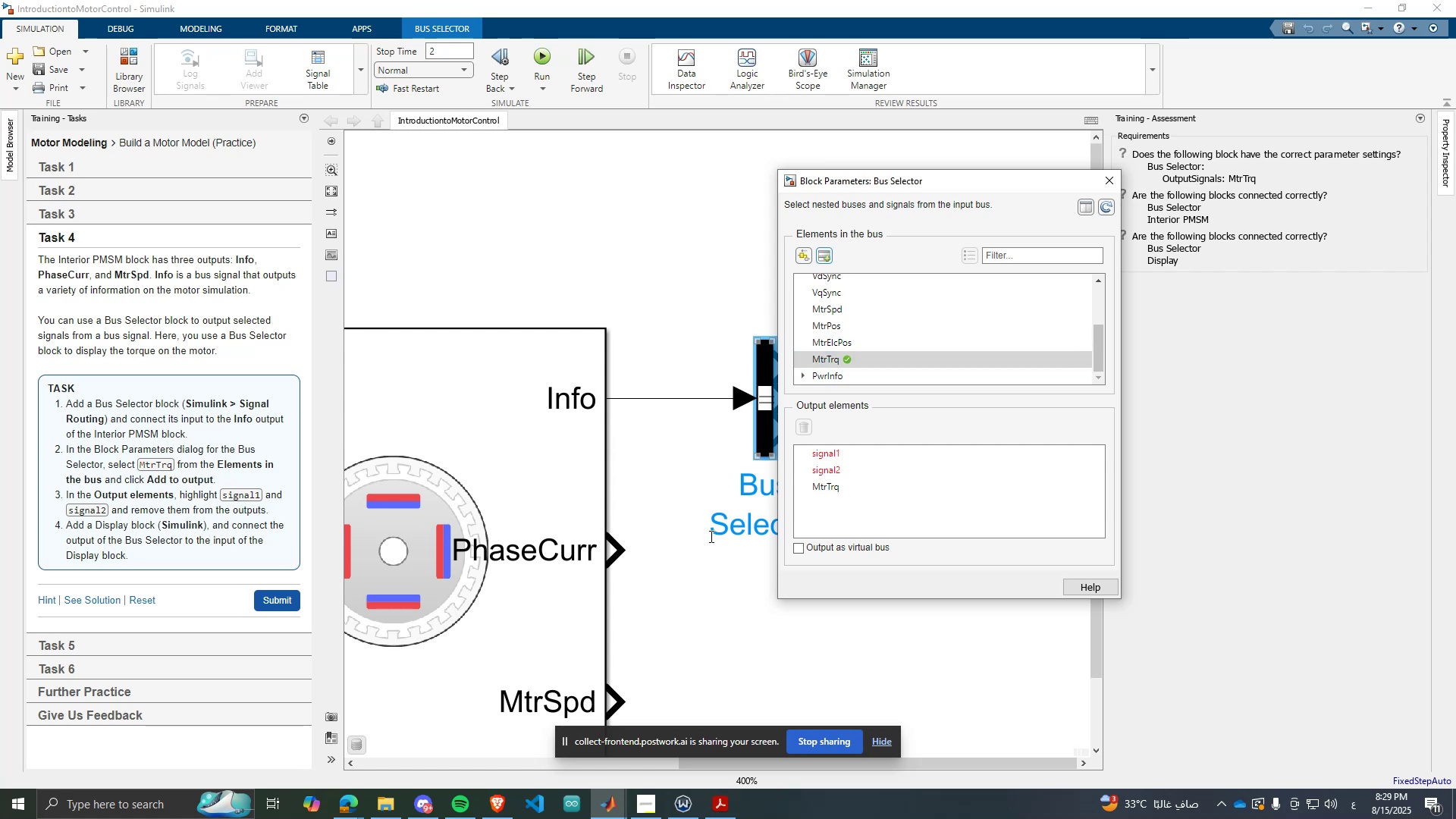 
left_click([1105, 190])
 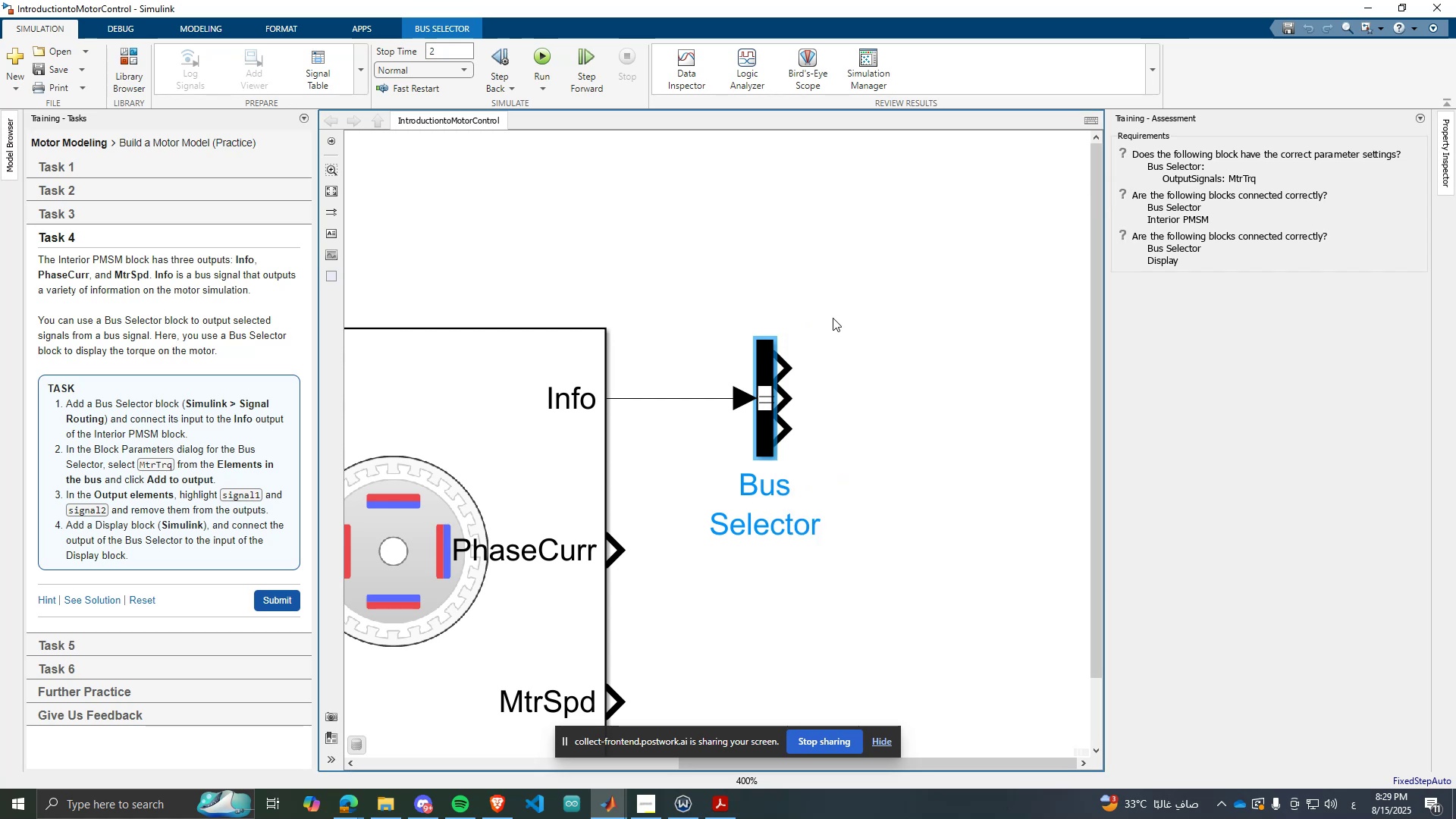 
scroll: coordinate [833, 317], scroll_direction: down, amount: 2.0
 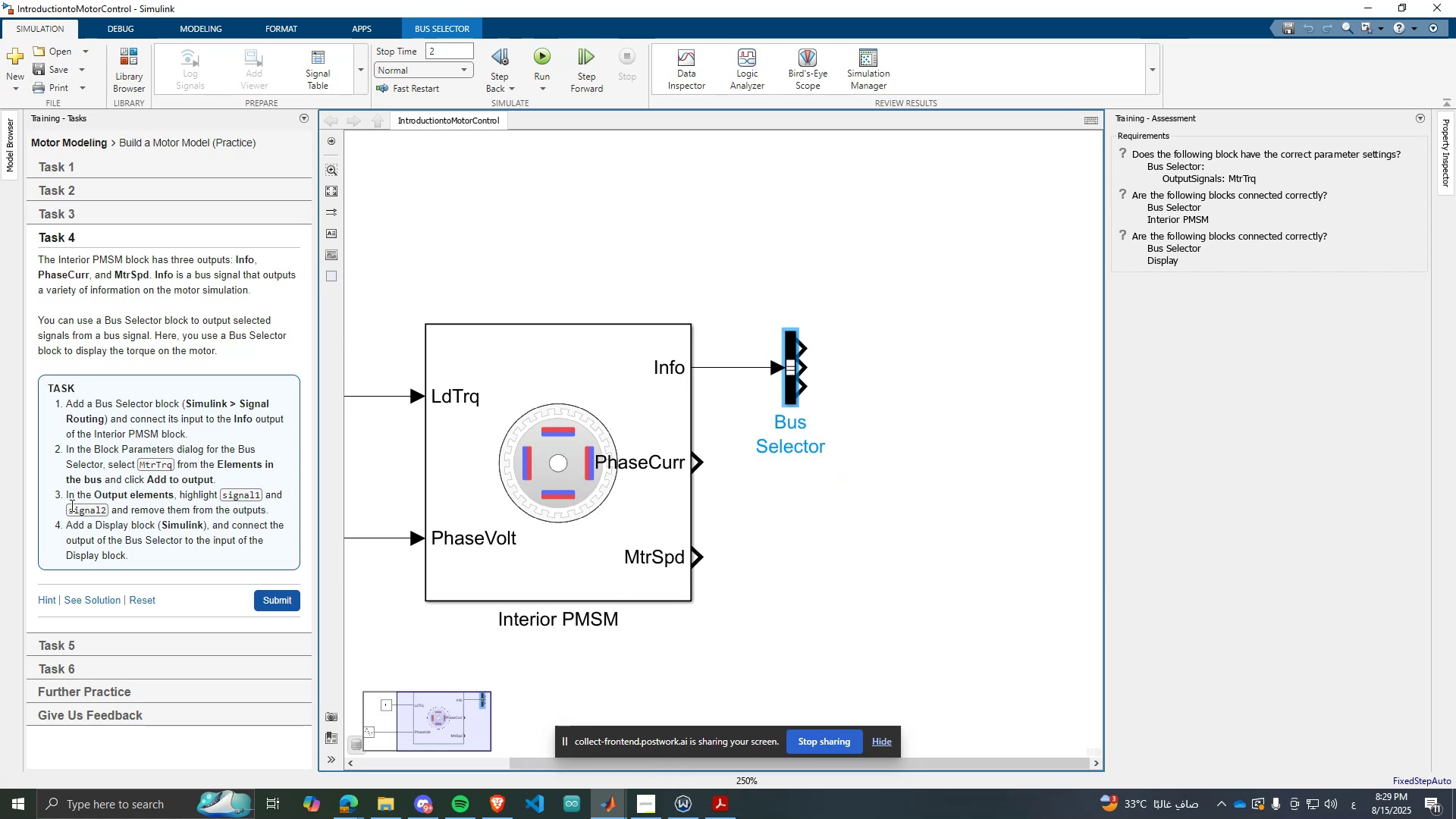 
scroll: coordinate [150, 489], scroll_direction: up, amount: 2.0
 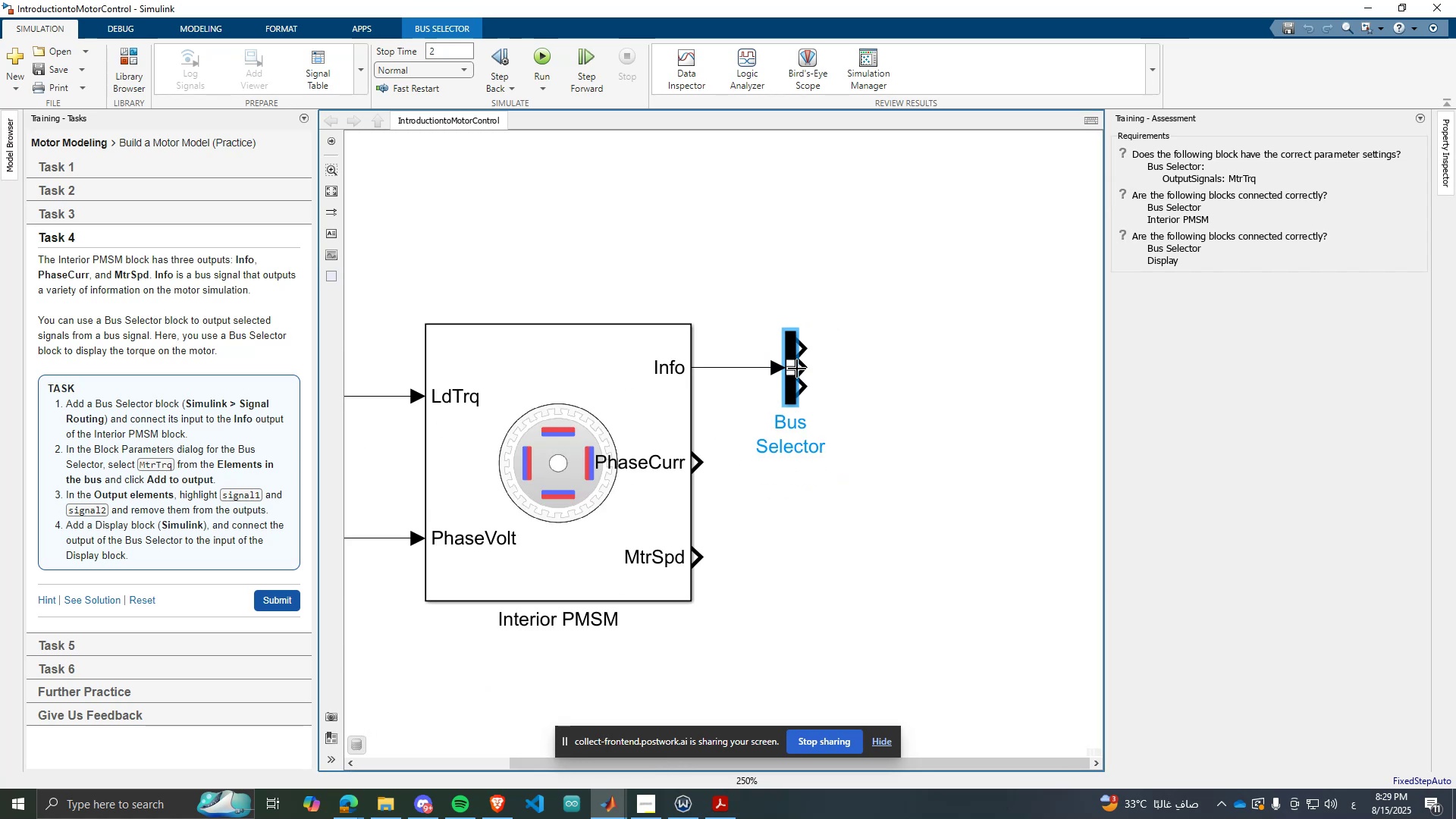 
double_click([794, 368])
 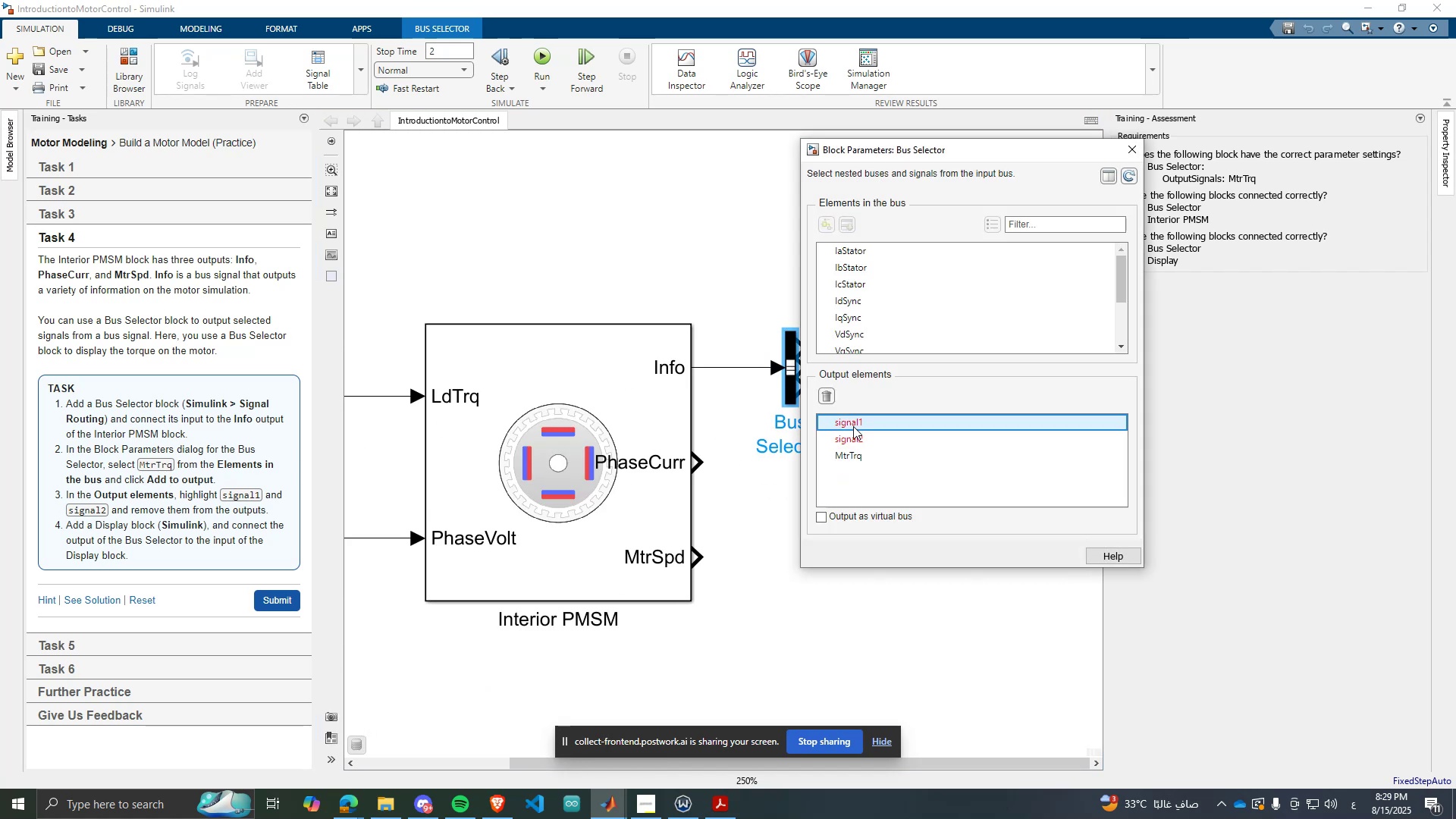 
left_click([829, 399])
 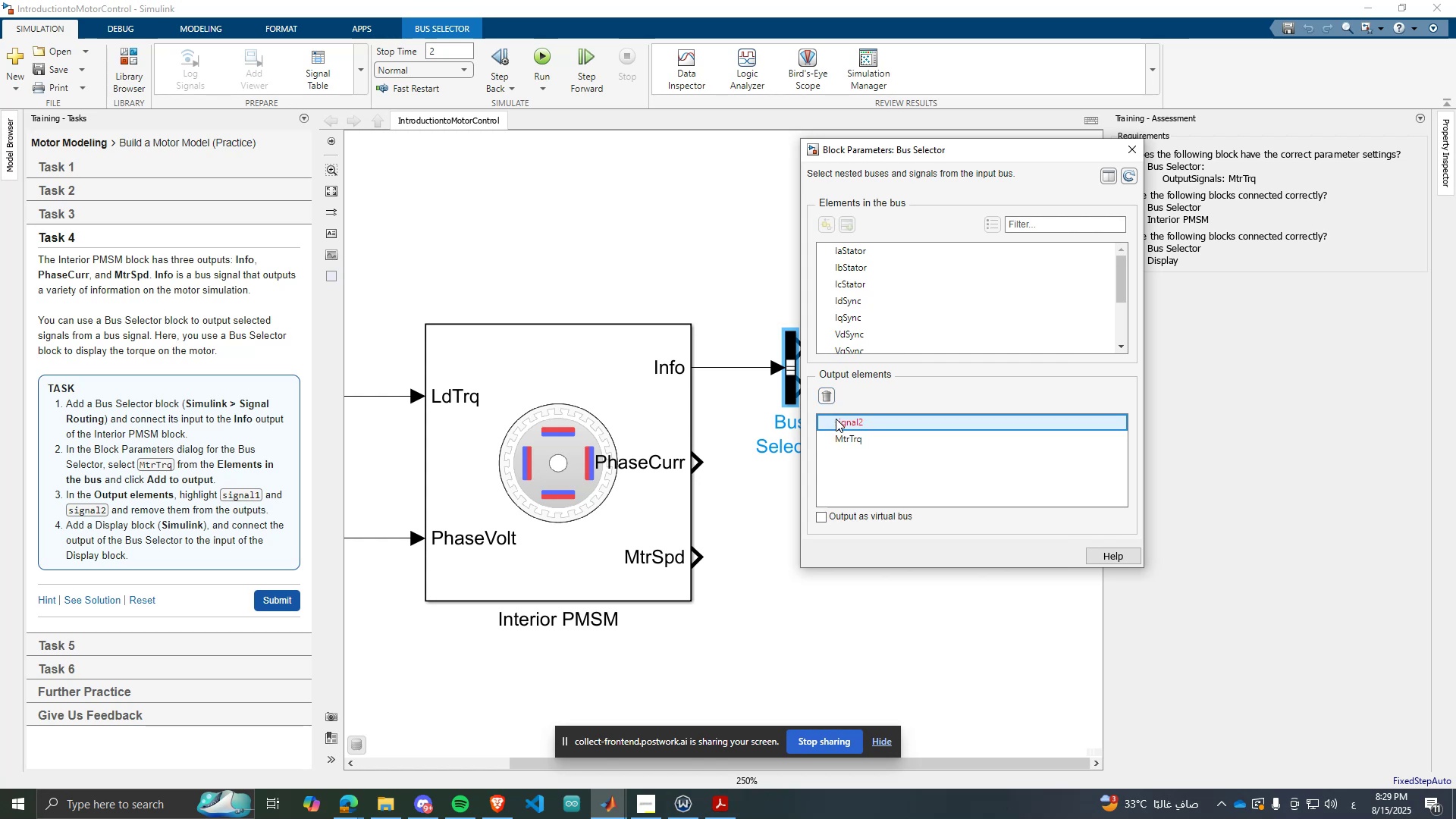 
double_click([828, 395])
 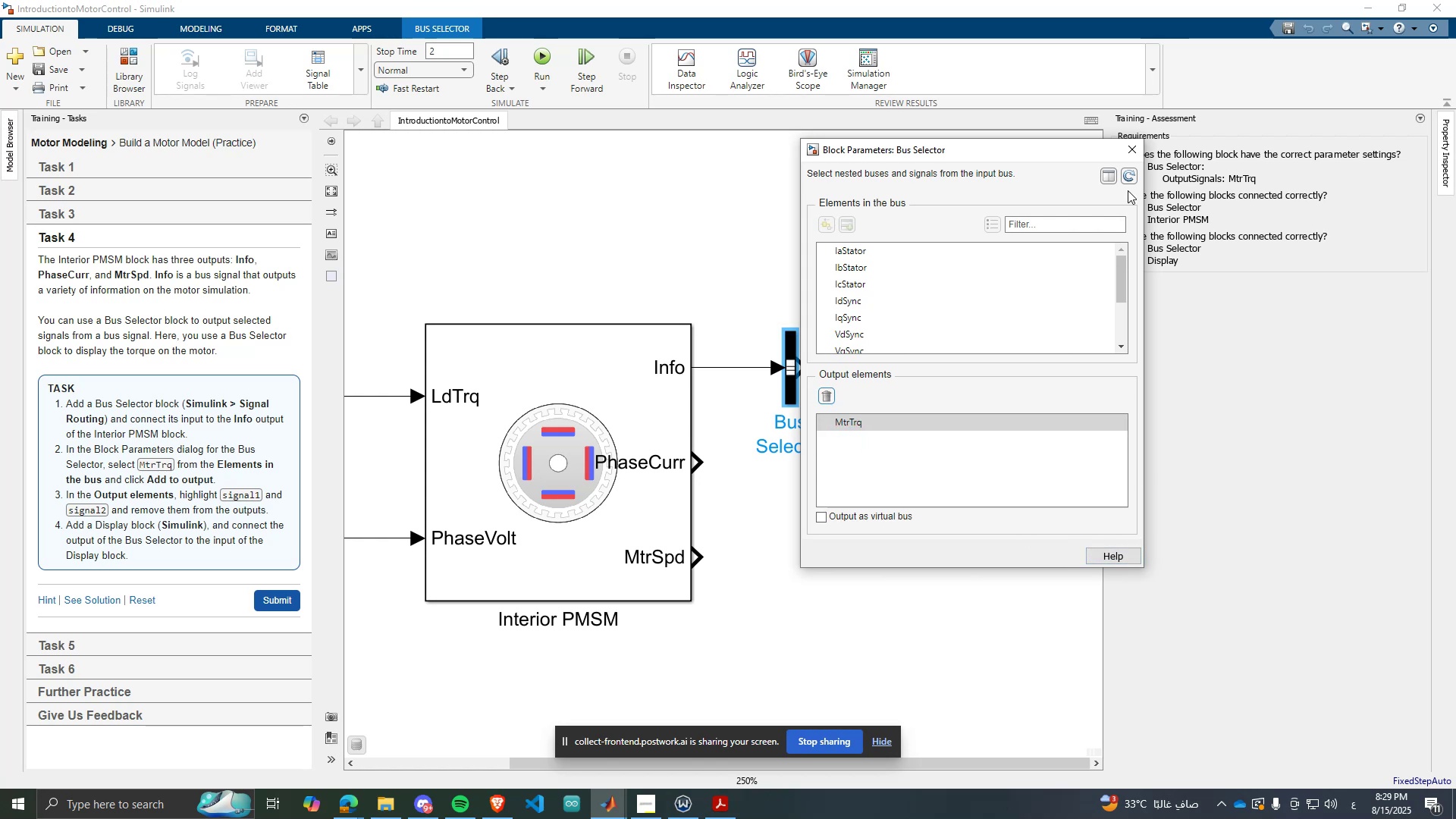 
left_click([1129, 149])
 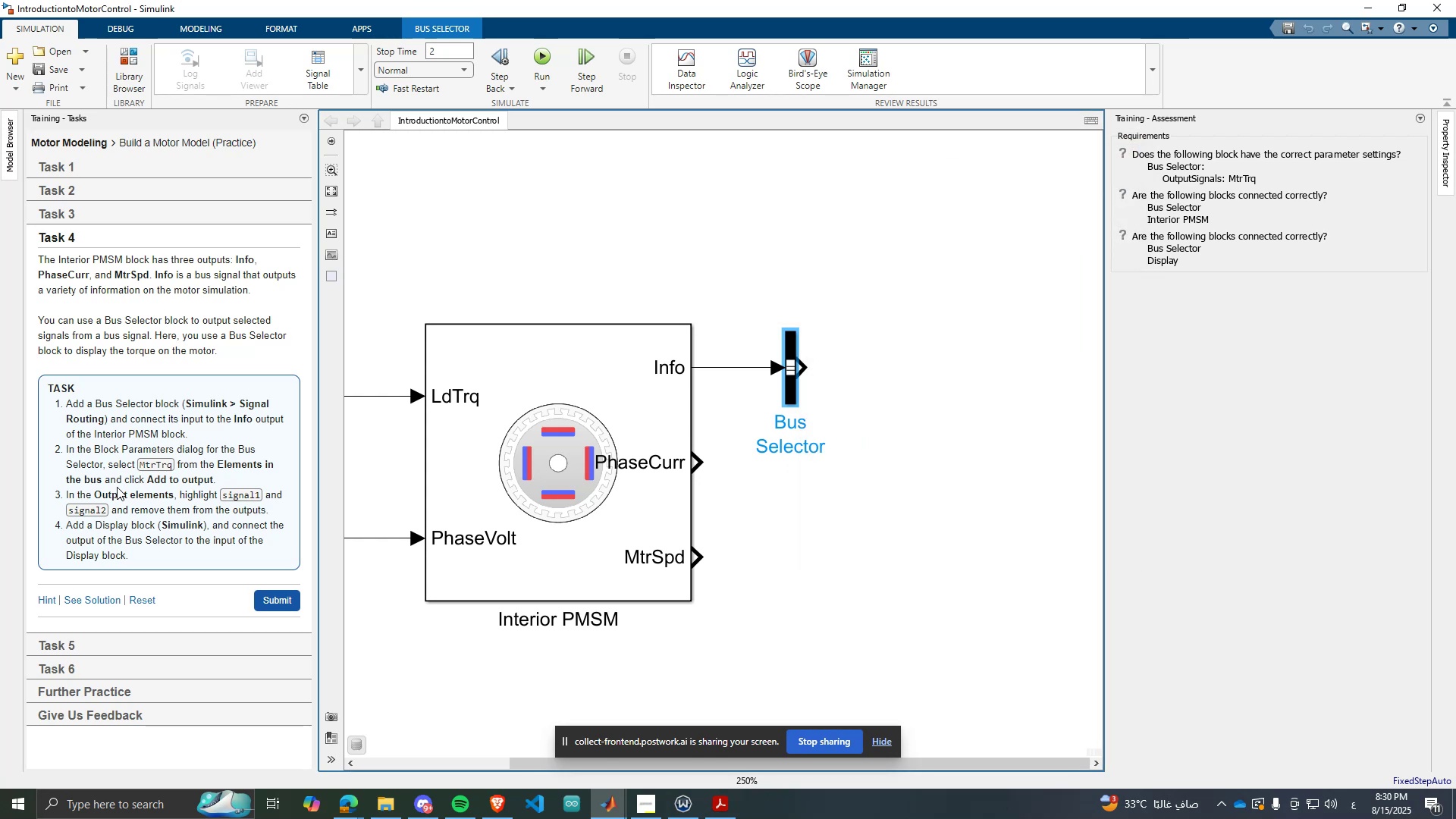 
wait(5.75)
 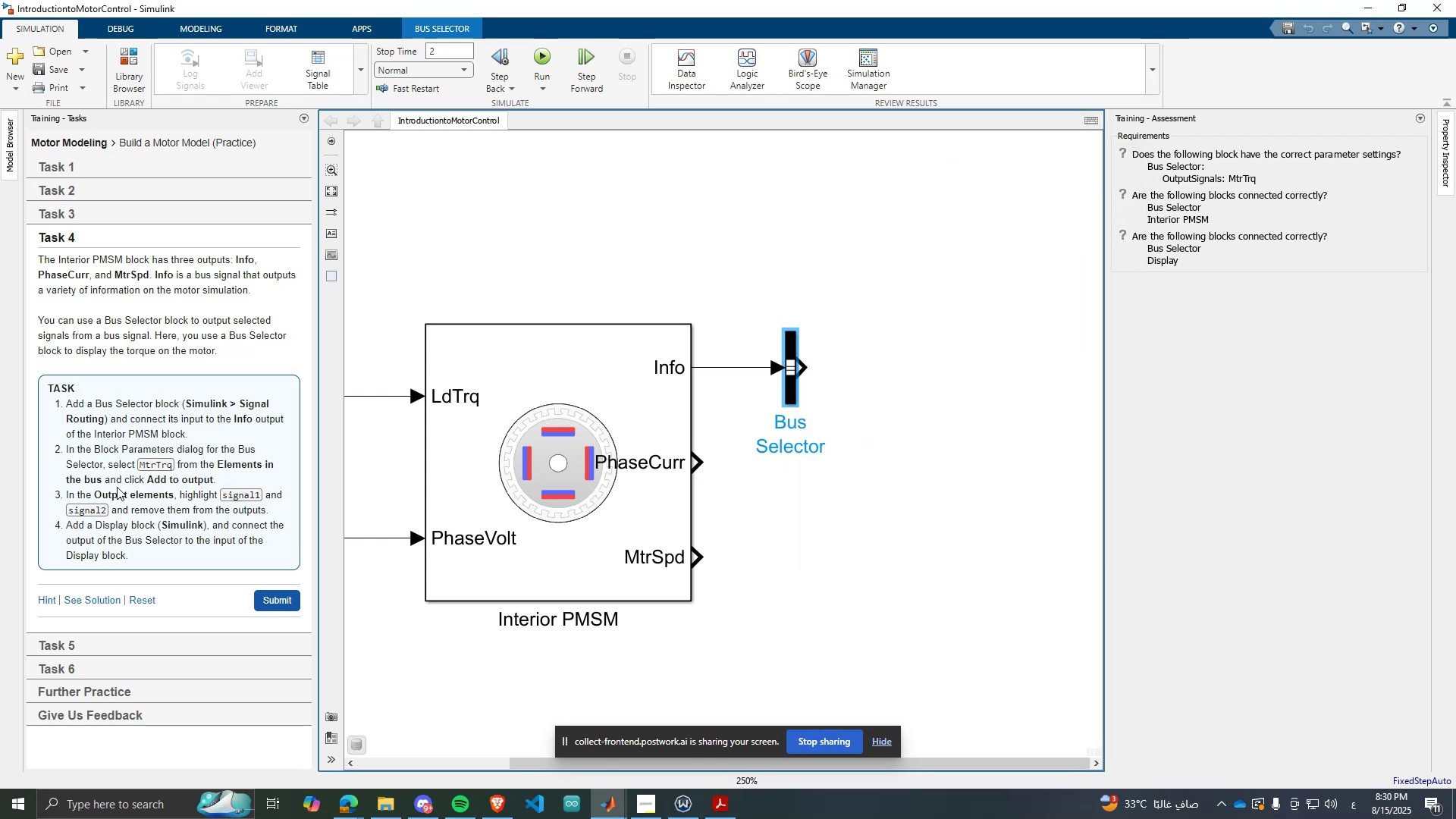 
scroll: coordinate [949, 440], scroll_direction: down, amount: 1.0
 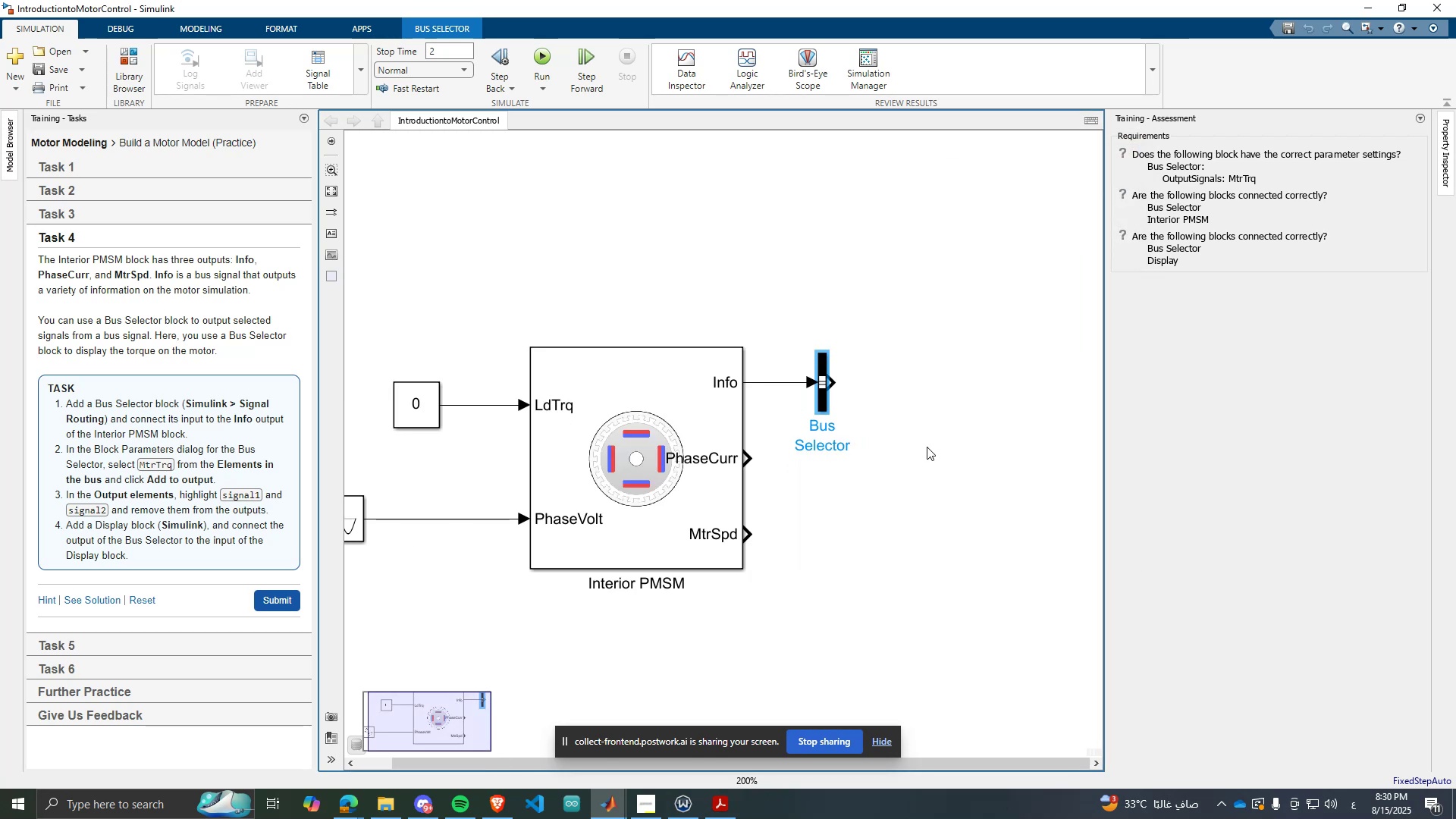 
scroll: coordinate [926, 447], scroll_direction: up, amount: 2.0
 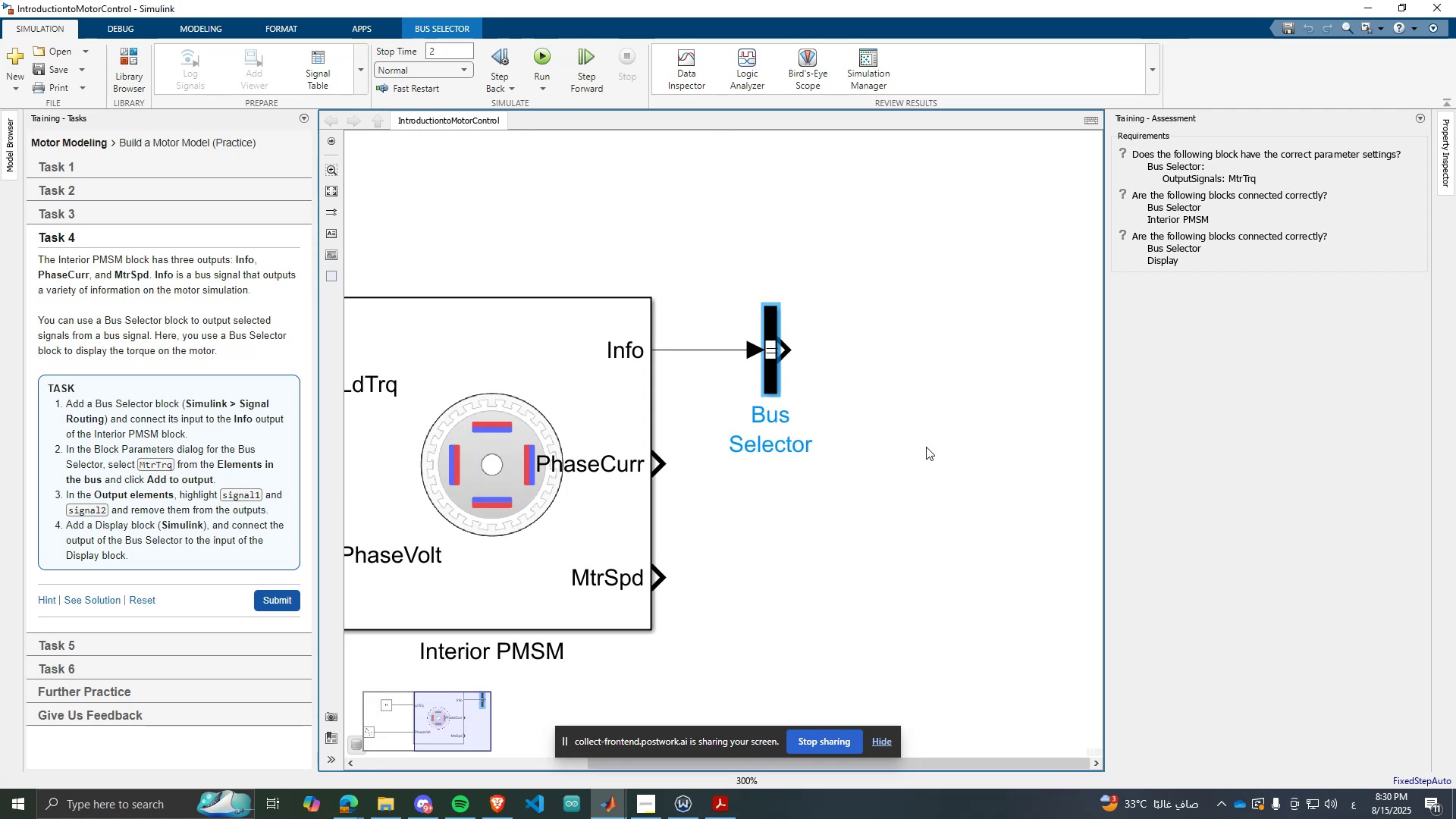 
scroll: coordinate [920, 447], scroll_direction: down, amount: 2.0
 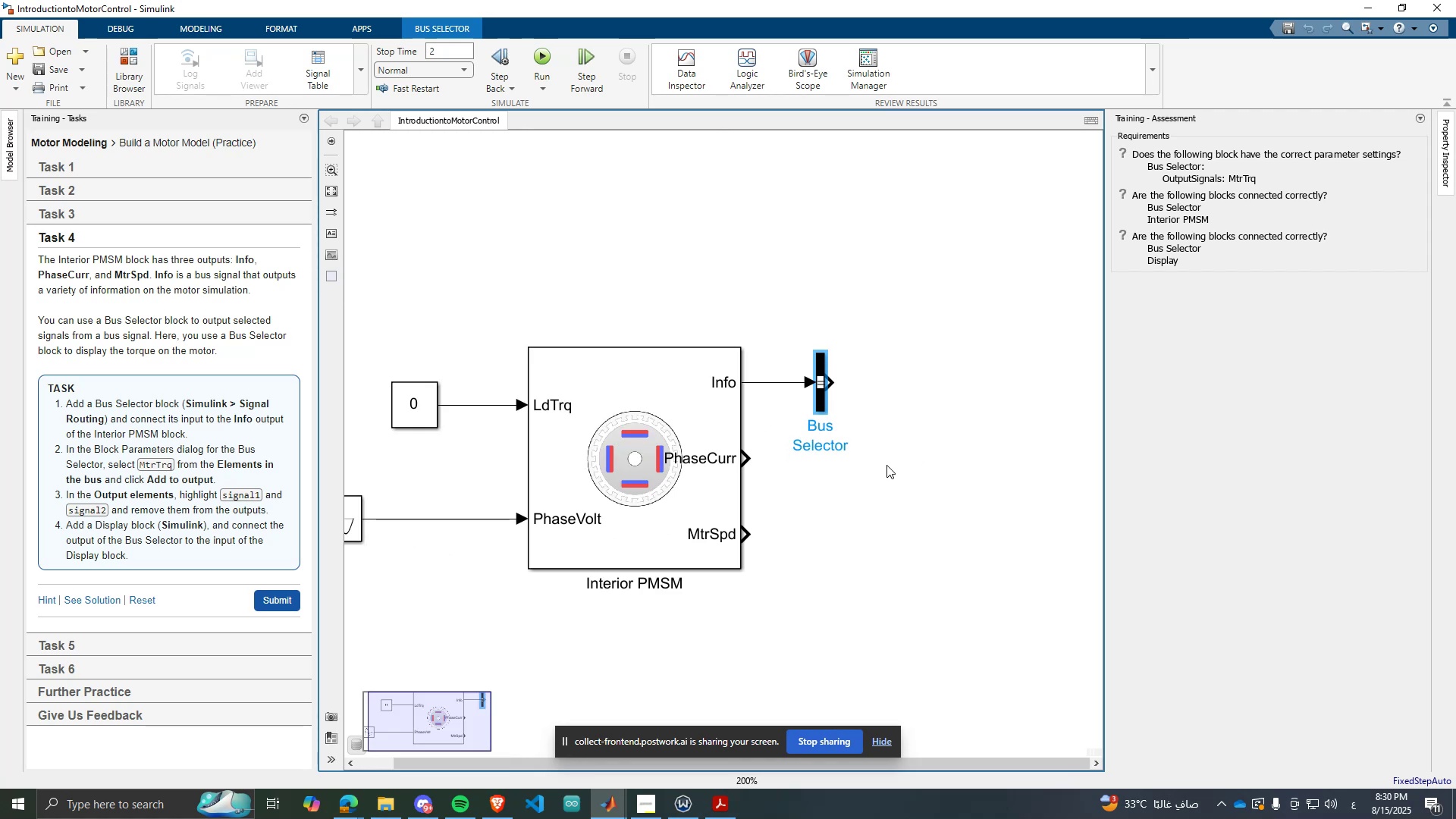 
double_click([886, 465])
 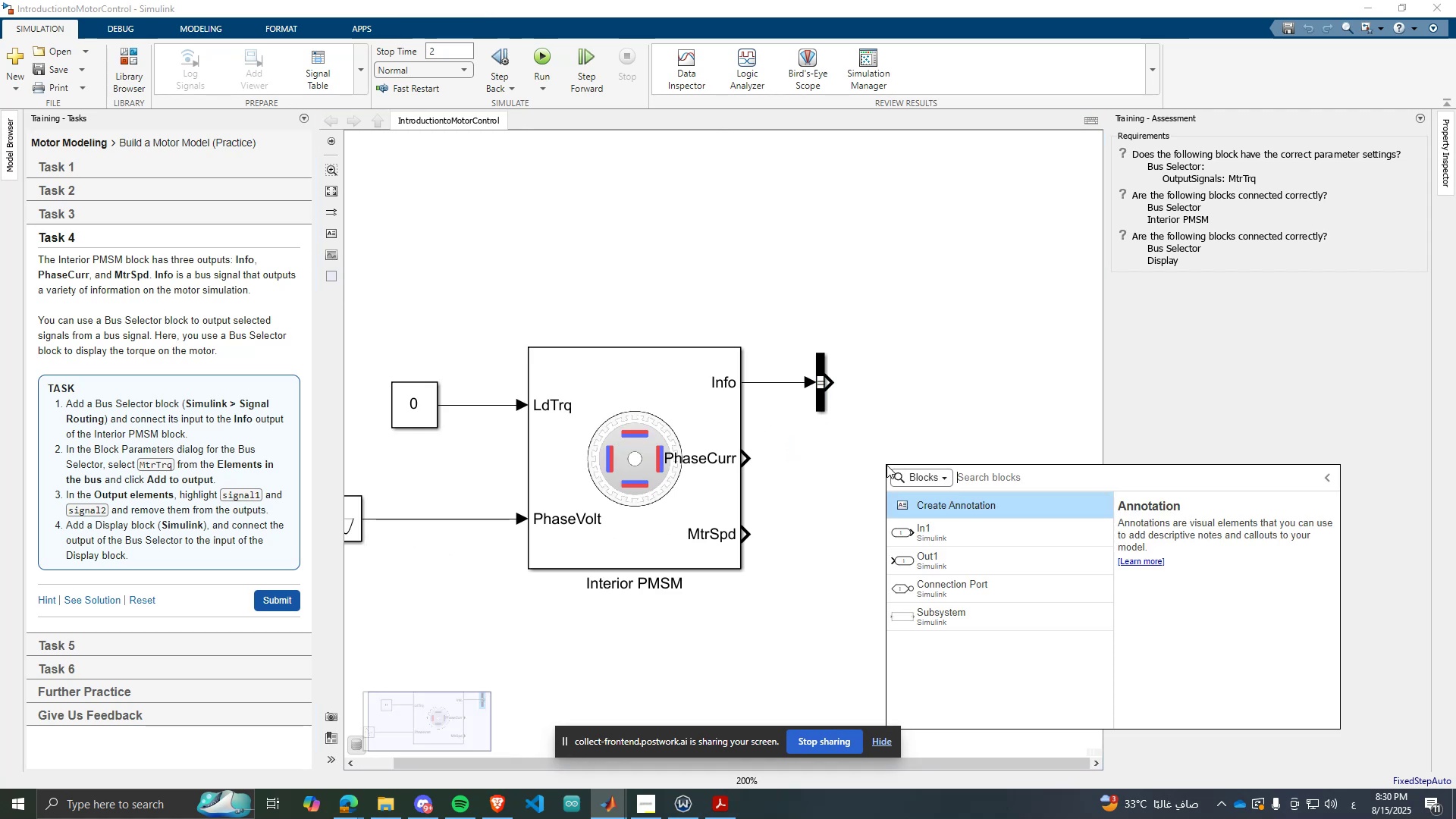 
type(dis)
key(Backspace)
key(Backspace)
key(Backspace)
 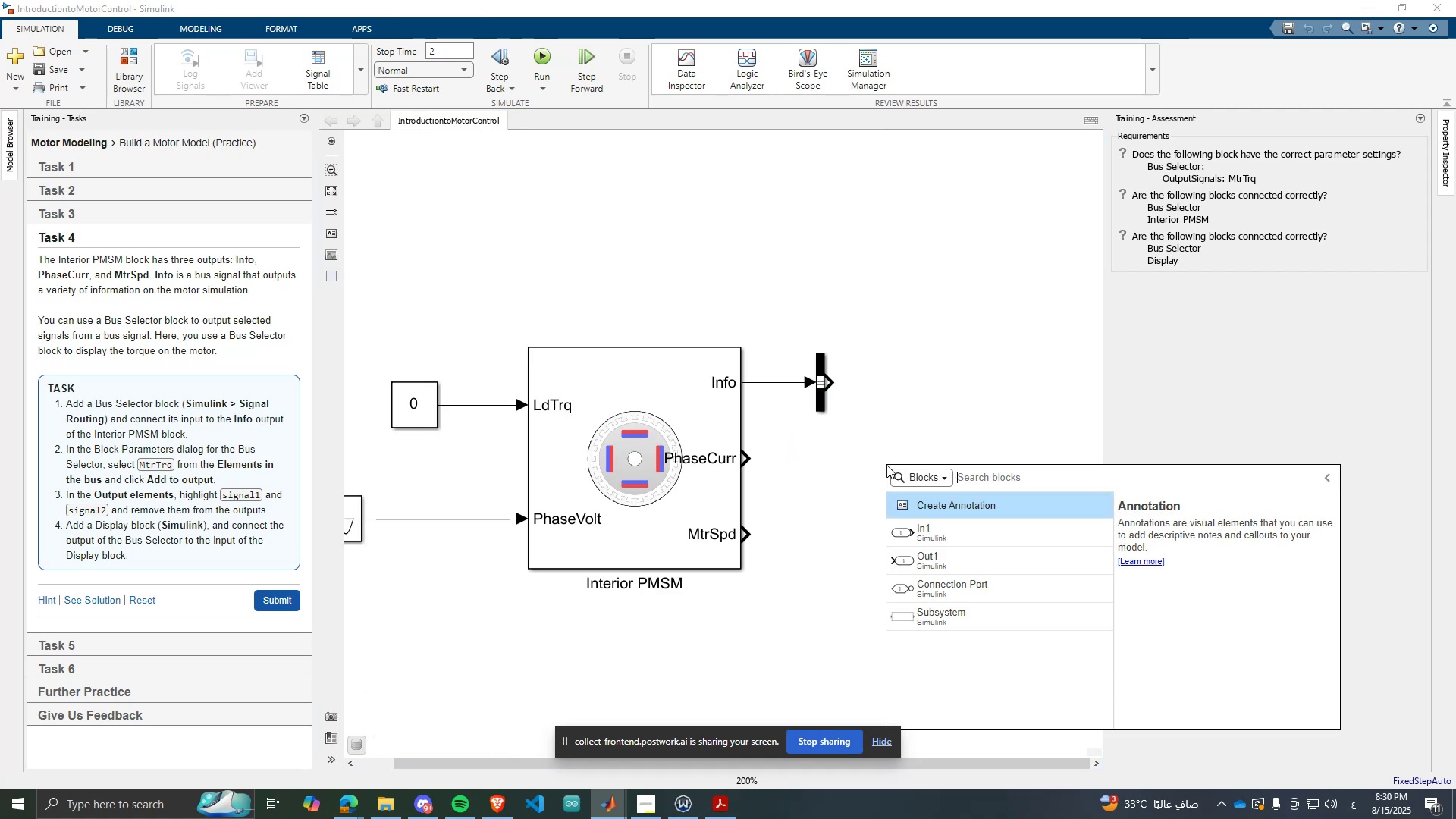 
key(Alt+AltRight)
 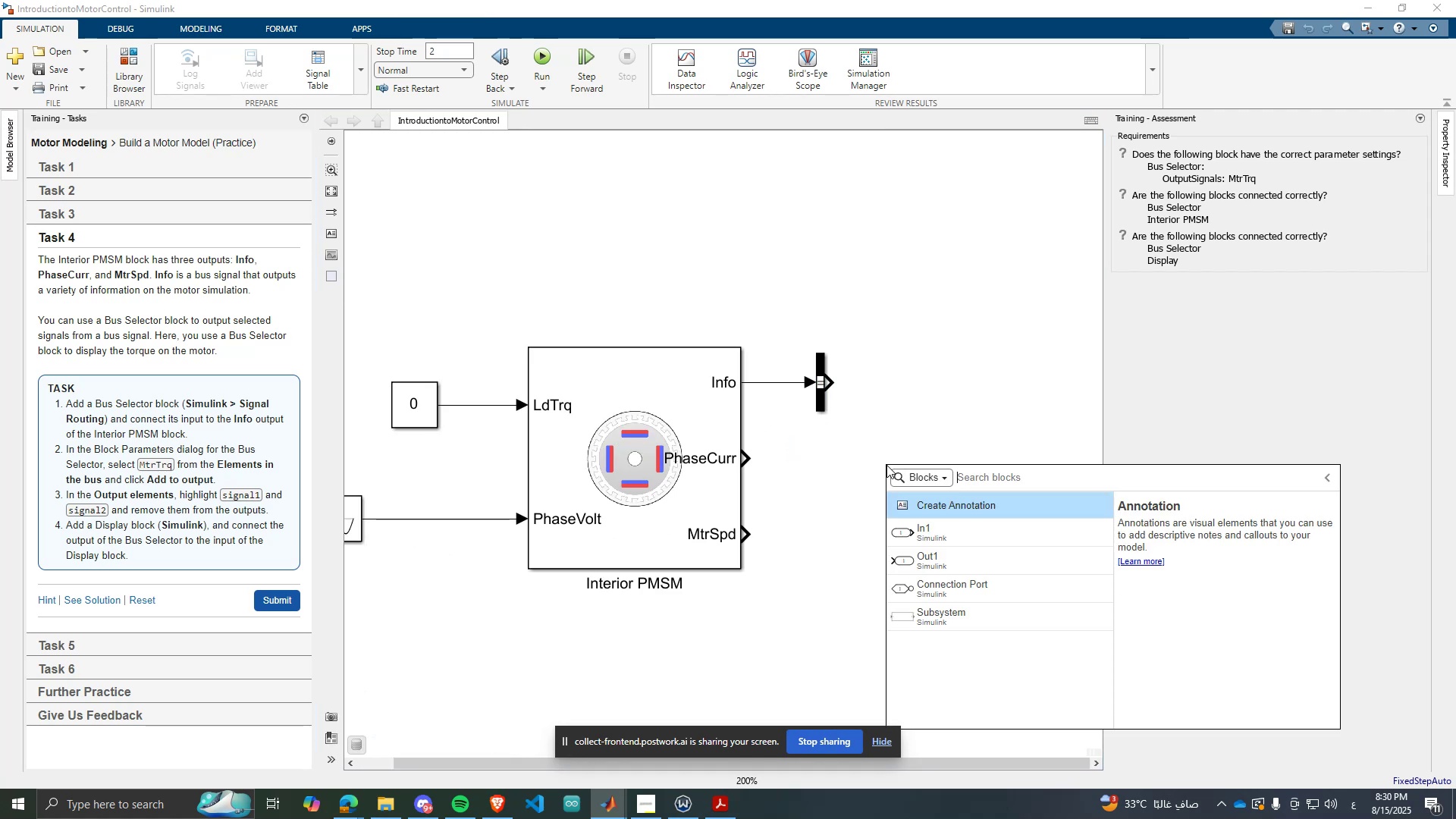 
type(dis)
 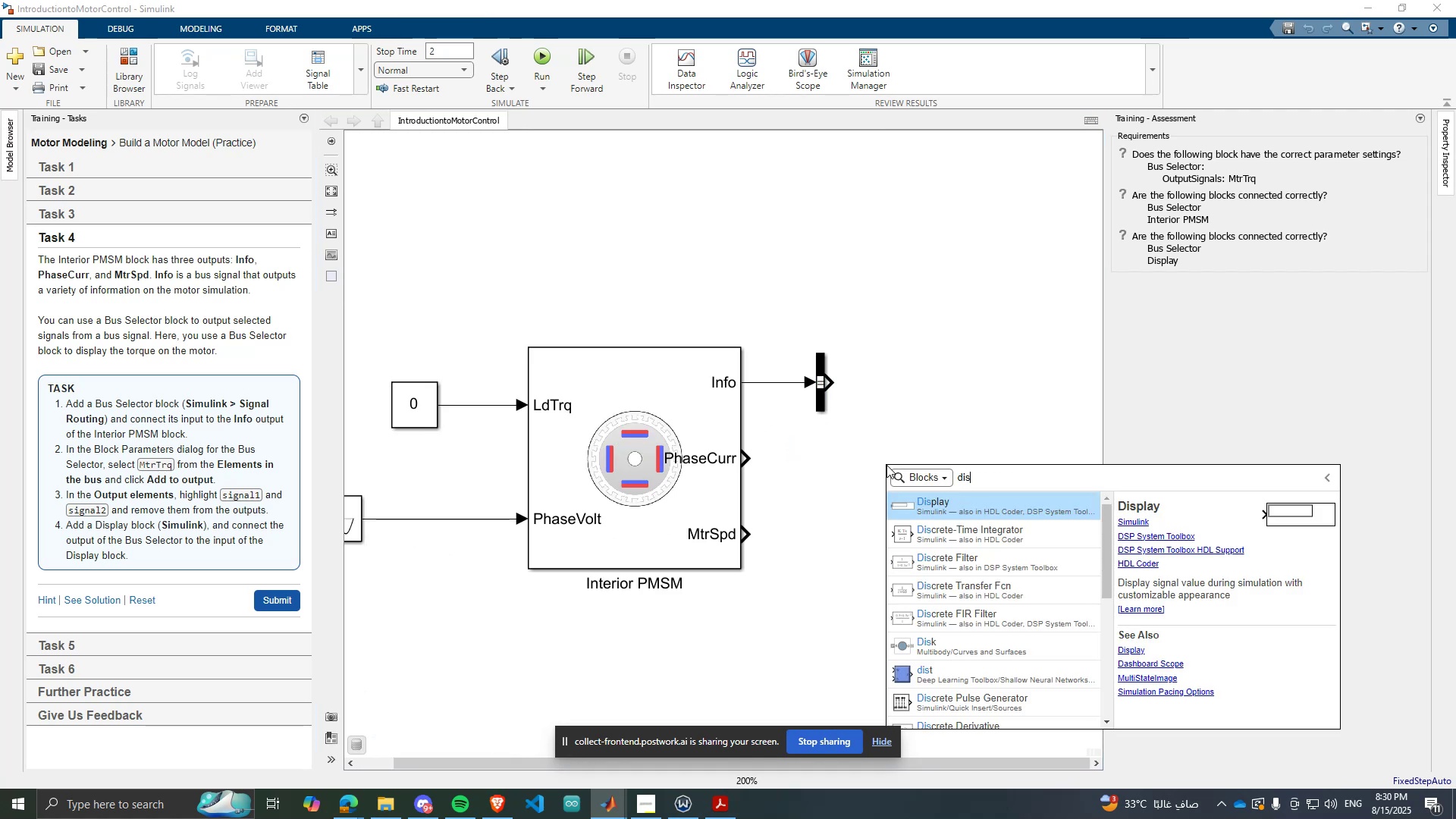 
key(Enter)
 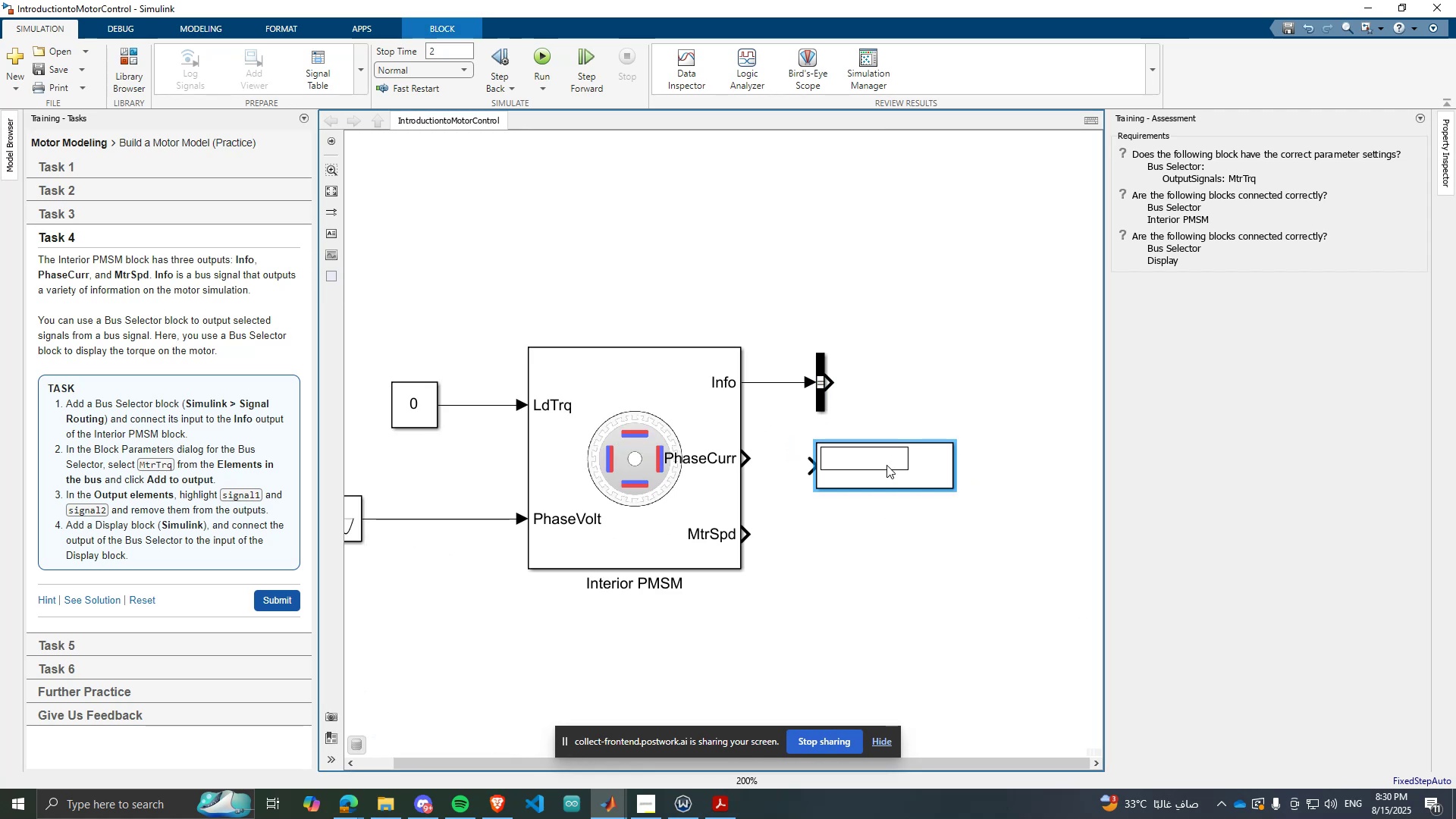 
scroll: coordinate [520, 452], scroll_direction: down, amount: 2.0
 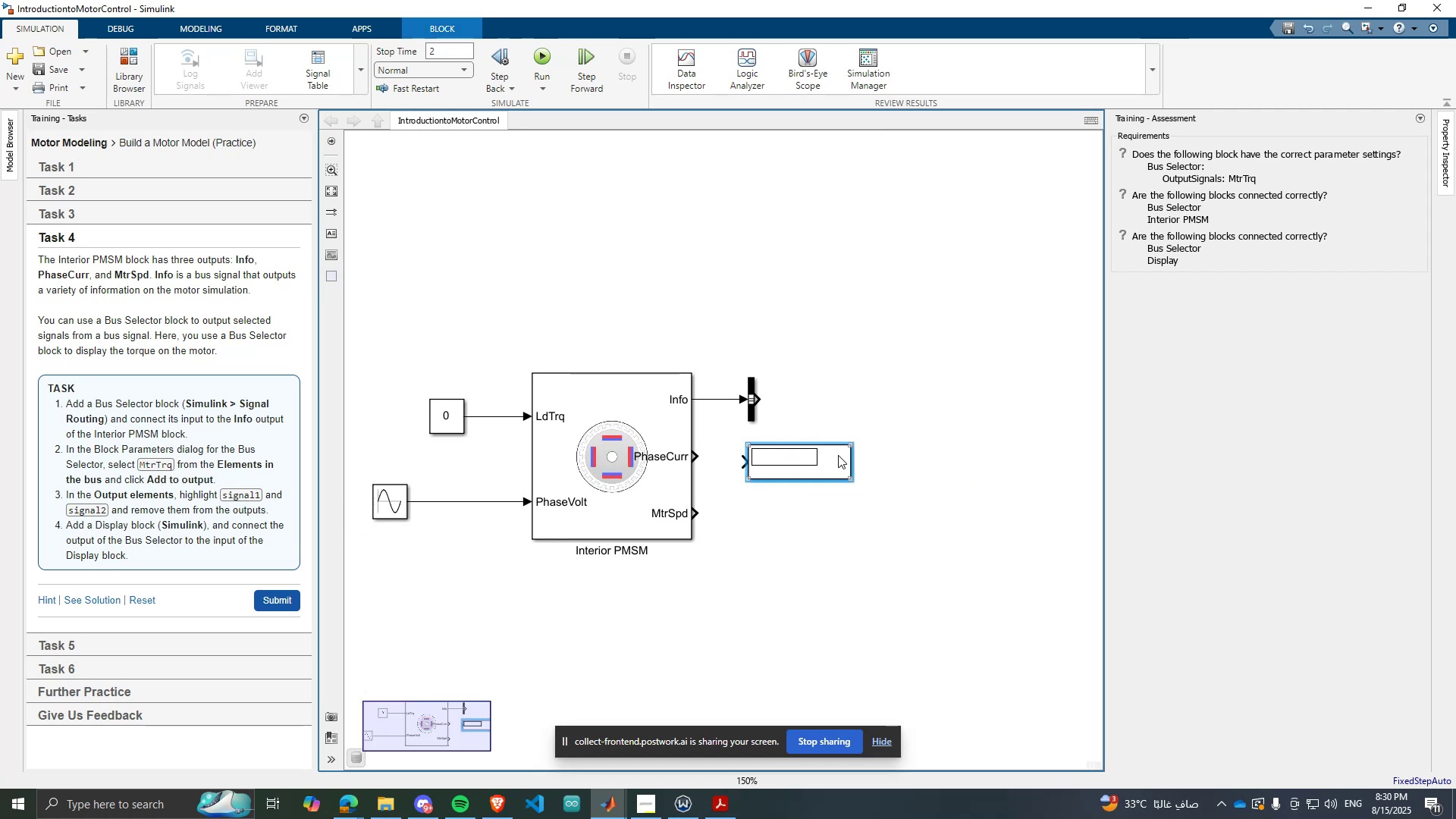 
left_click_drag(start_coordinate=[812, 467], to_coordinate=[895, 414])
 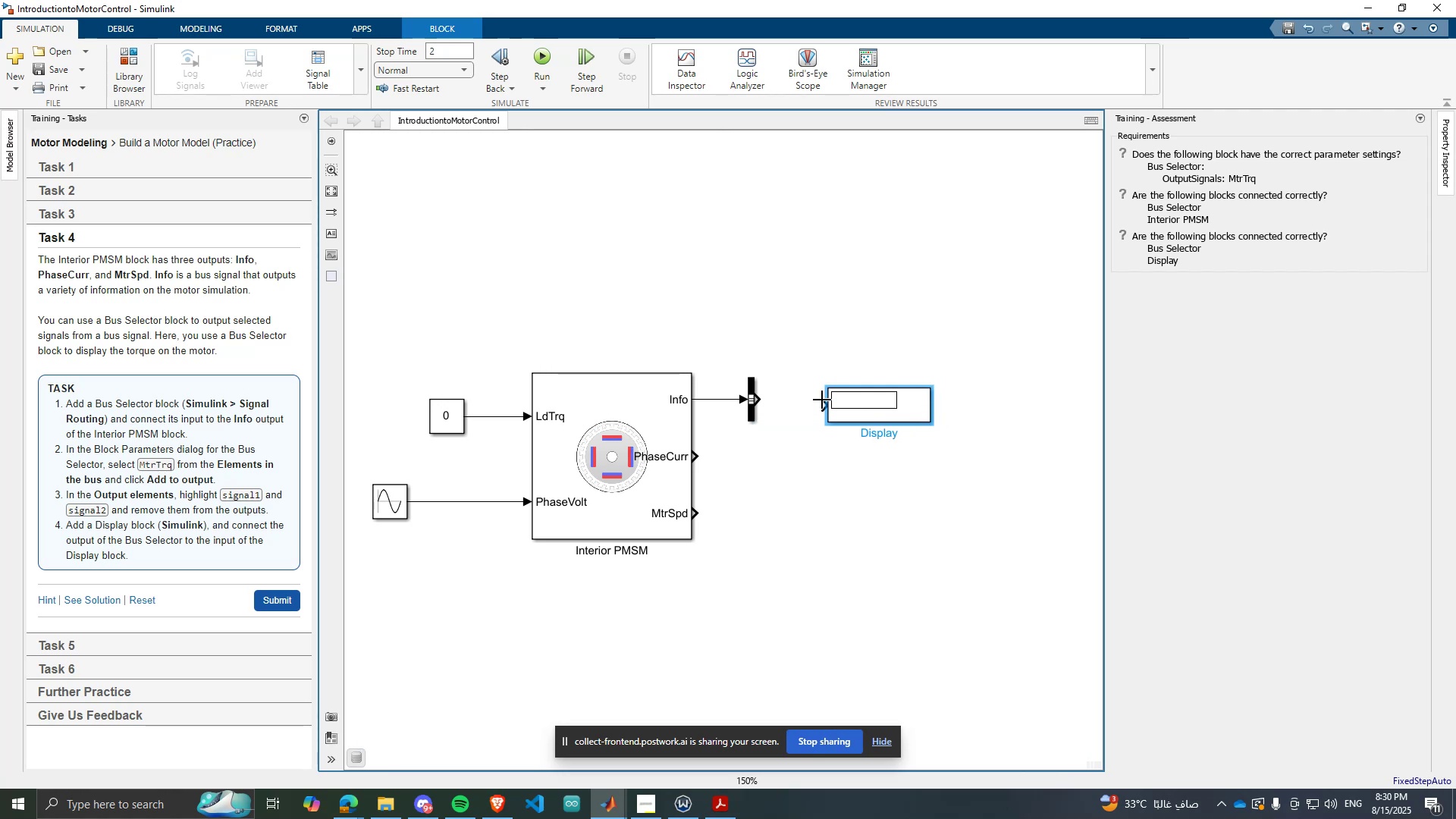 
left_click_drag(start_coordinate=[824, 400], to_coordinate=[755, 401])
 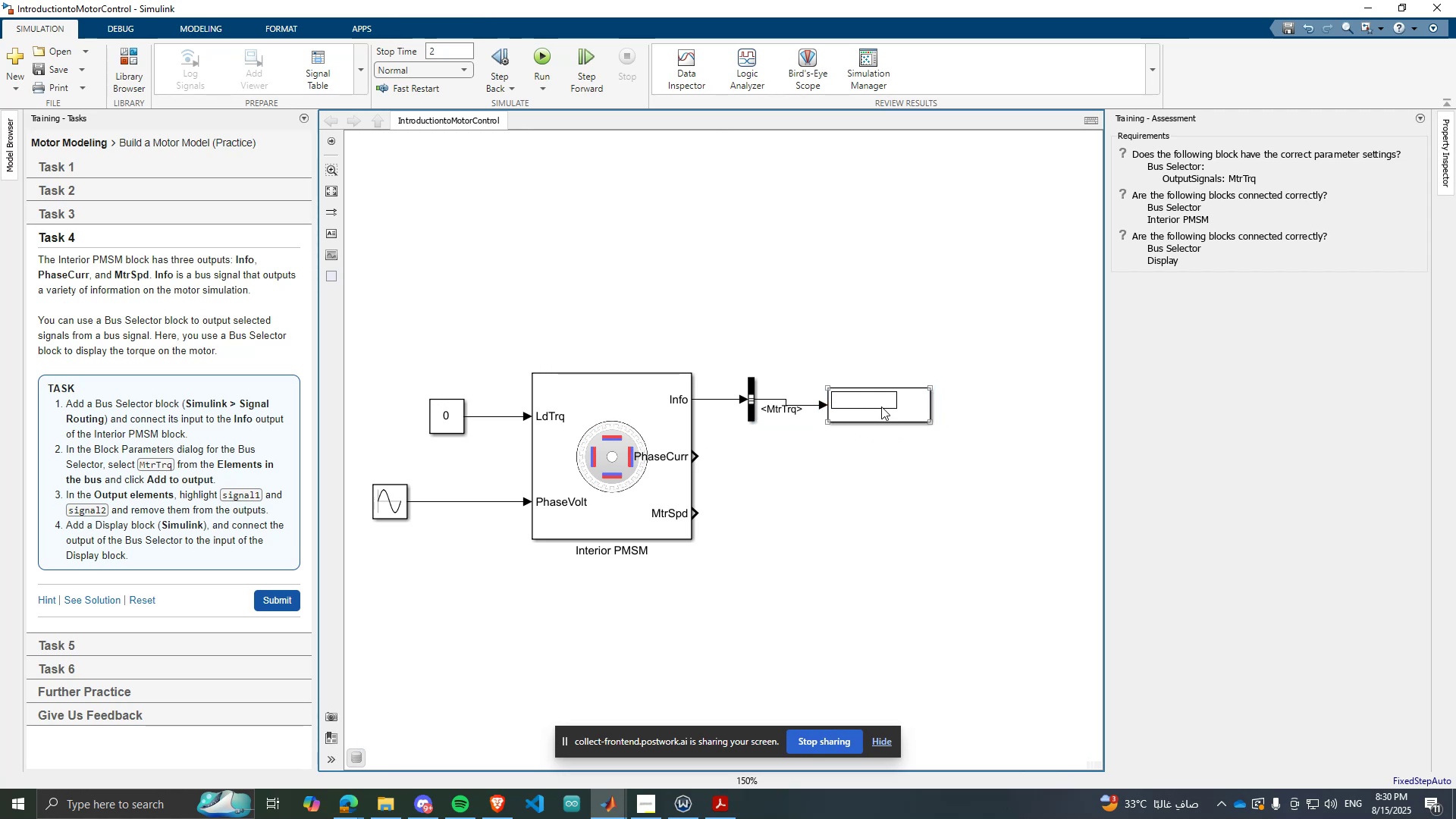 
left_click_drag(start_coordinate=[881, 406], to_coordinate=[857, 400])
 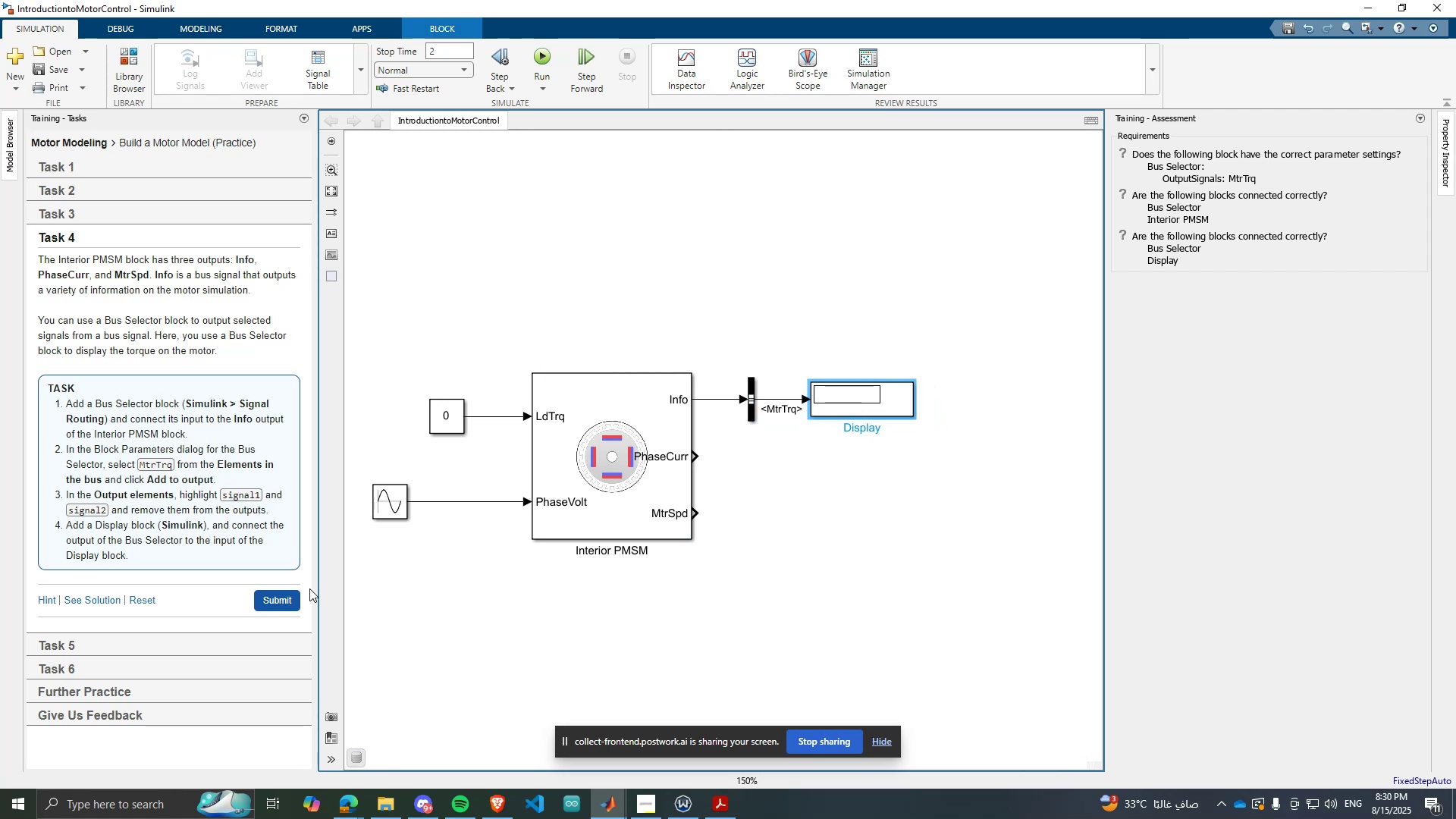 
left_click([288, 600])
 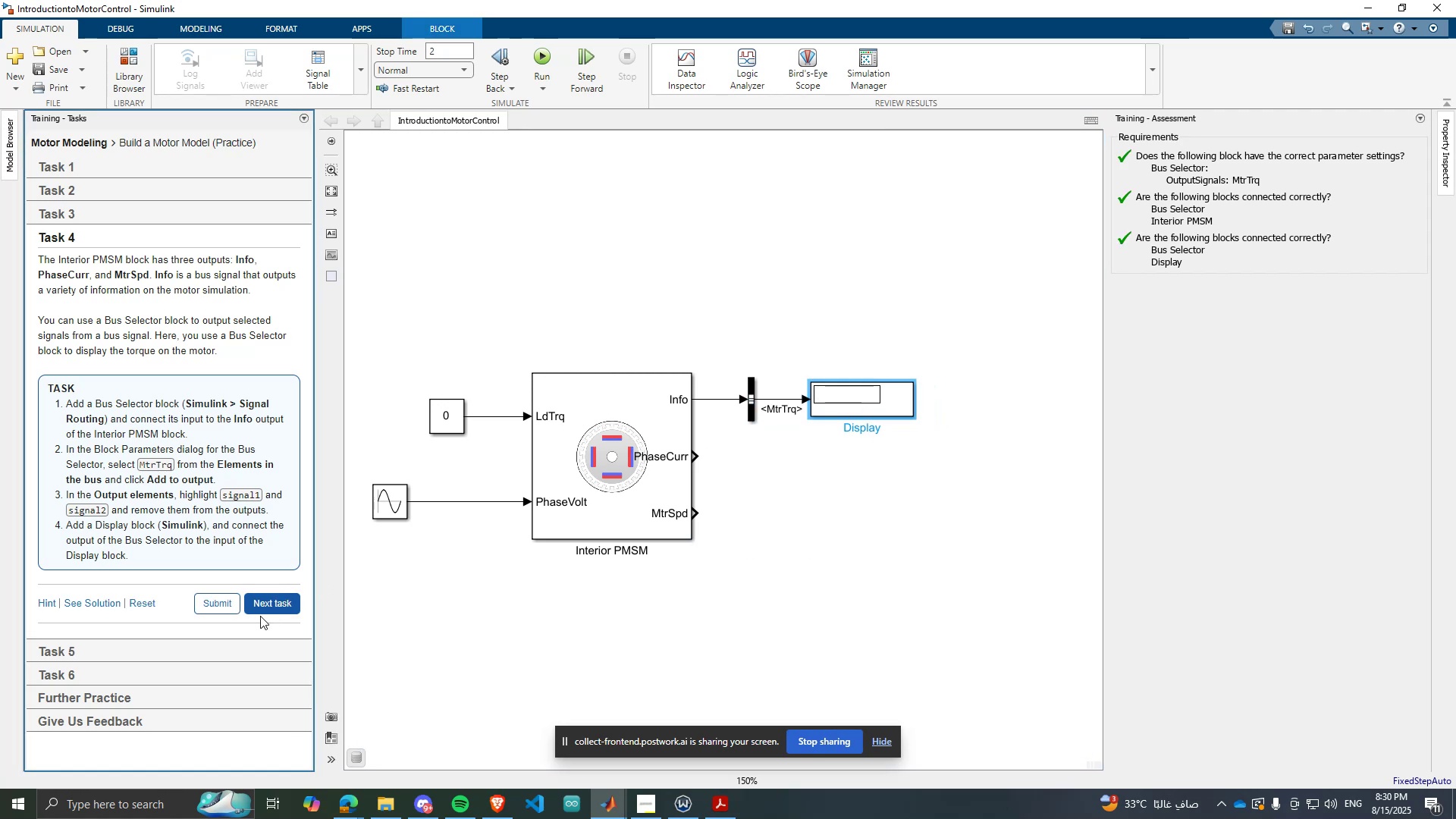 
double_click([263, 610])
 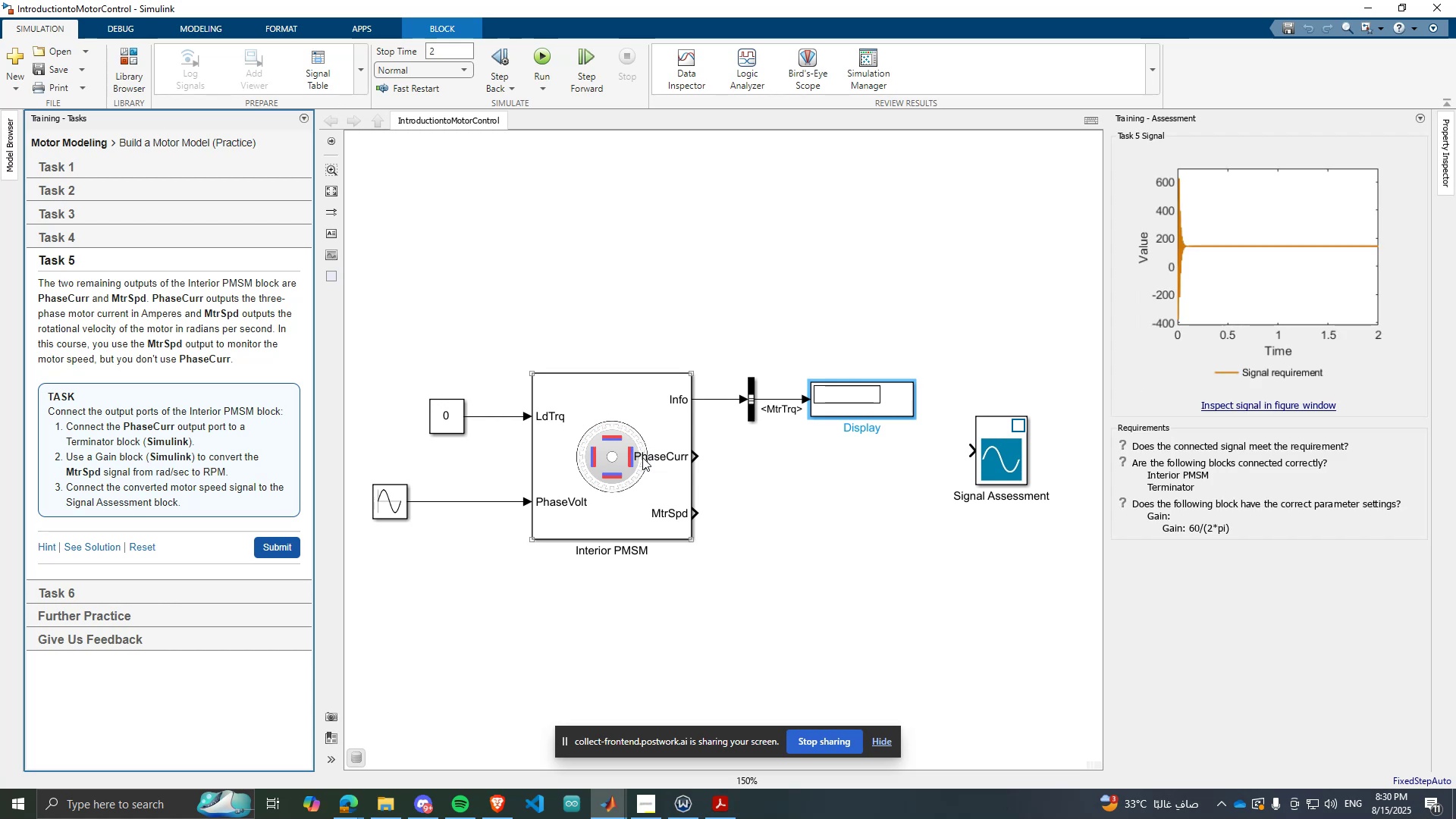 
wait(23.39)
 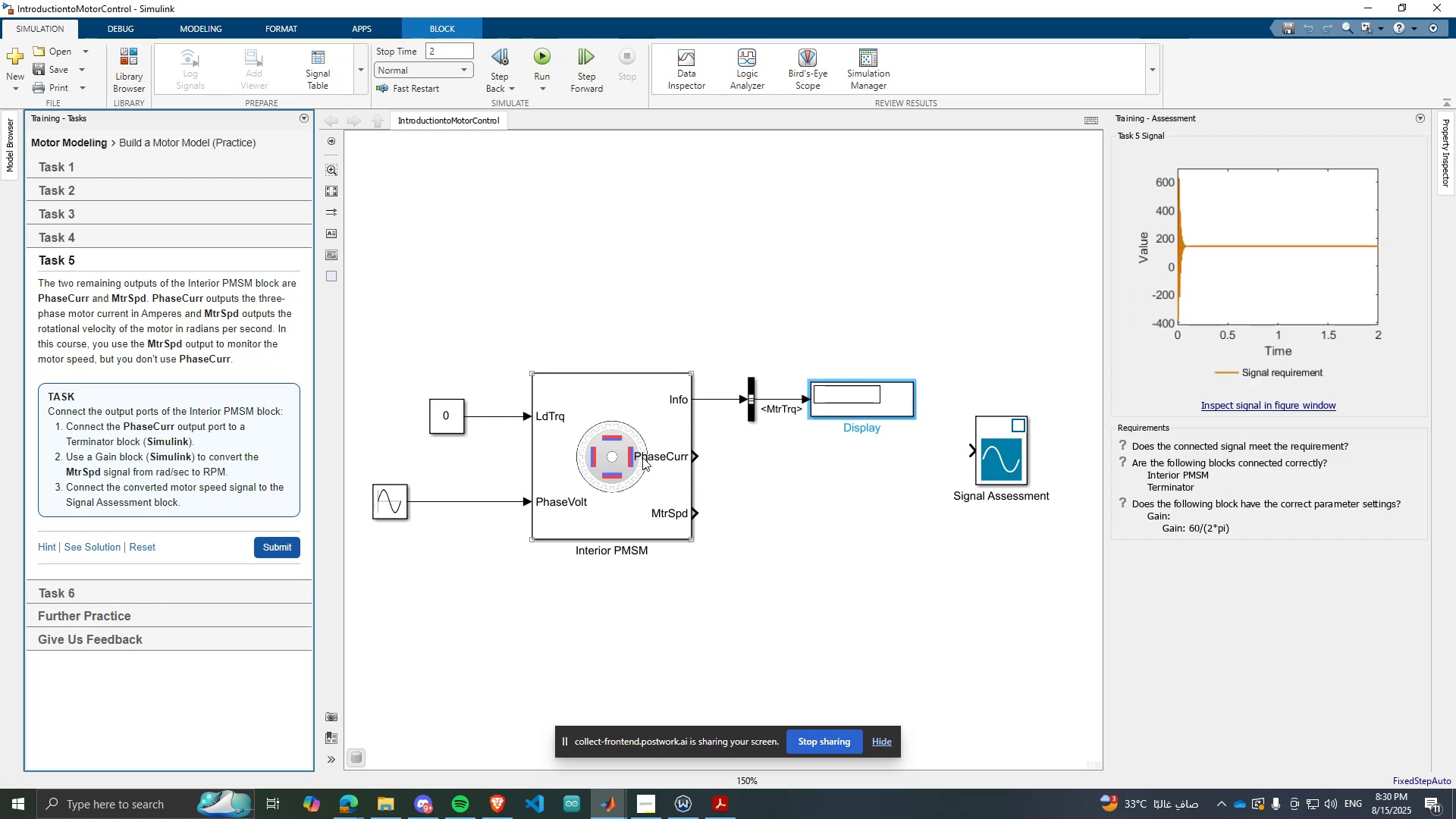 
scroll: coordinate [357, 351], scroll_direction: down, amount: 1.0
 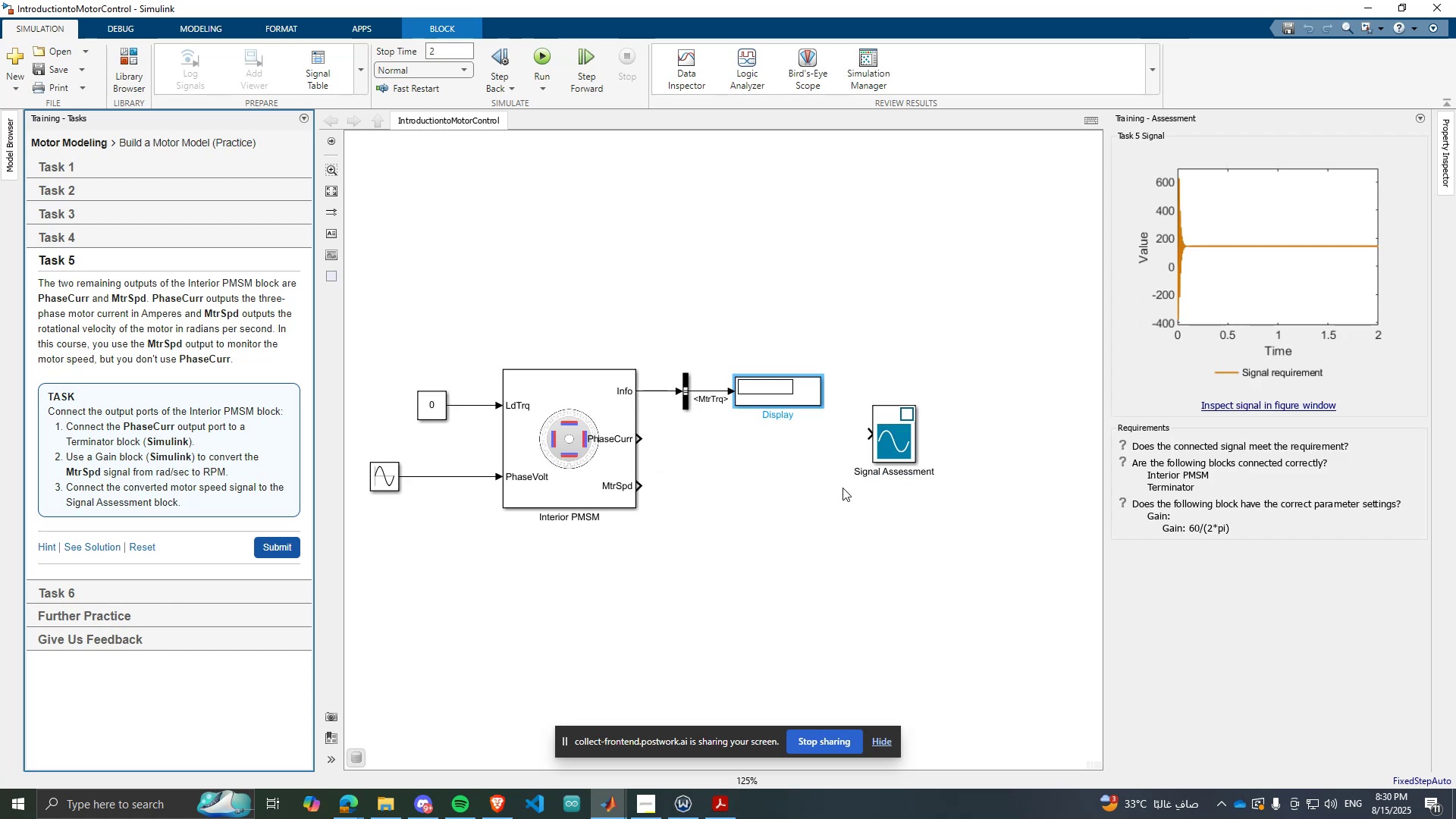 
double_click([819, 519])
 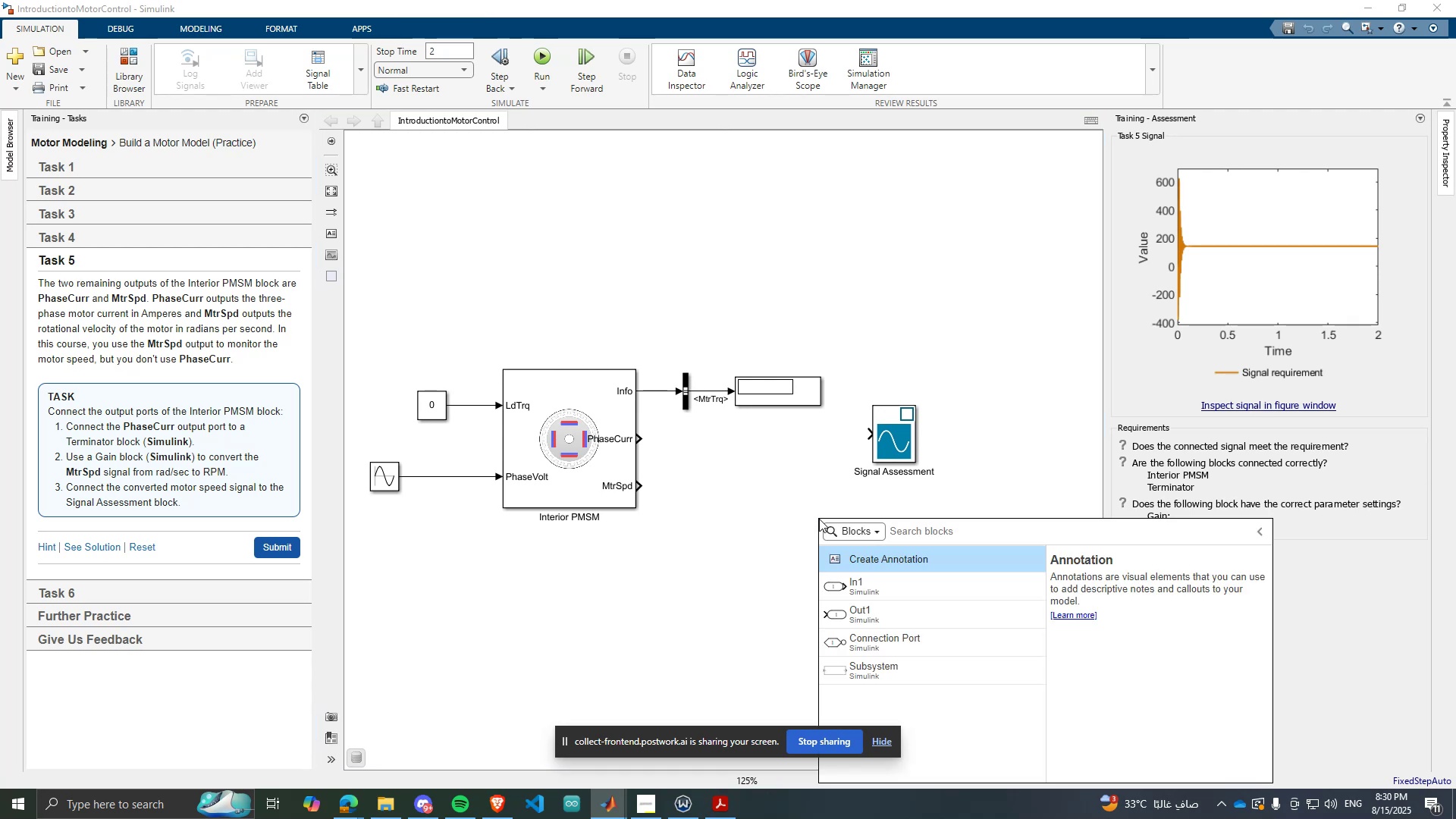 
type(term)
 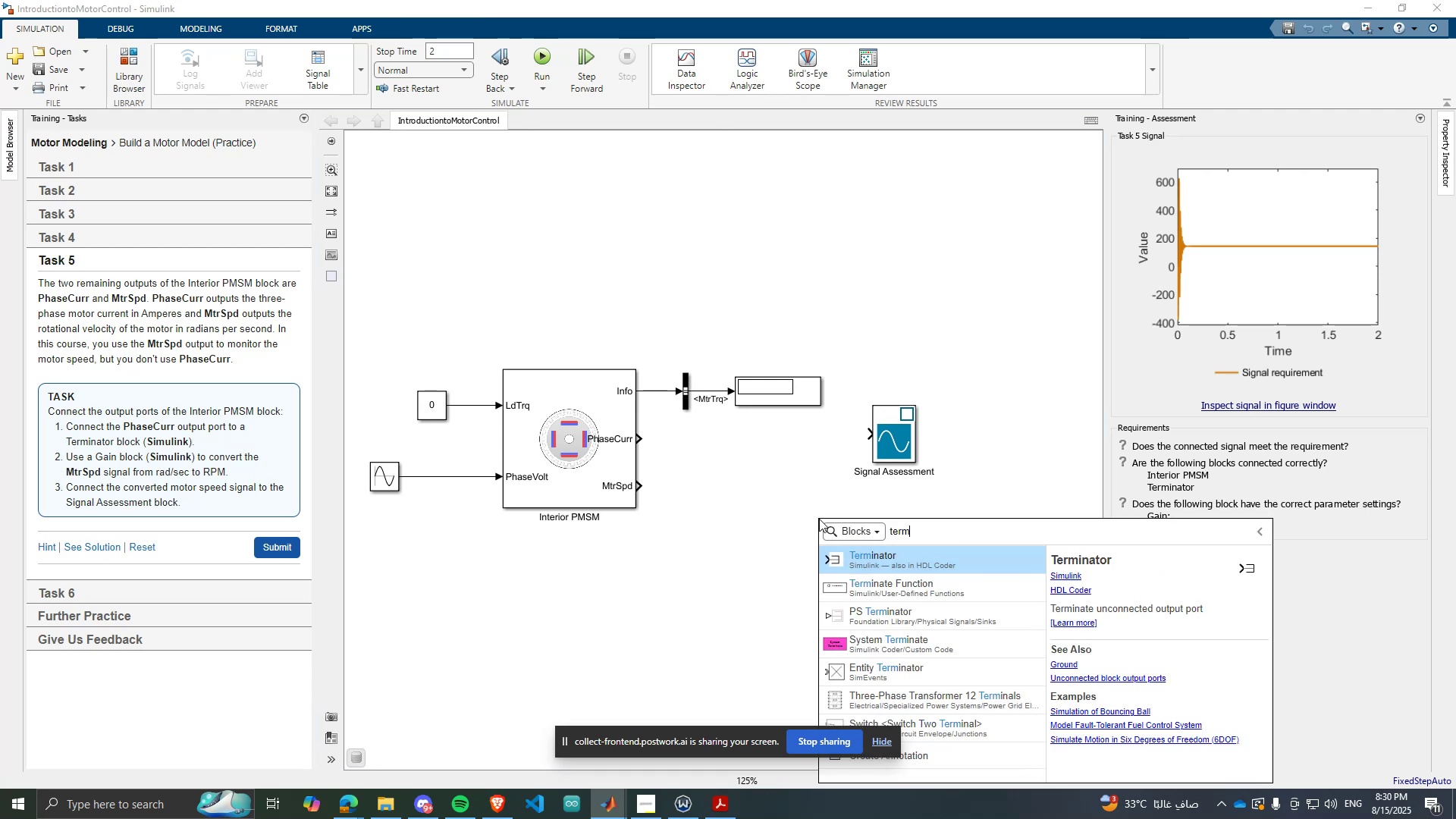 
key(Enter)
 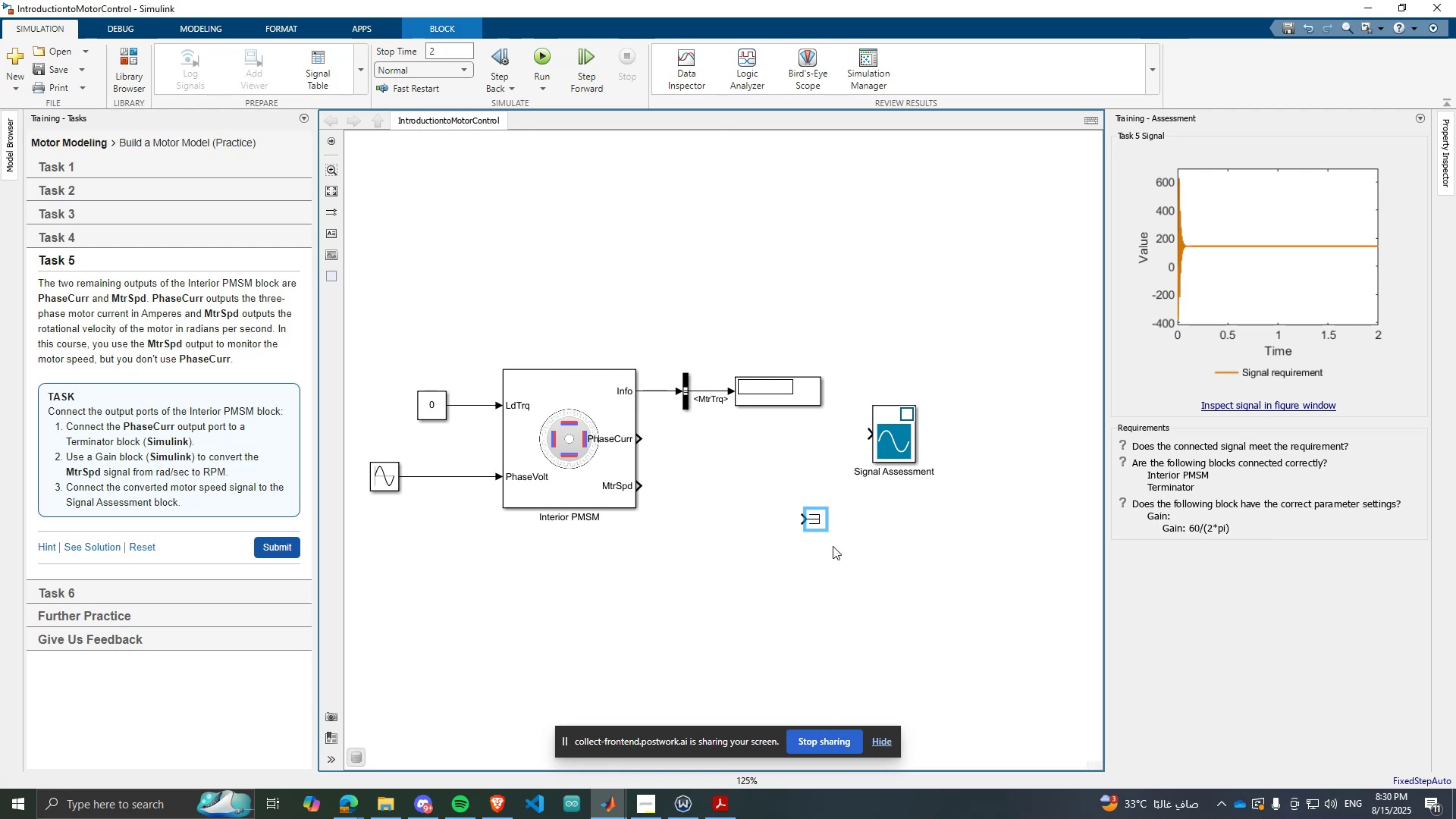 
left_click_drag(start_coordinate=[818, 526], to_coordinate=[687, 441])
 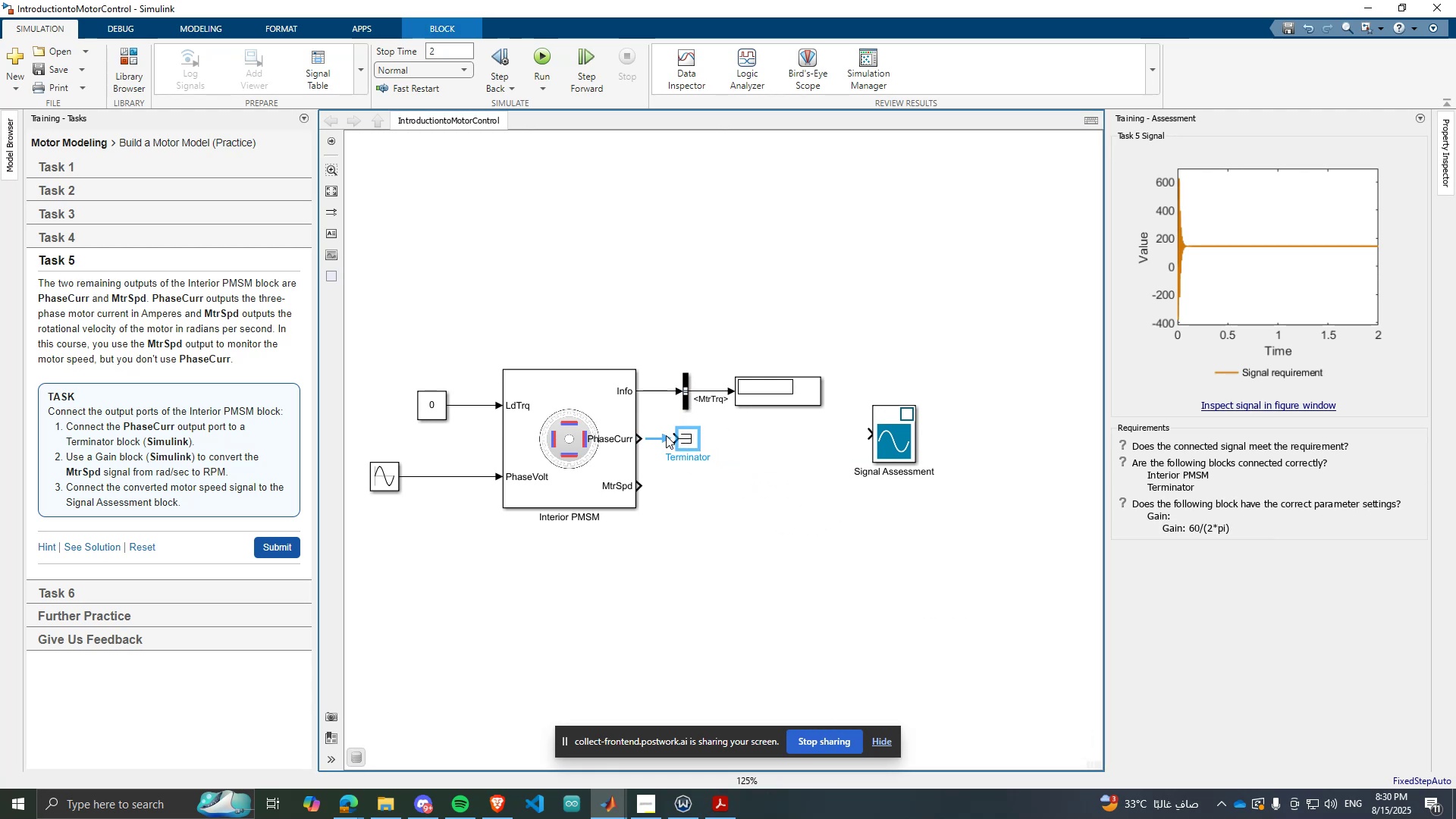 
left_click([666, 435])
 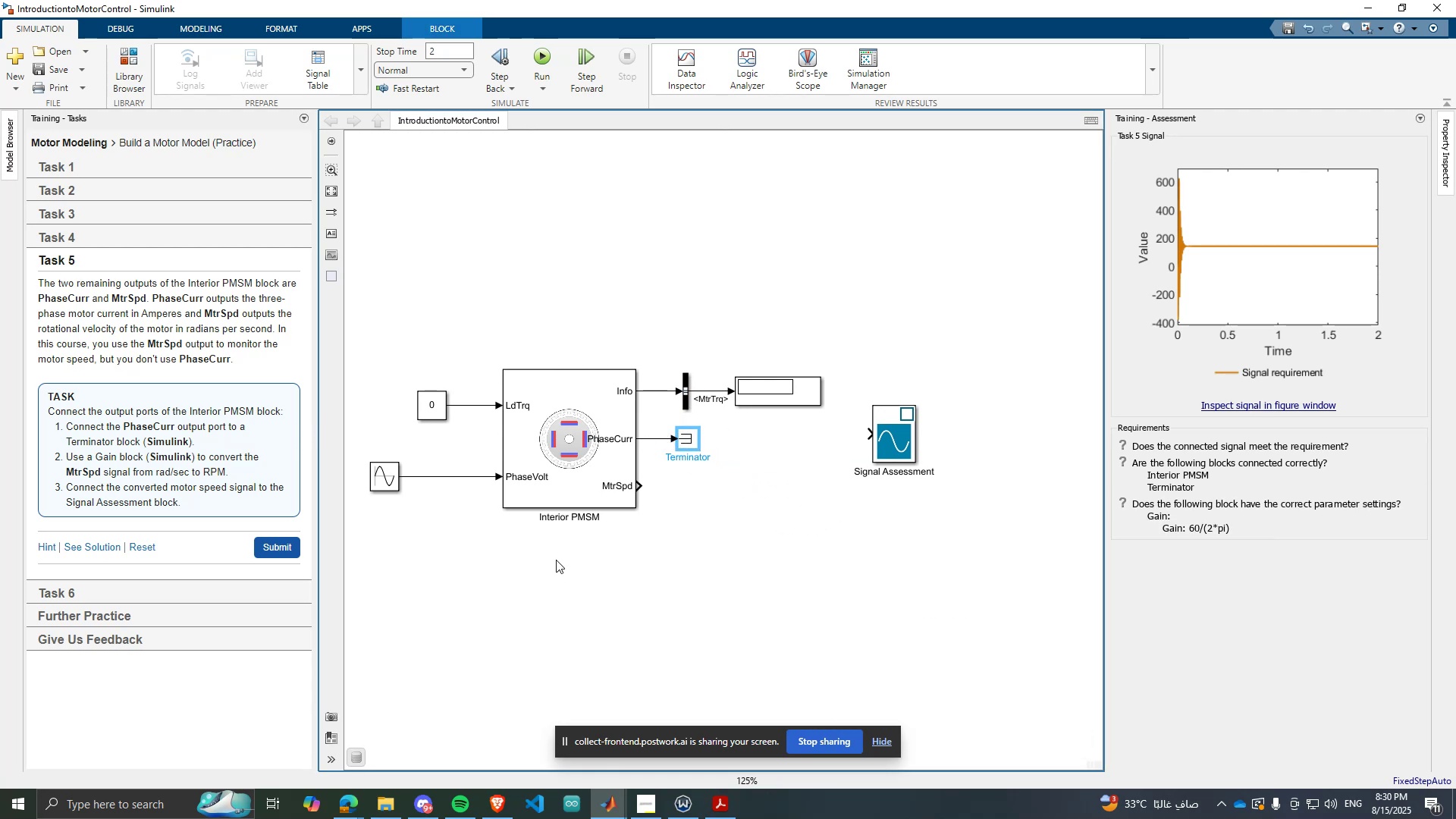 
double_click([490, 544])
 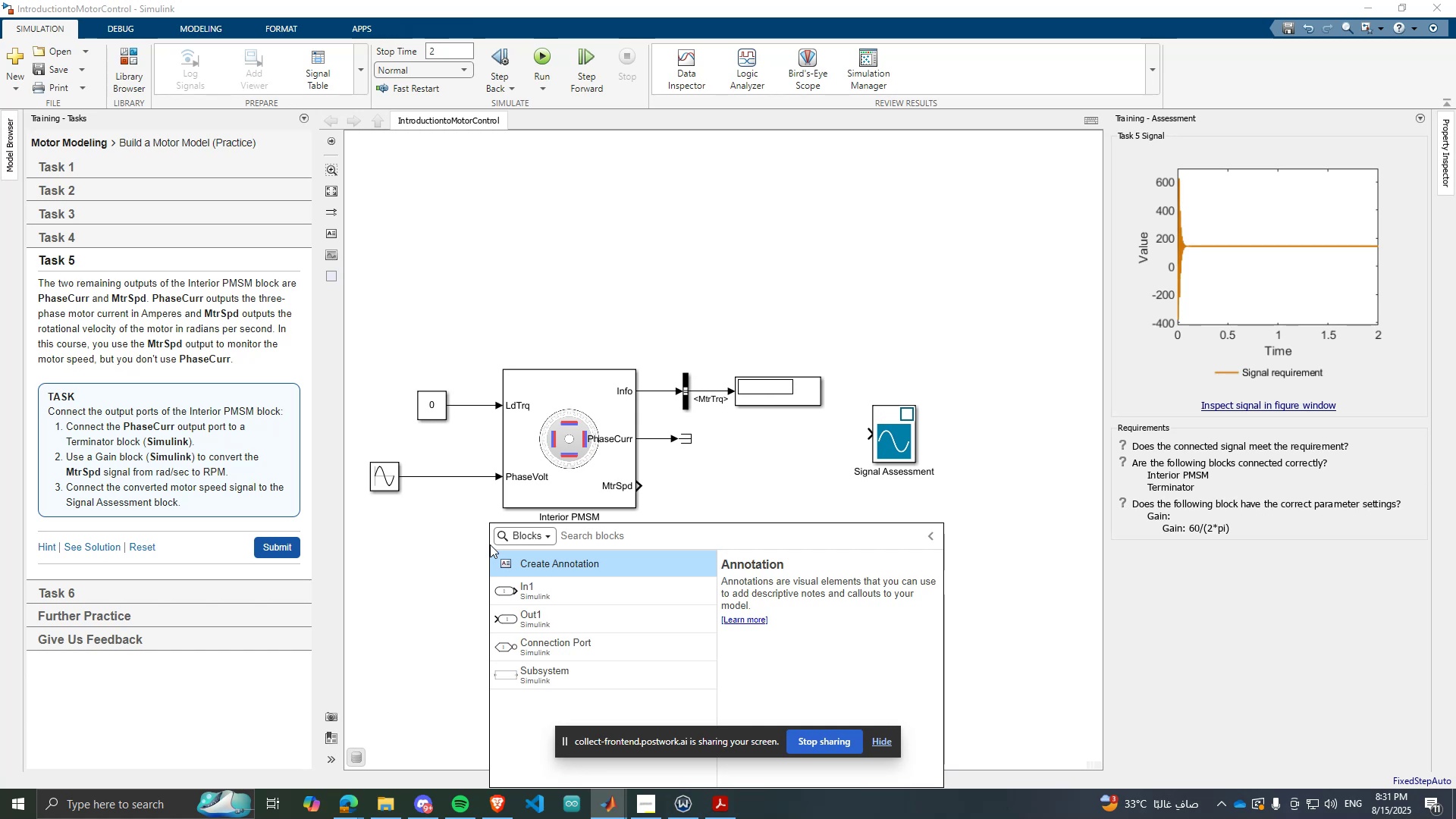 
wait(5.55)
 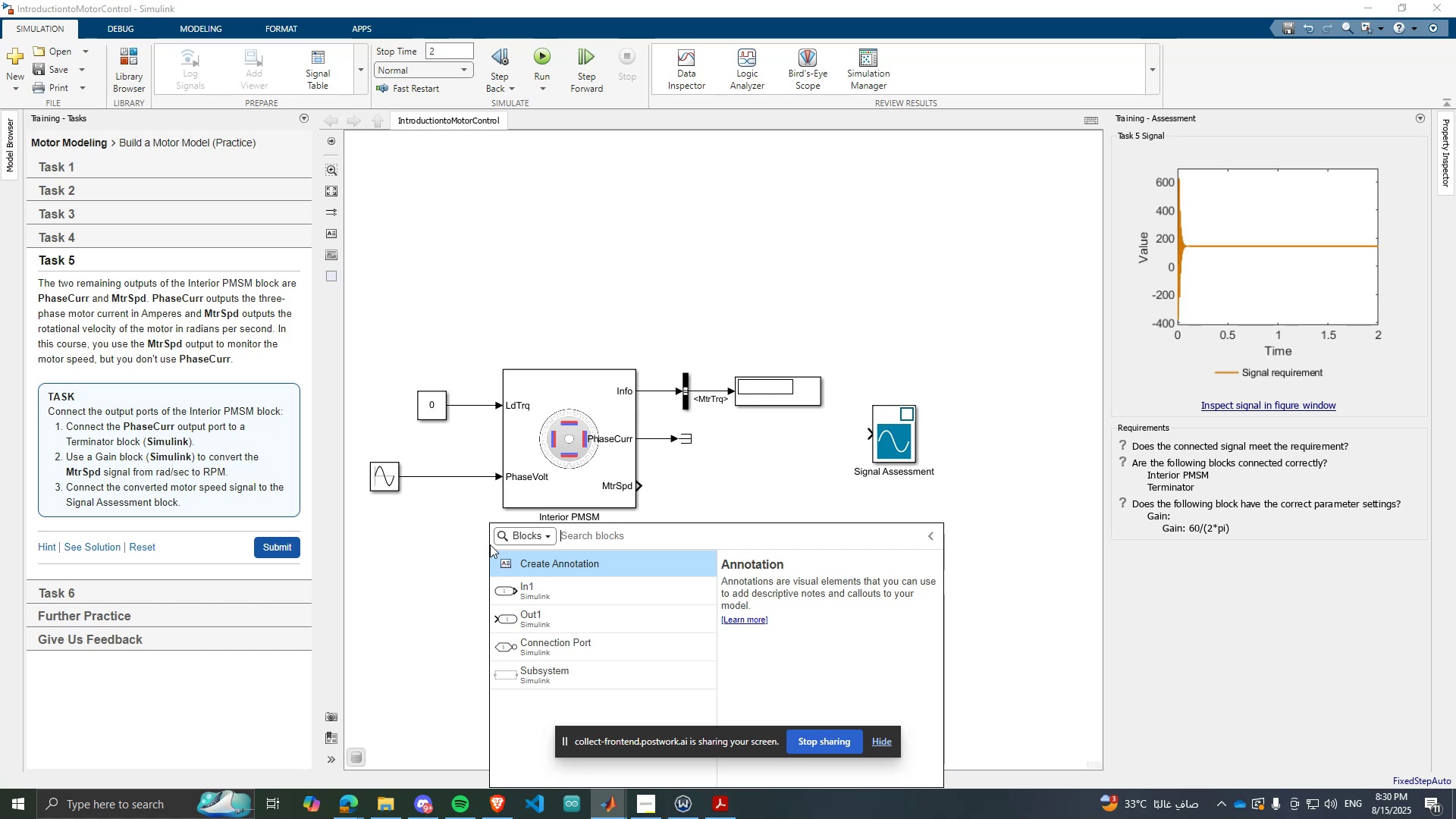 
type(rad)
 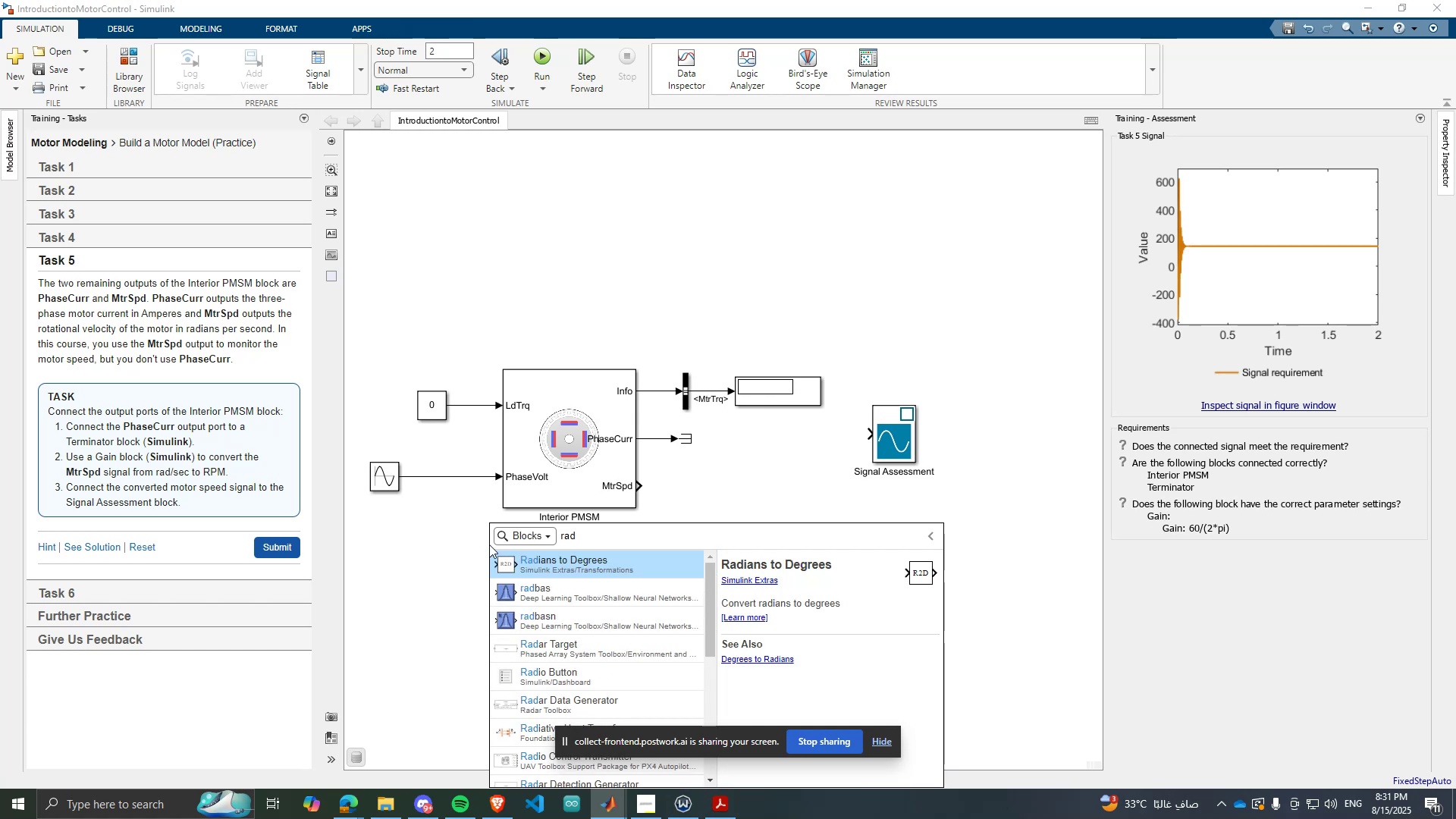 
type(s)
key(Backspace)
type(/sec to)
key(Backspace)
key(Backspace)
 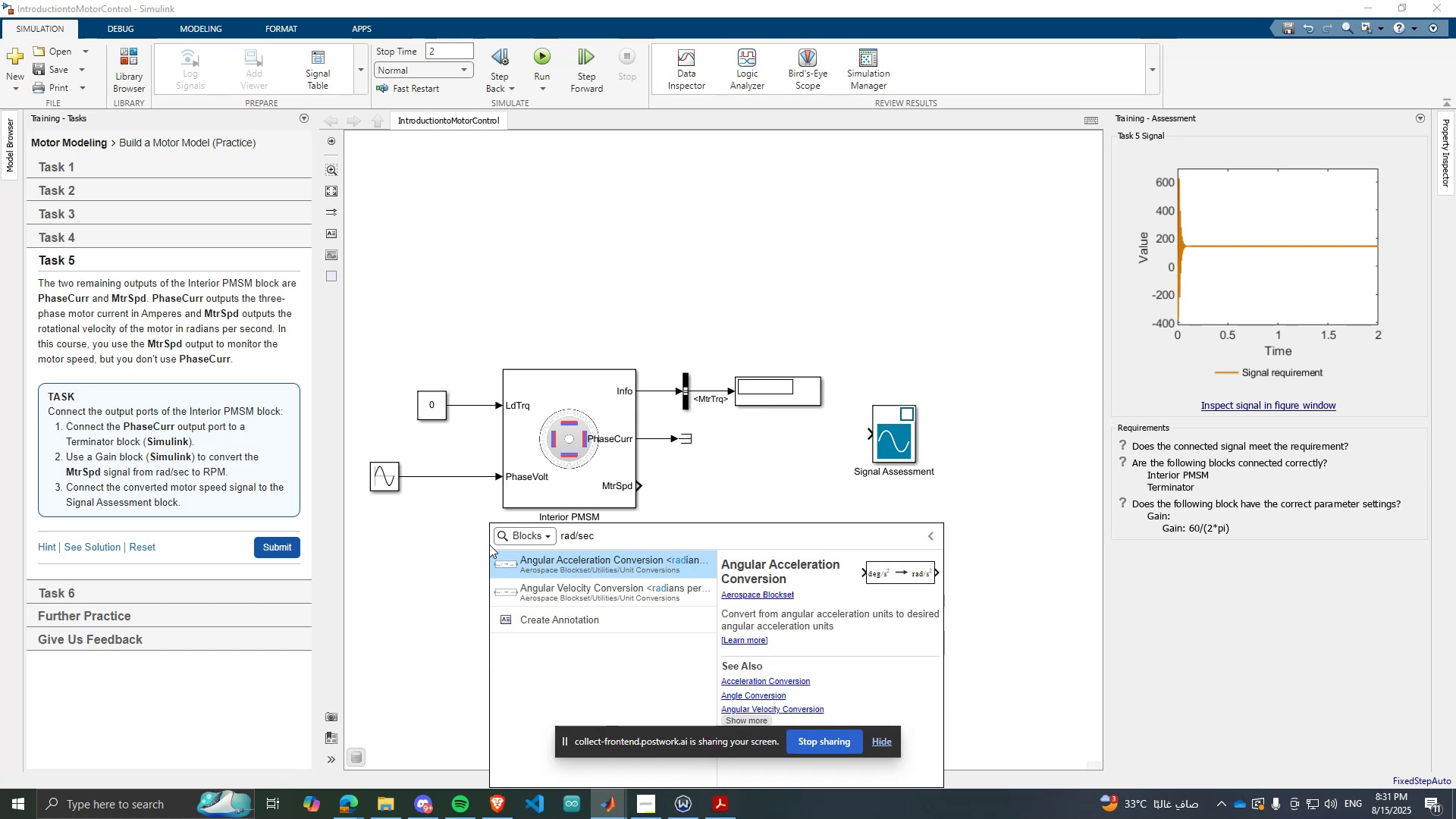 
key(ArrowDown)
 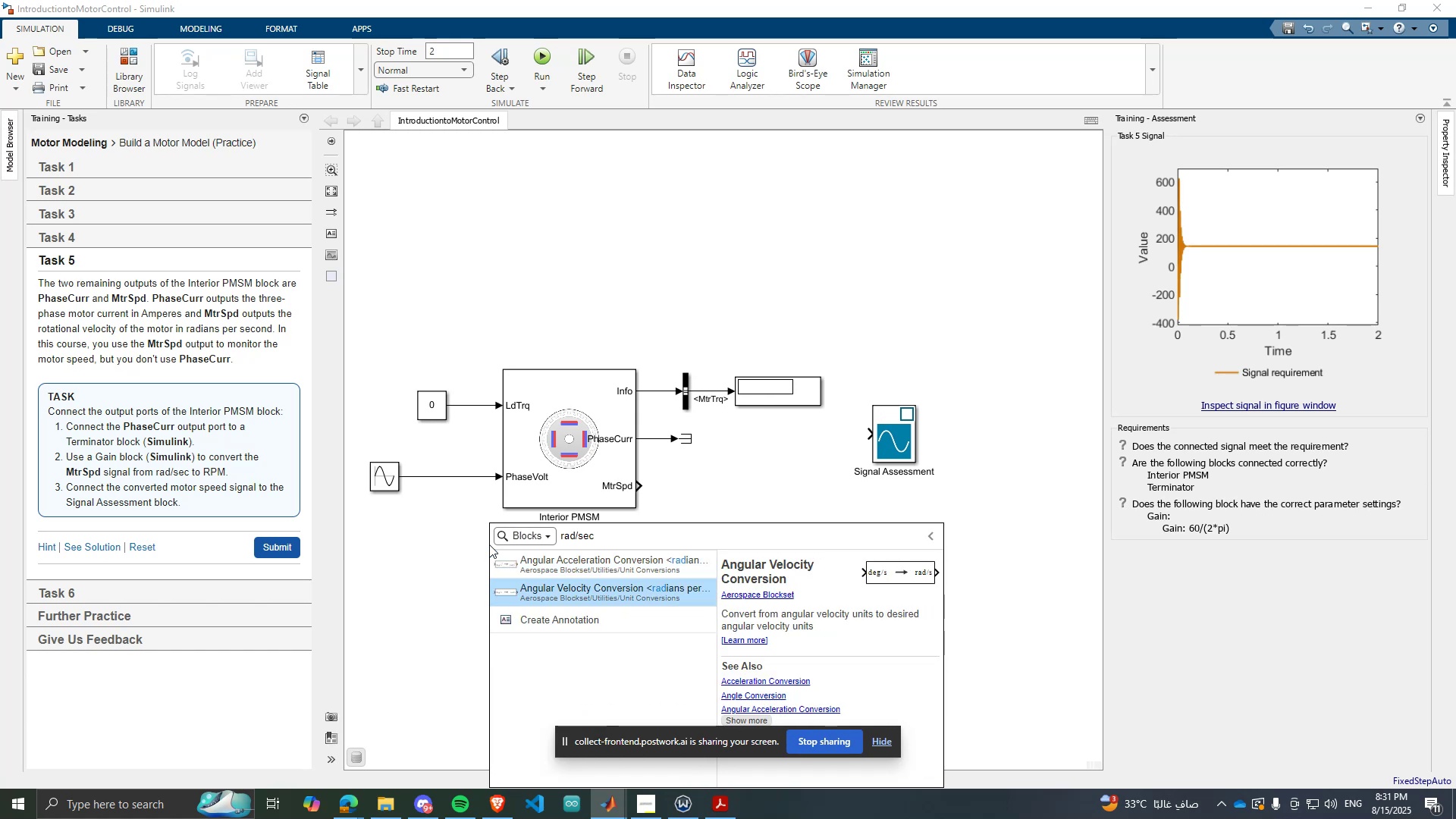 
key(Enter)
 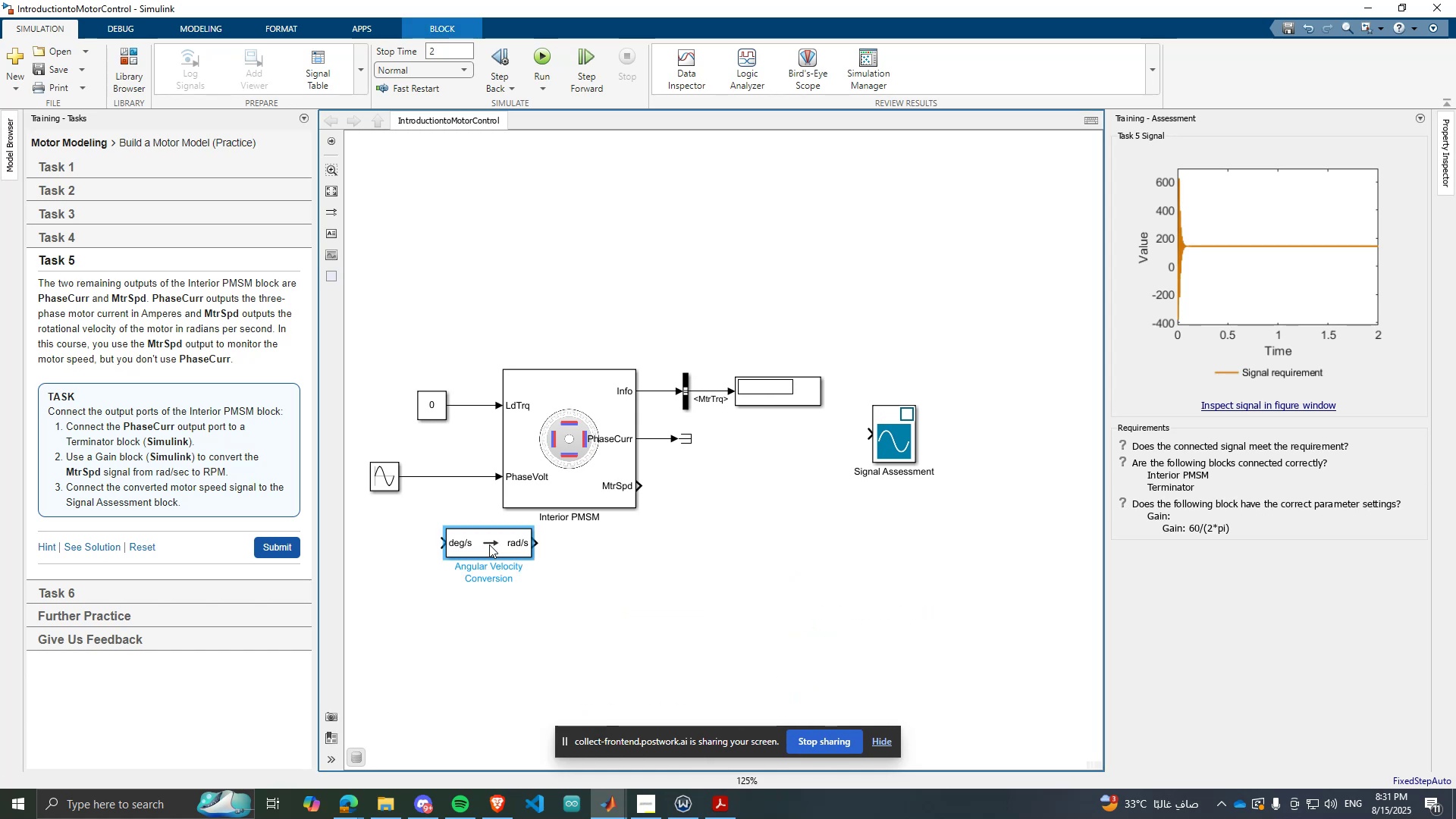 
scroll: coordinate [489, 544], scroll_direction: up, amount: 2.0
 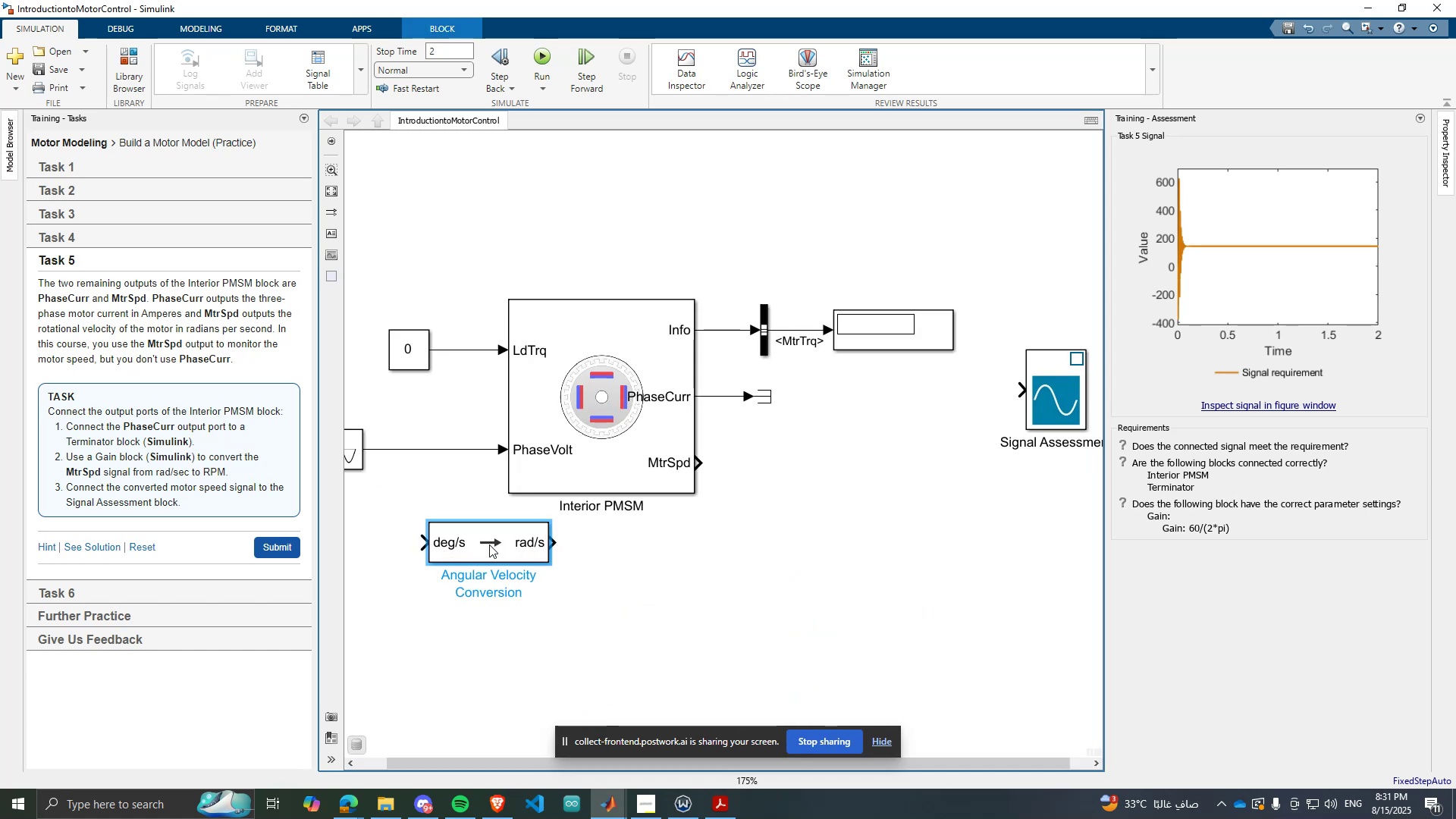 
double_click([489, 544])
 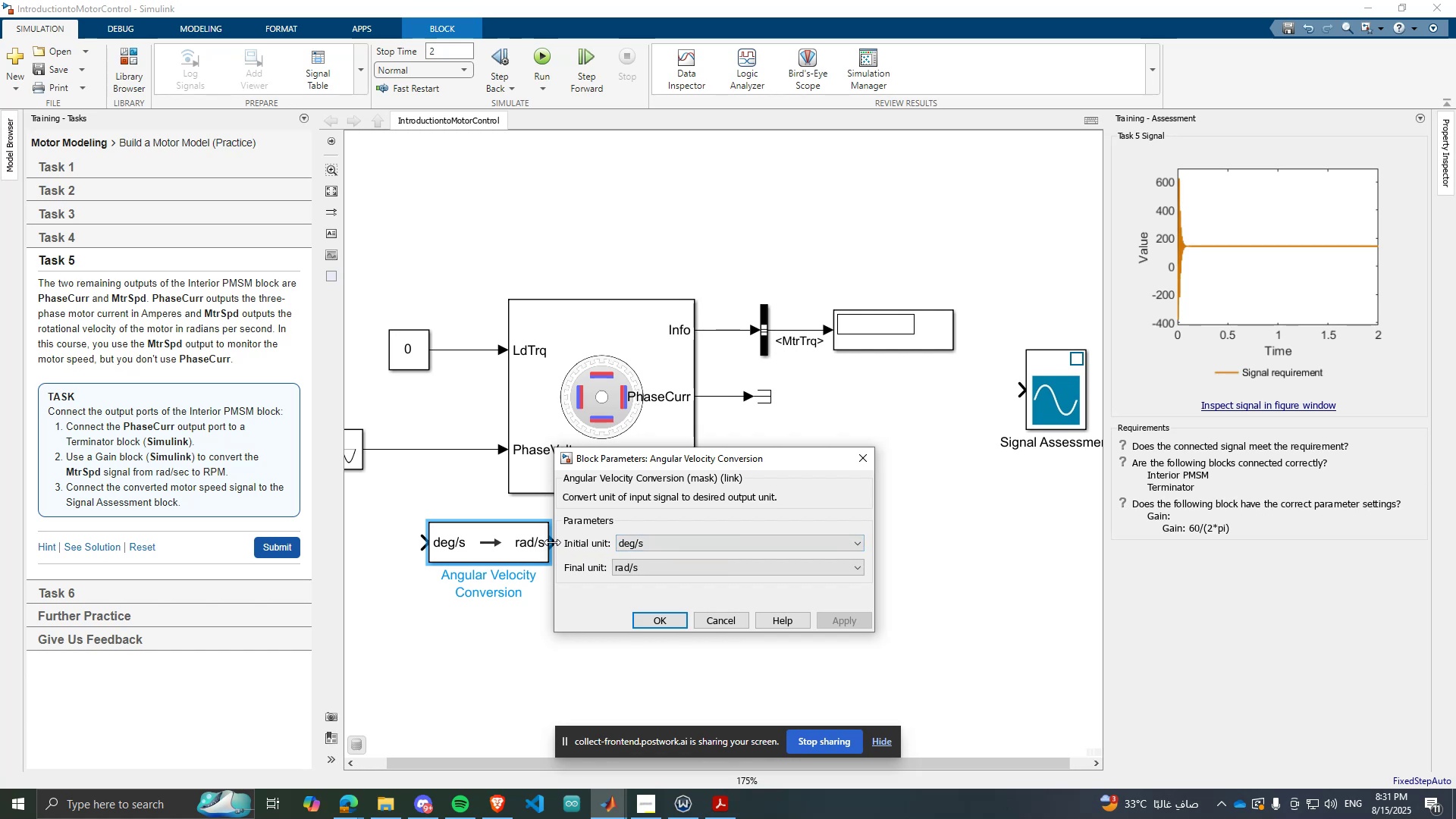 
wait(7.24)
 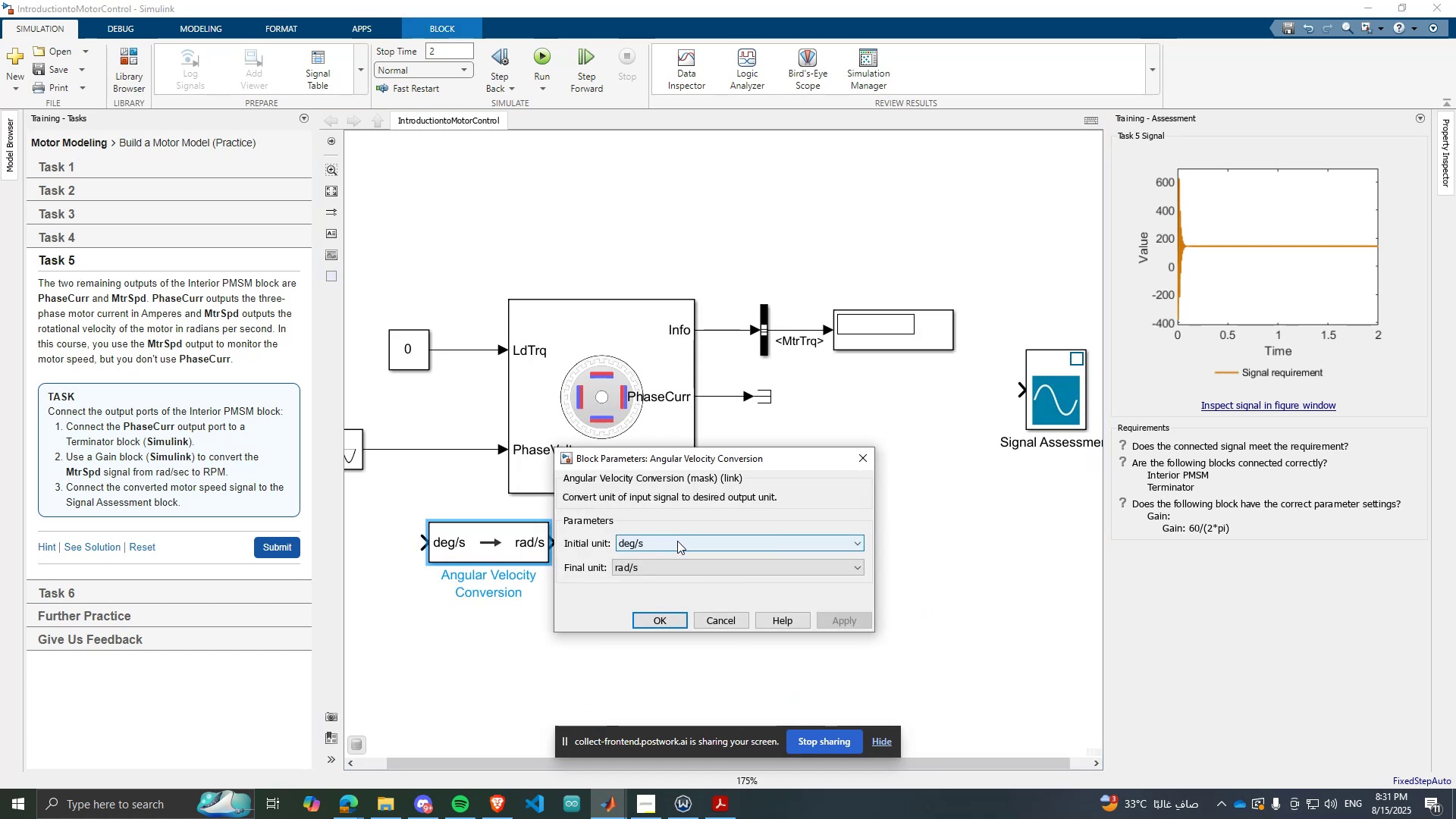 
double_click([636, 549])
 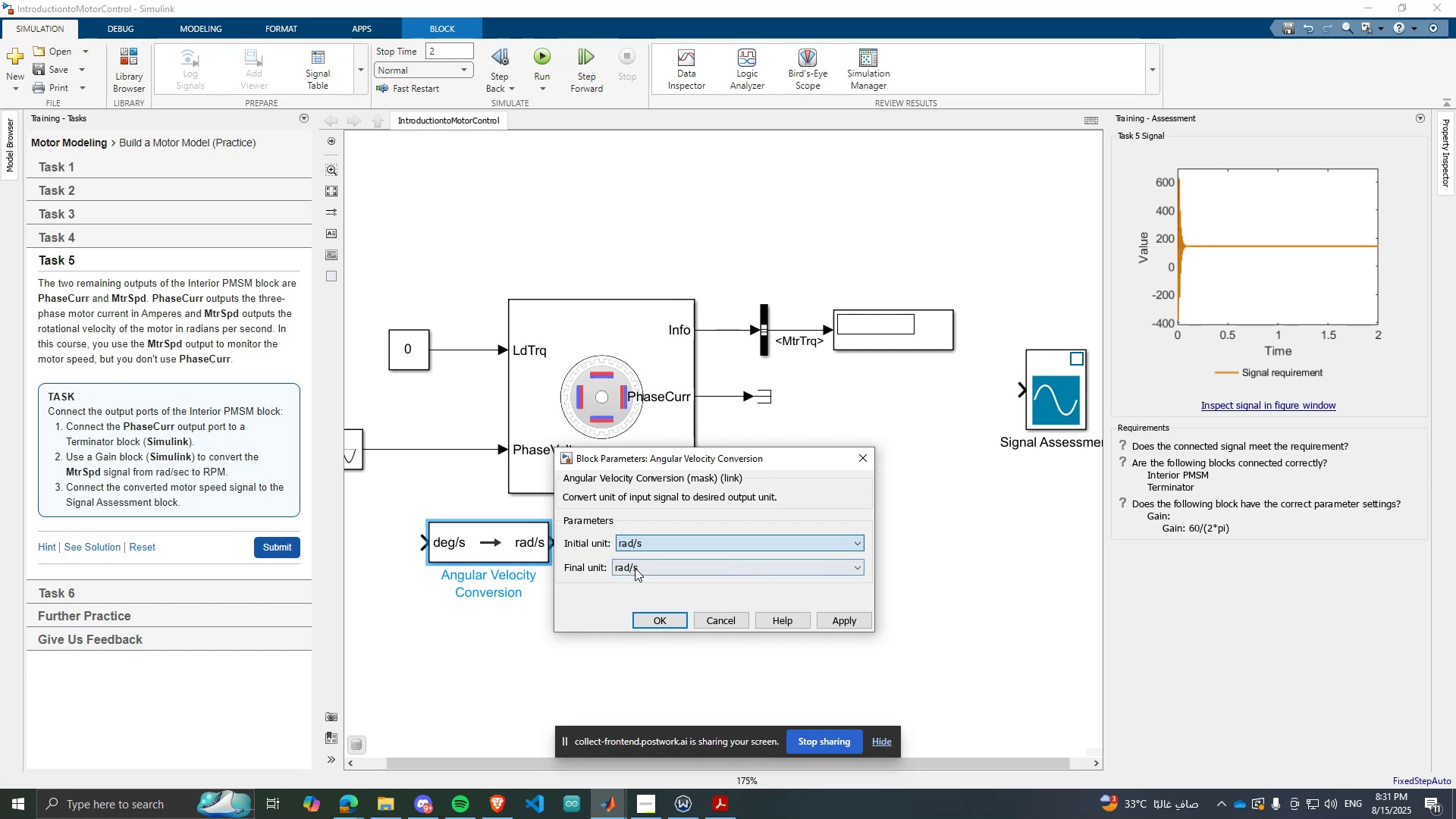 
double_click([632, 567])
 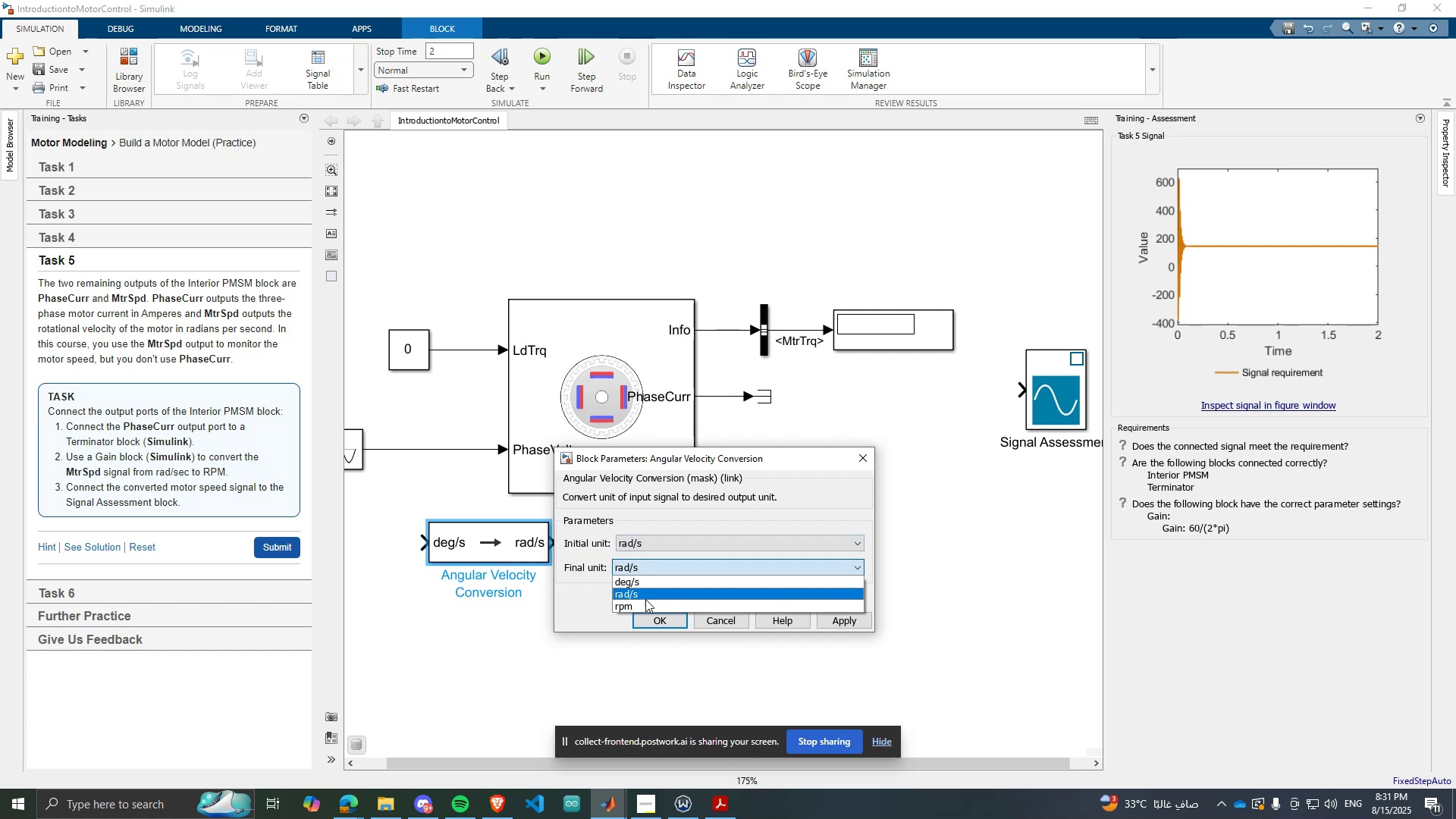 
left_click([638, 603])
 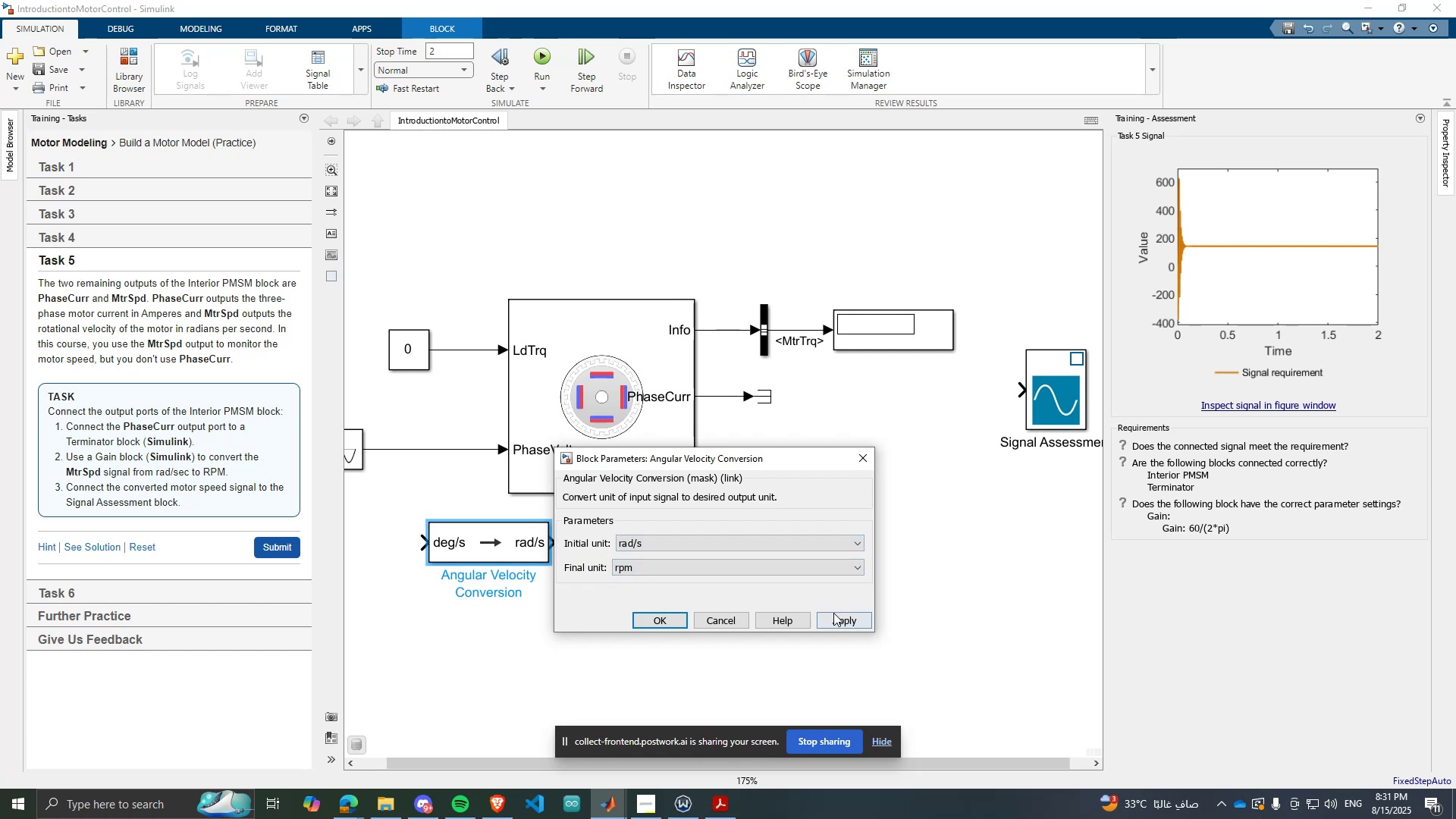 
left_click([833, 613])
 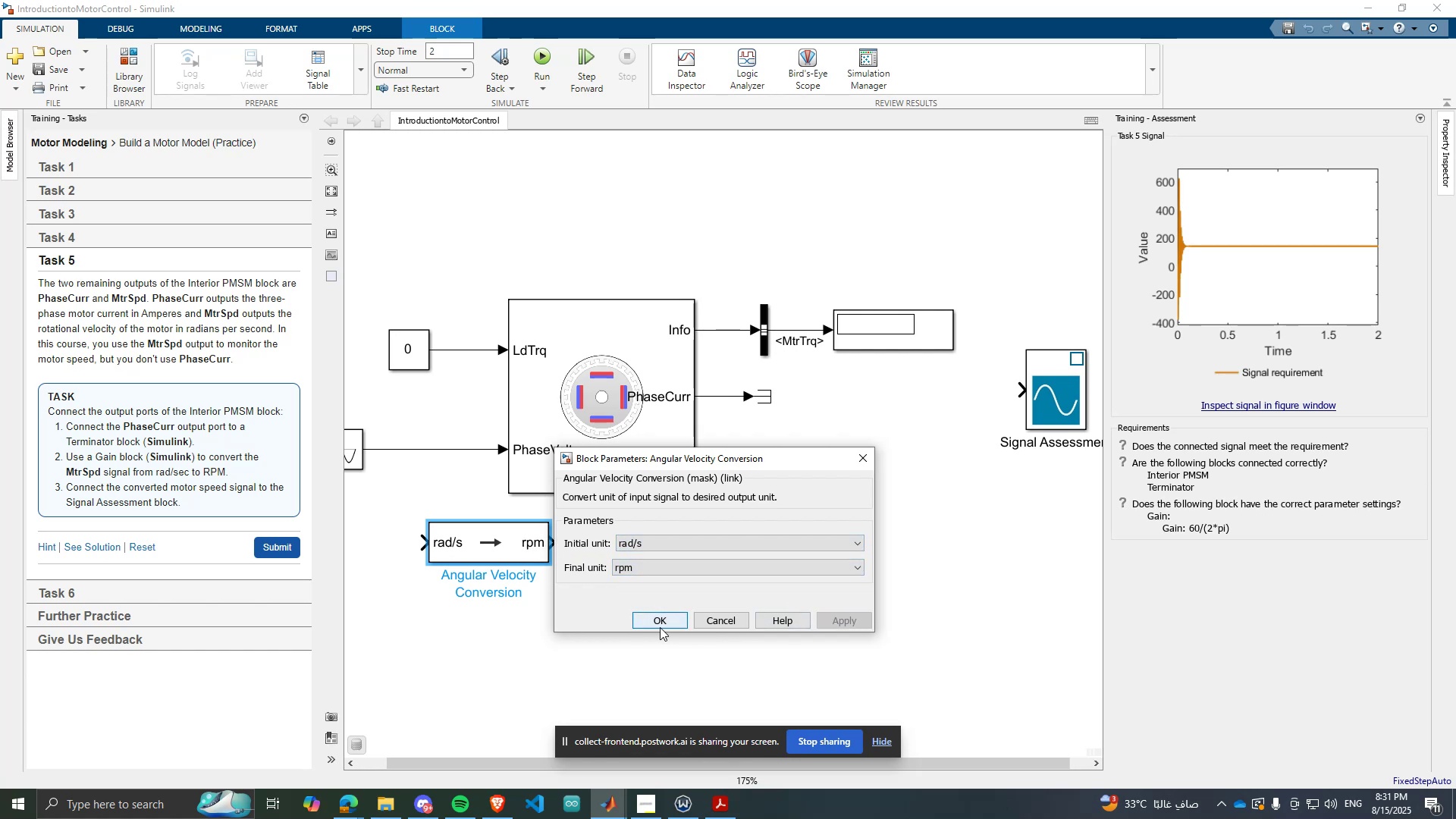 
left_click([660, 627])
 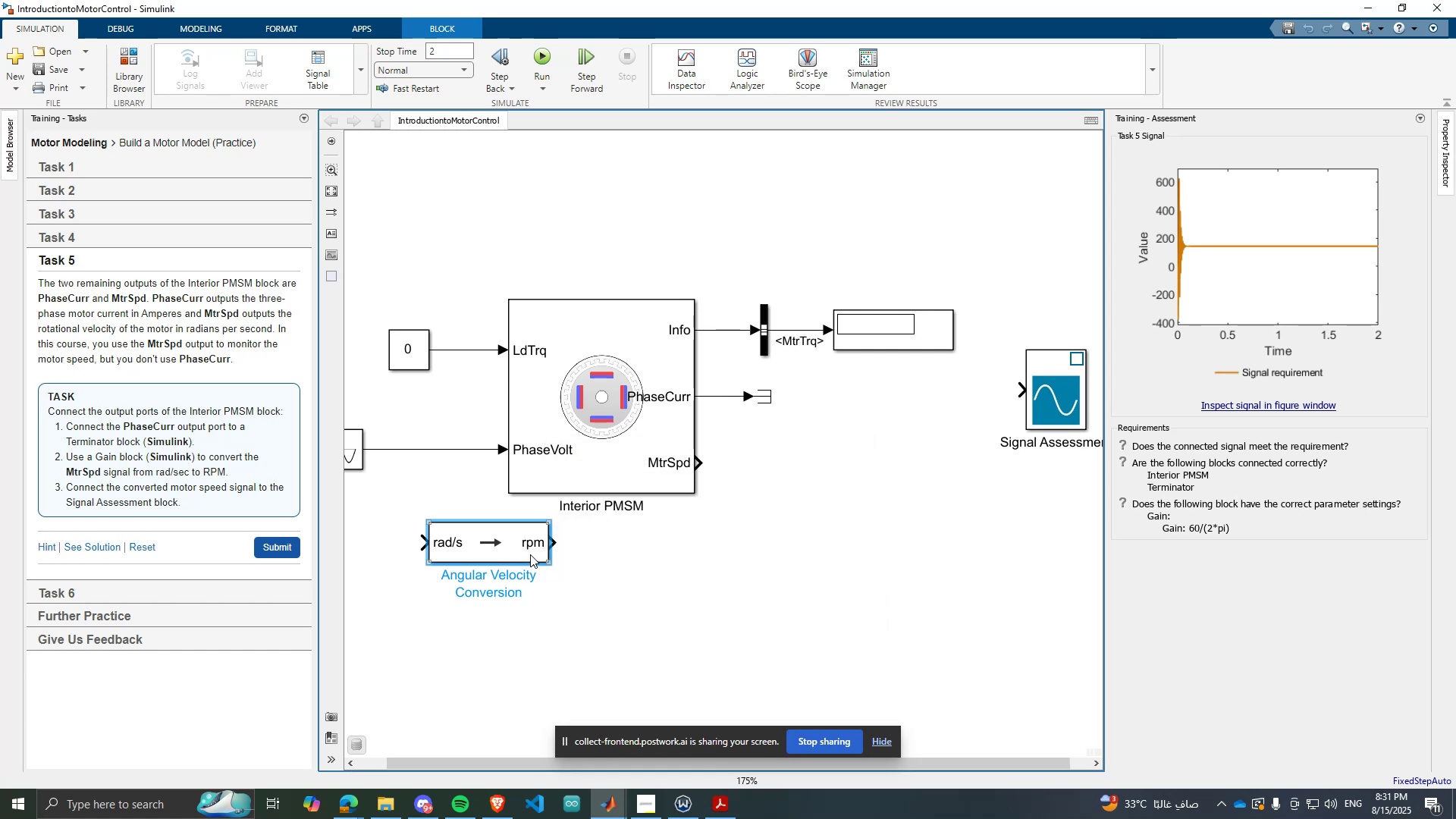 
left_click_drag(start_coordinate=[522, 553], to_coordinate=[833, 483])
 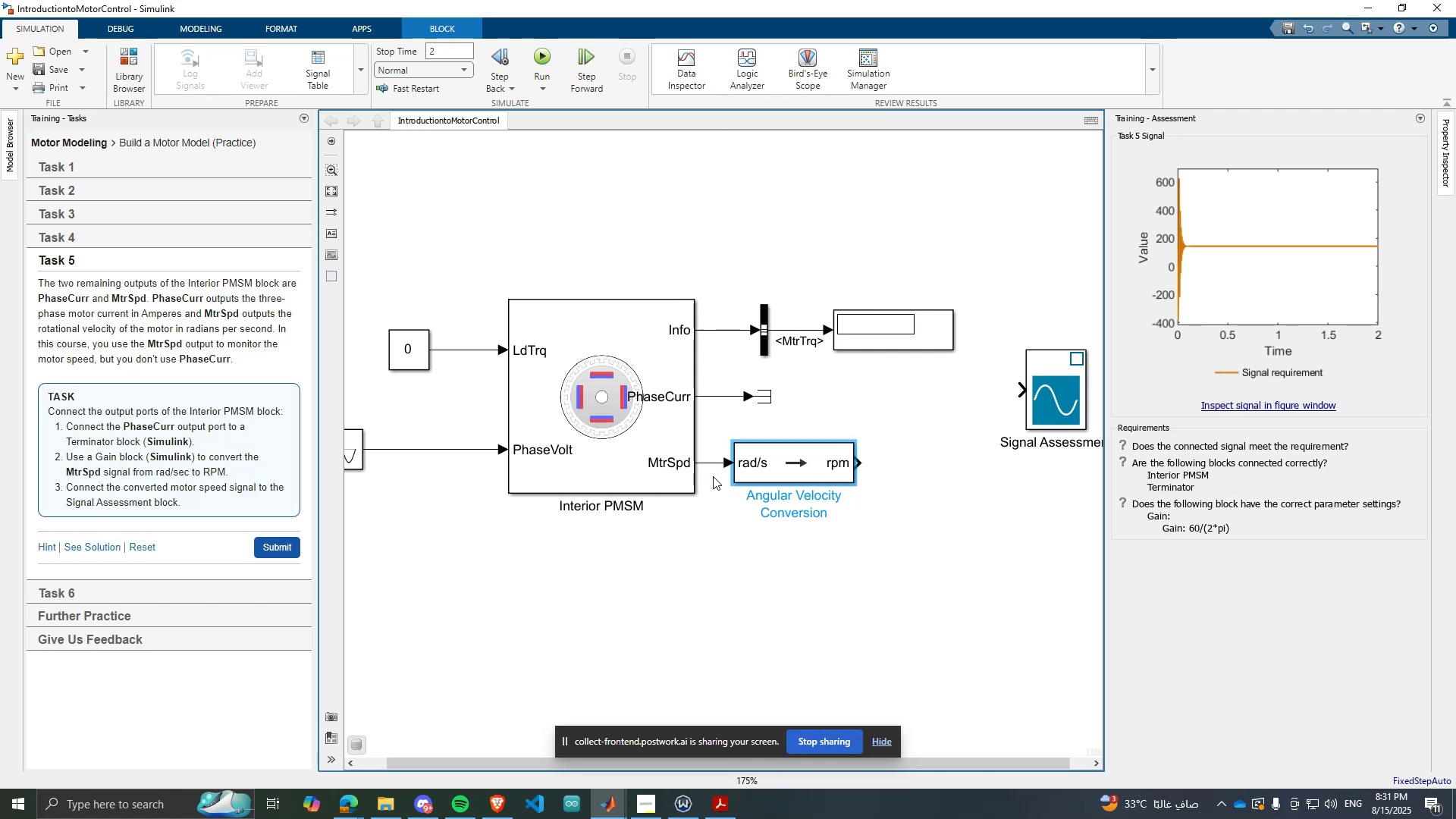 
scroll: coordinate [742, 487], scroll_direction: down, amount: 4.0
 